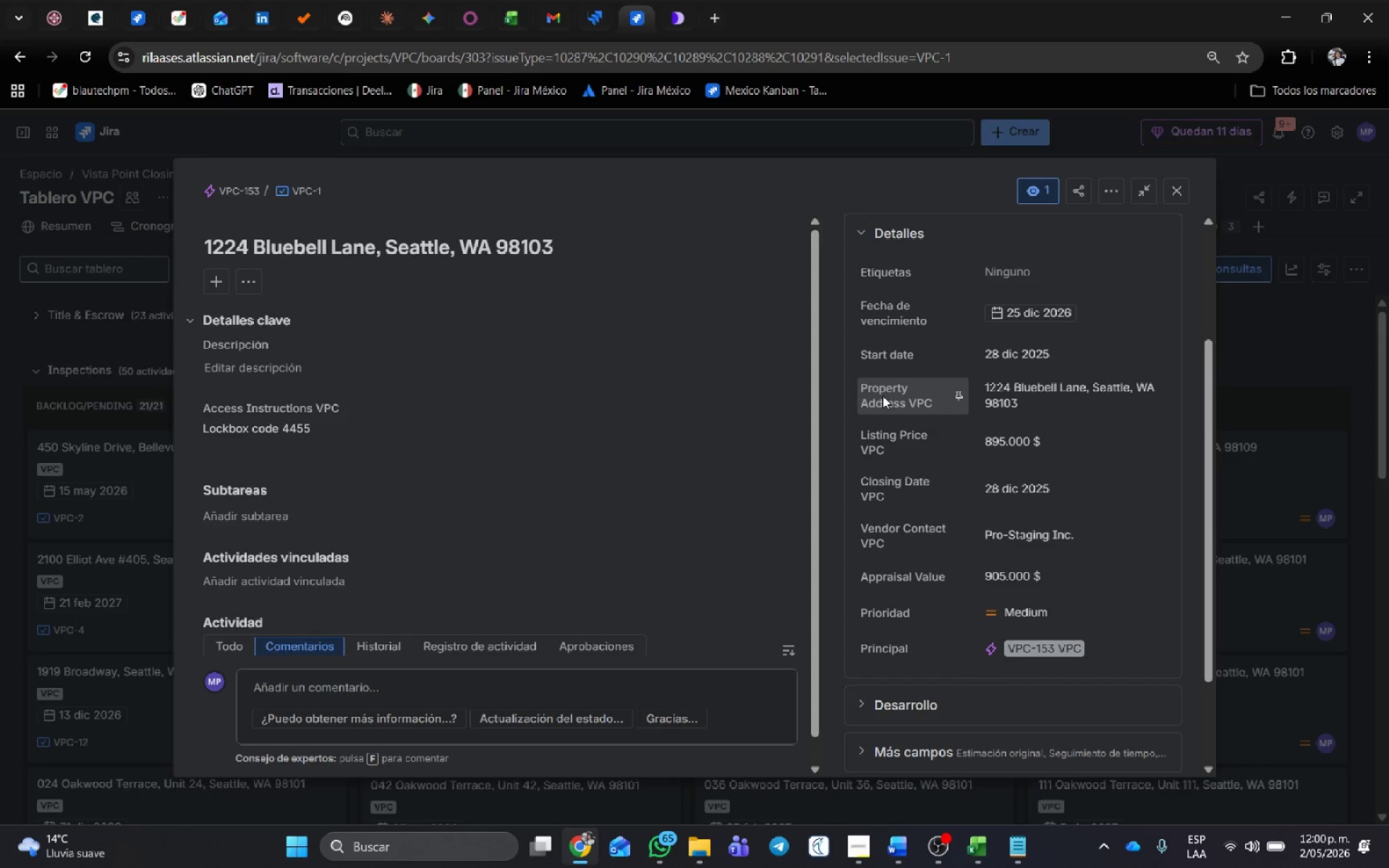 
left_click_drag(start_coordinate=[871, 396], to_coordinate=[909, 396])
 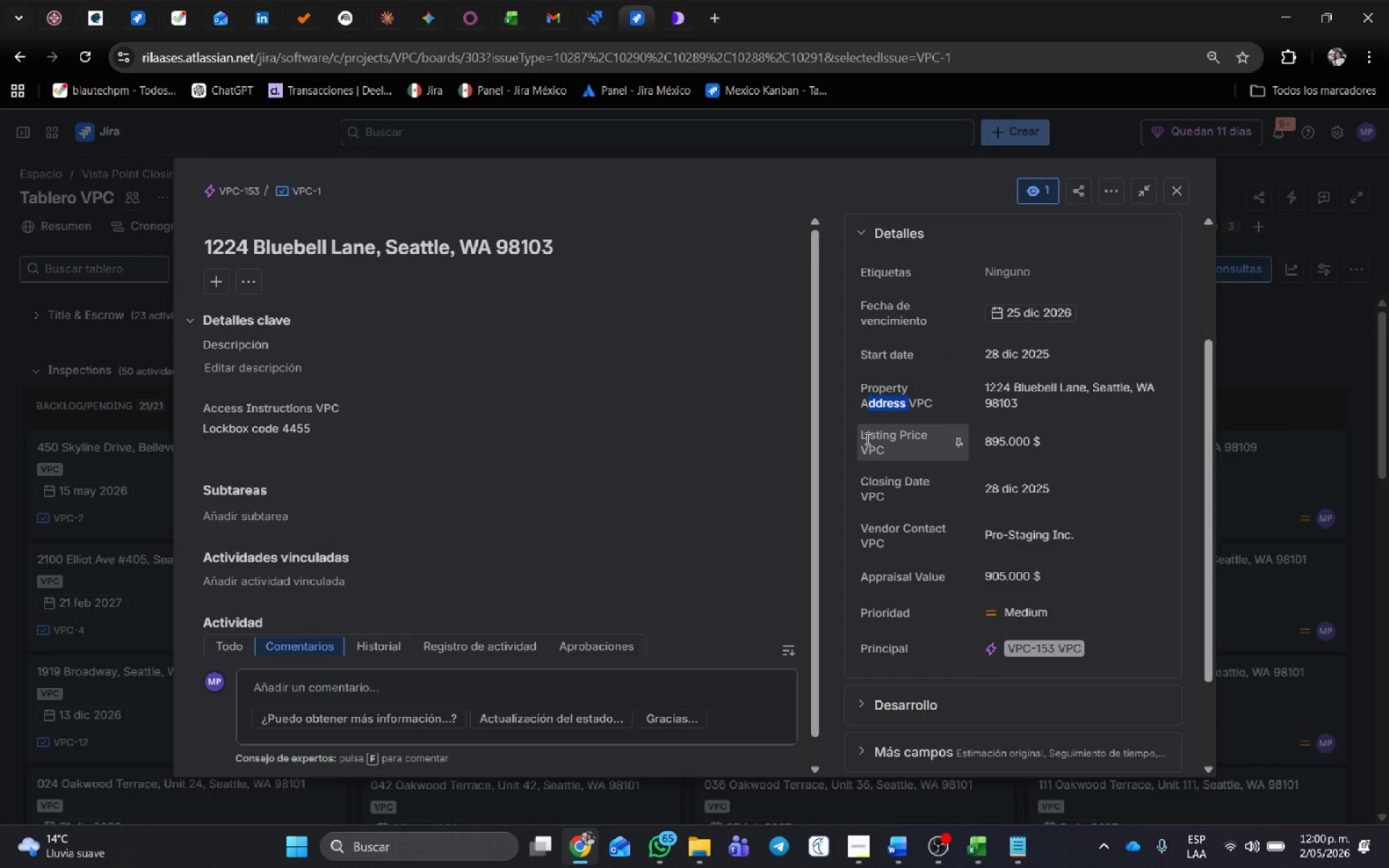 
left_click_drag(start_coordinate=[865, 438], to_coordinate=[896, 447])
 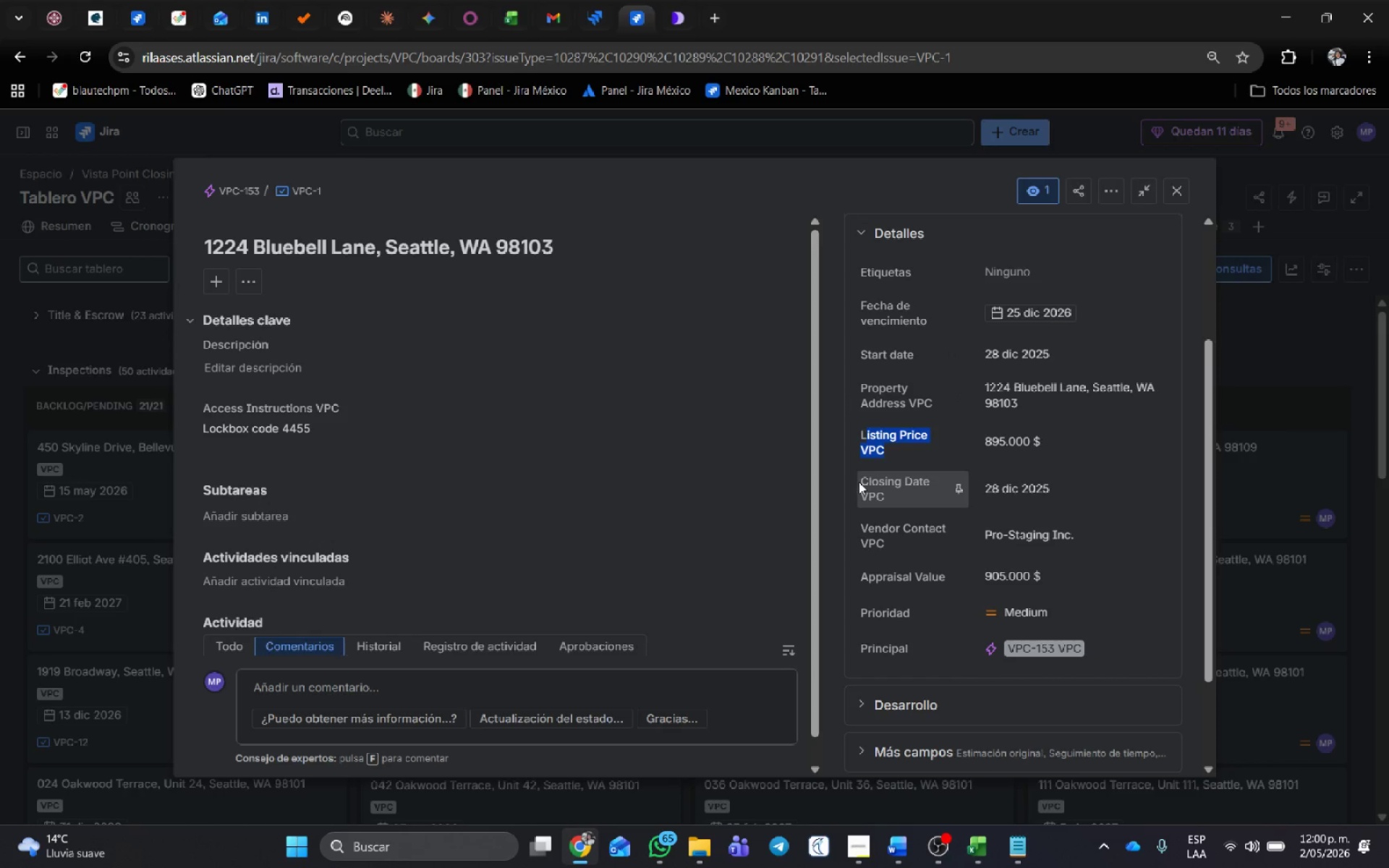 
left_click_drag(start_coordinate=[859, 482], to_coordinate=[893, 506])
 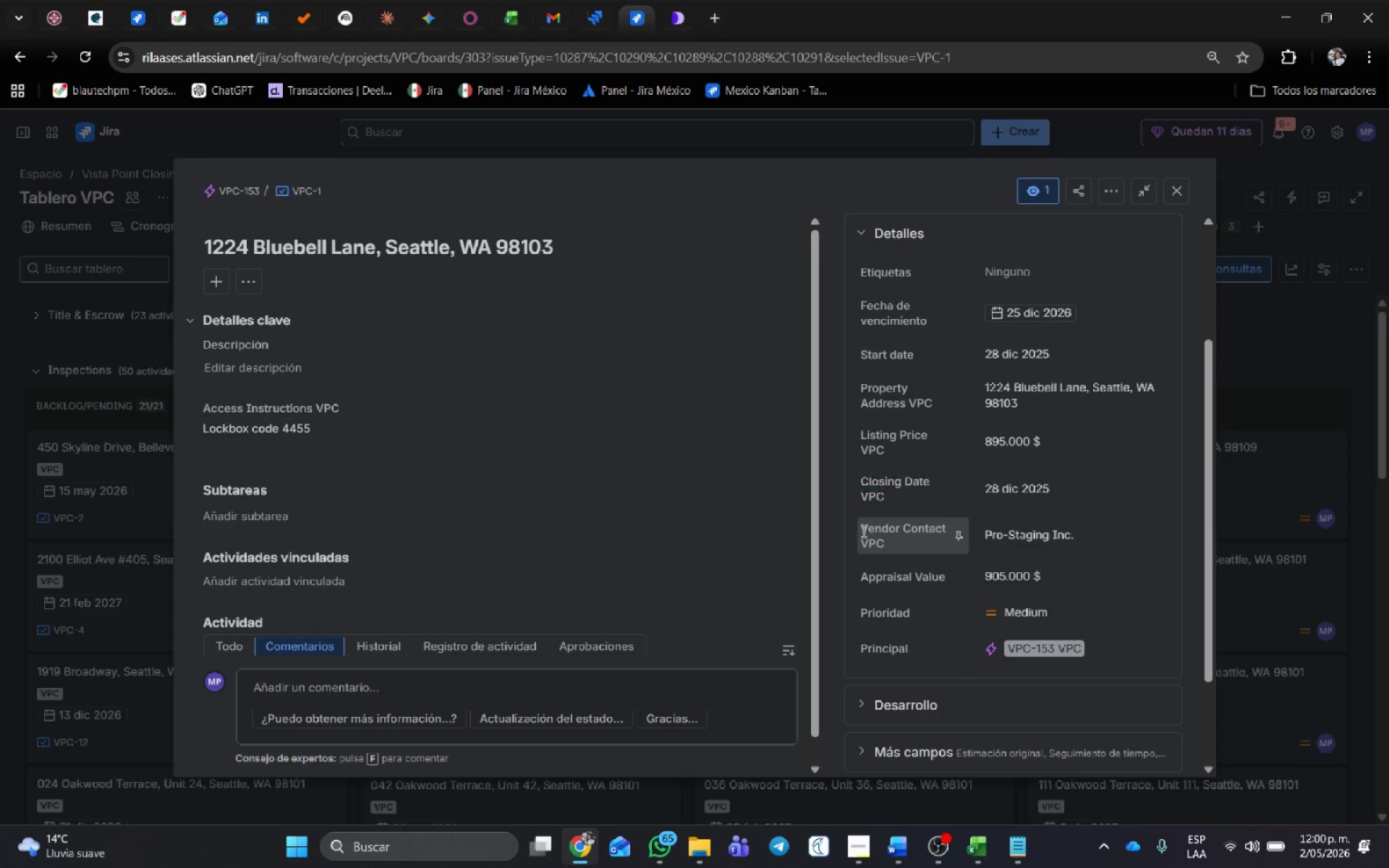 
left_click_drag(start_coordinate=[861, 531], to_coordinate=[896, 553])
 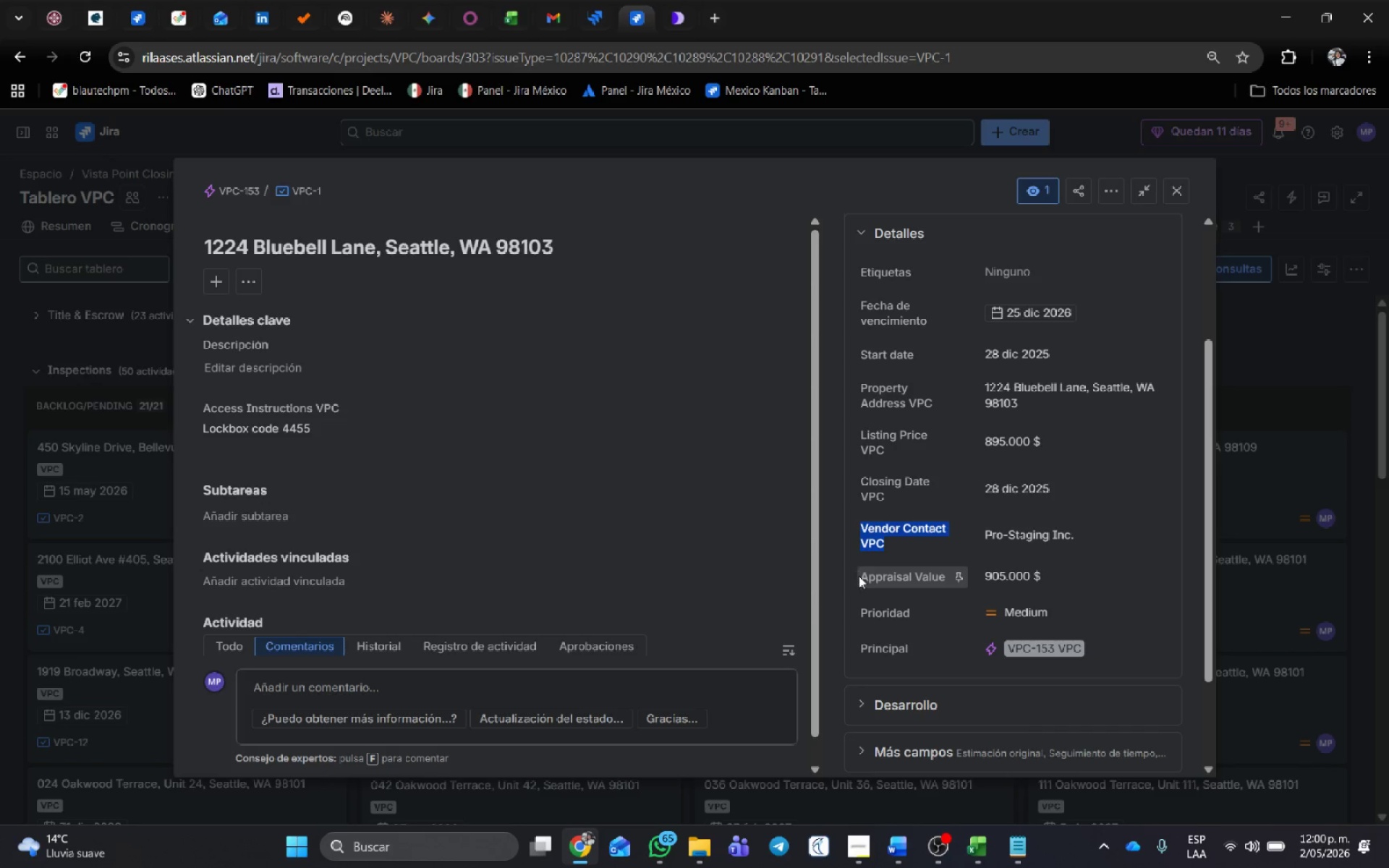 
left_click_drag(start_coordinate=[859, 576], to_coordinate=[945, 579])
 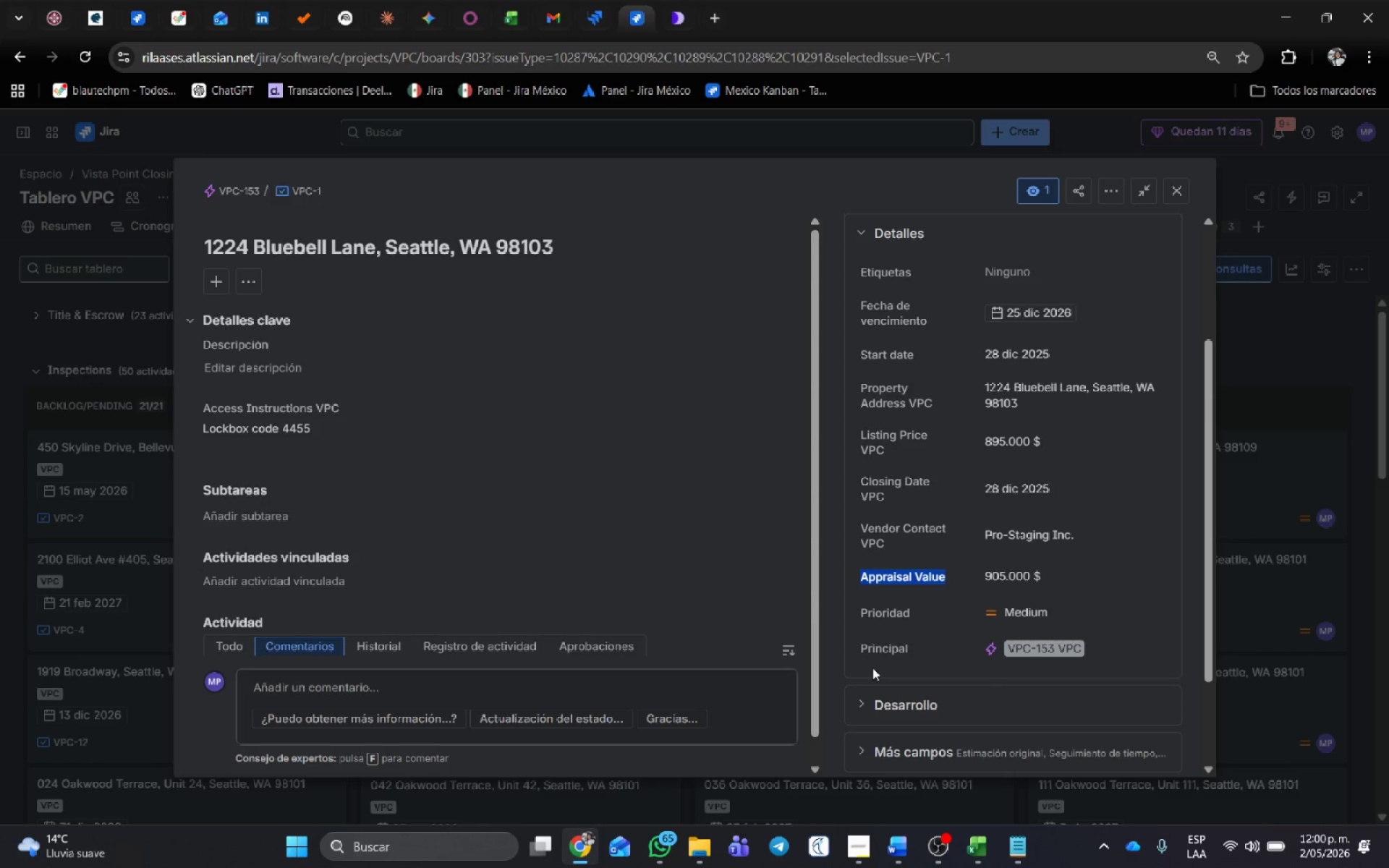 
scroll: coordinate [1024, 624], scroll_direction: up, amount: 3.0
 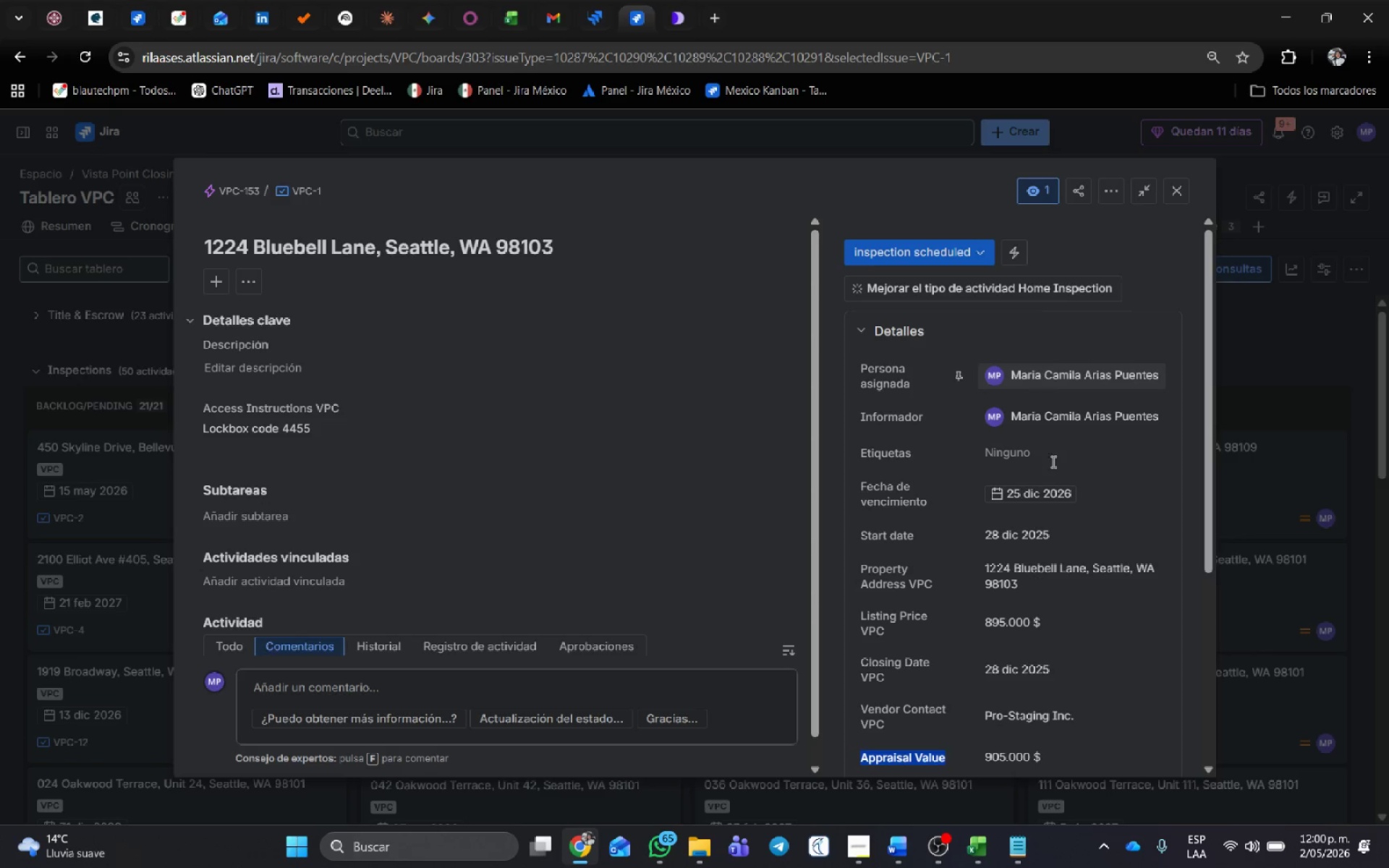 
scroll: coordinate [1077, 590], scroll_direction: down, amount: 2.0
 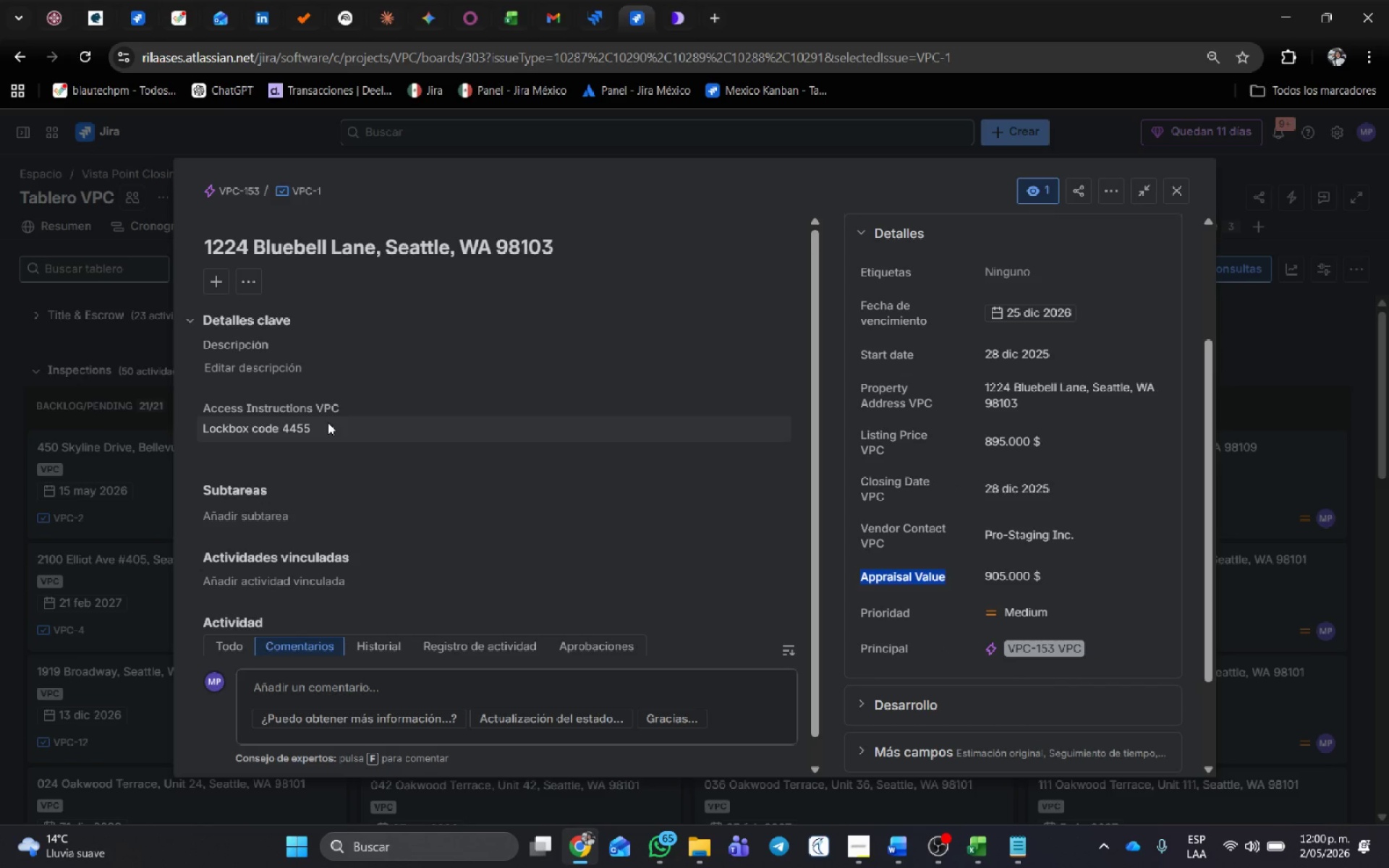 
left_click_drag(start_coordinate=[341, 433], to_coordinate=[194, 432])
 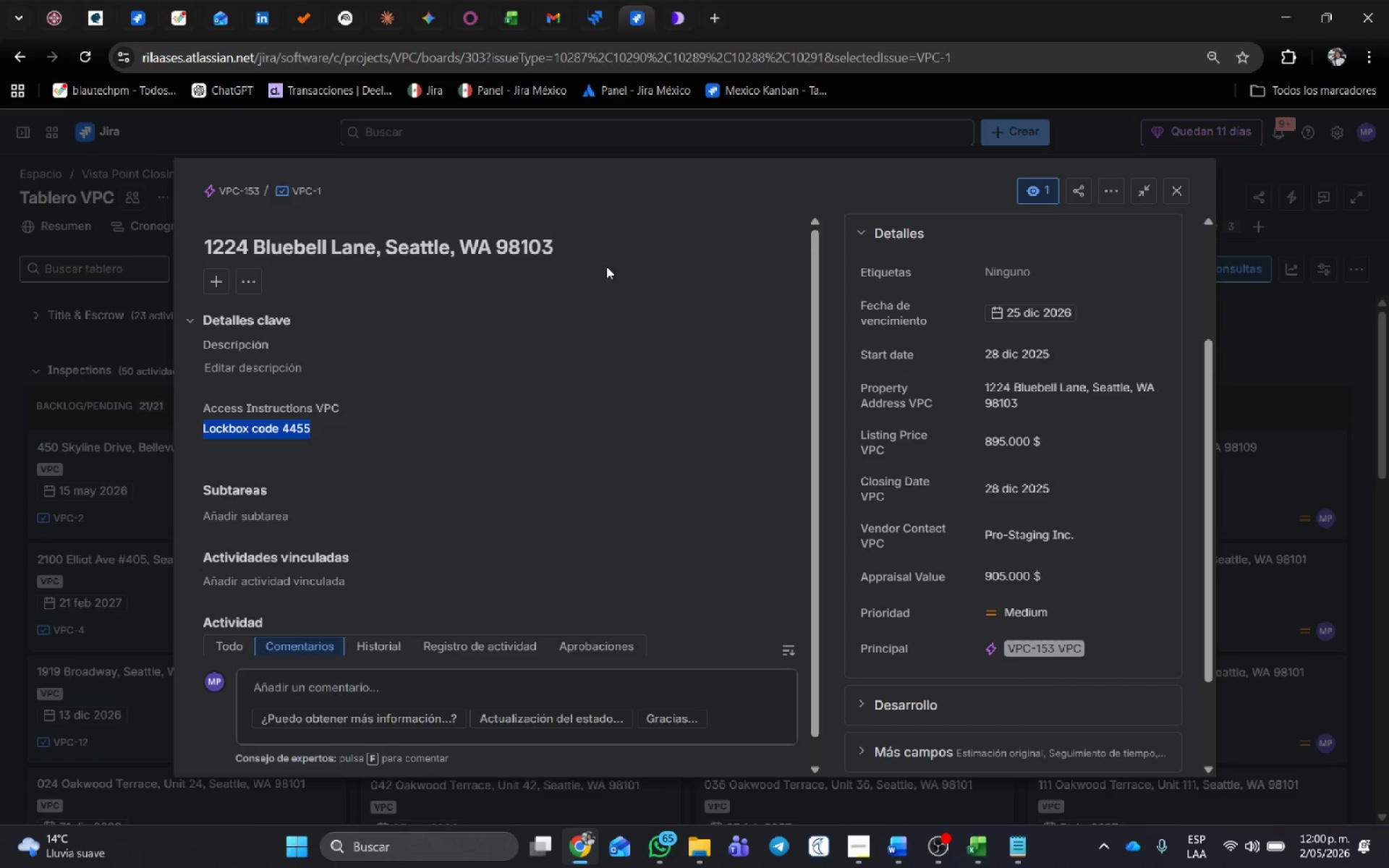 
left_click_drag(start_coordinate=[596, 249], to_coordinate=[157, 235])
 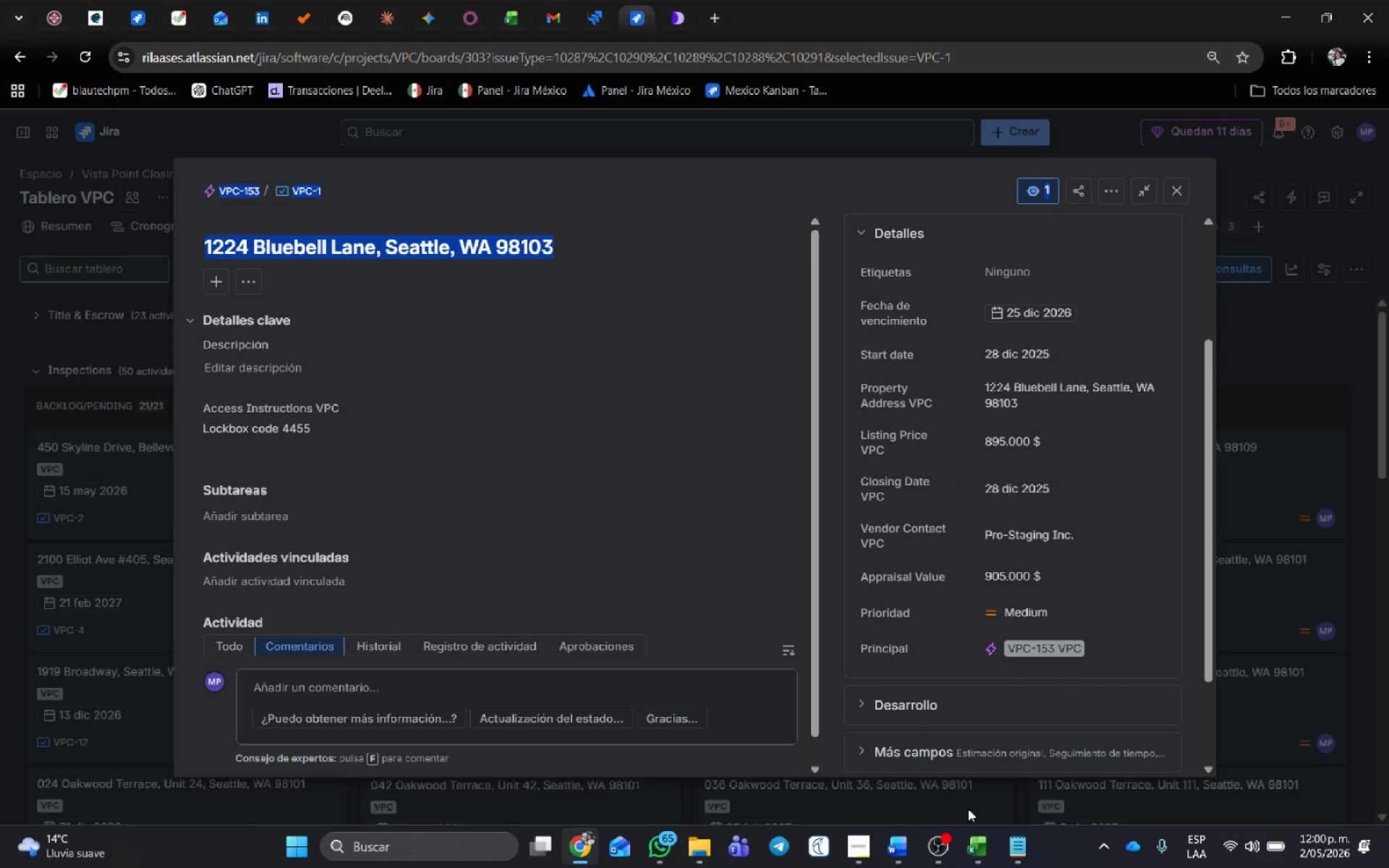 
left_click([985, 844])
 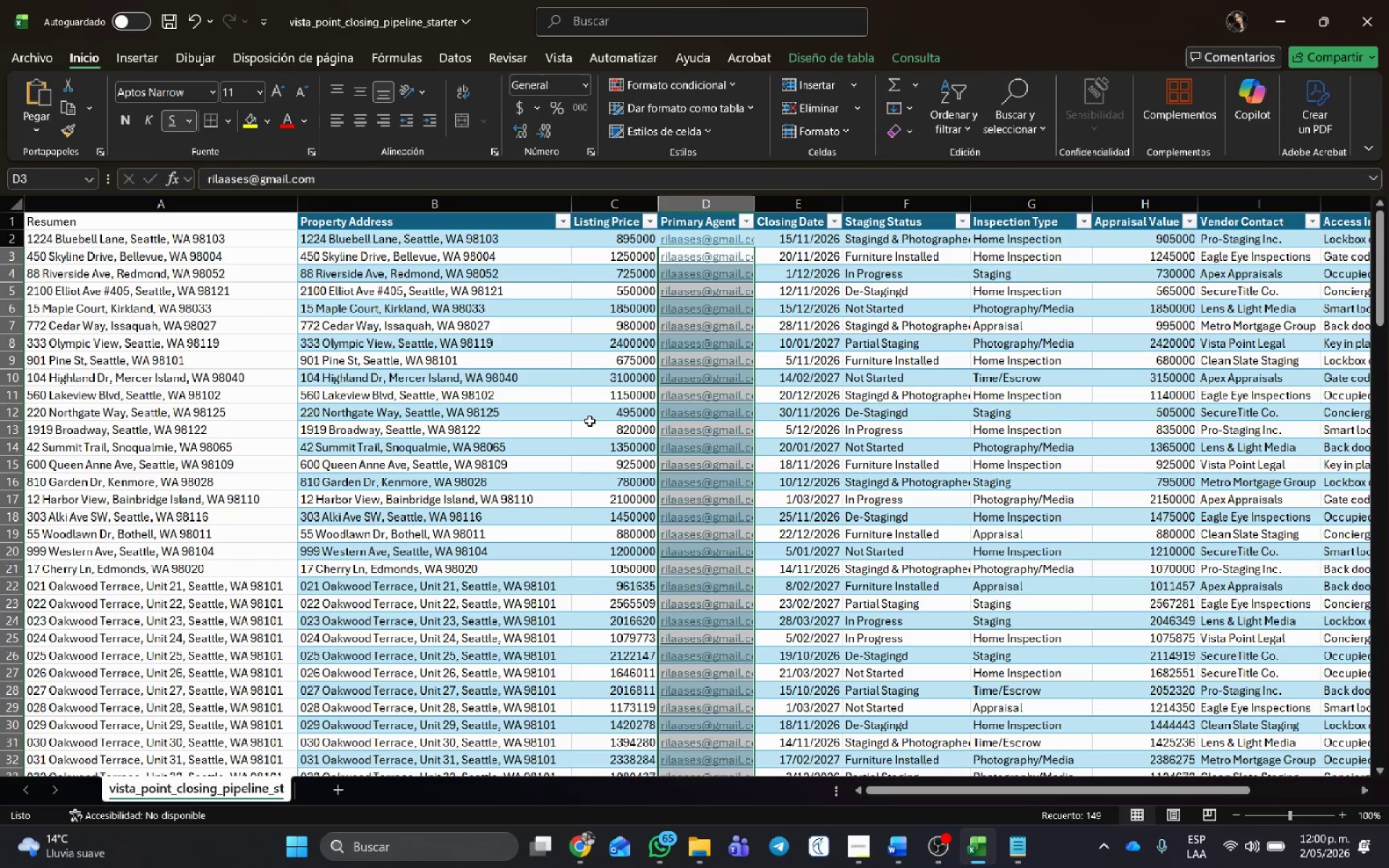 
left_click([455, 308])
 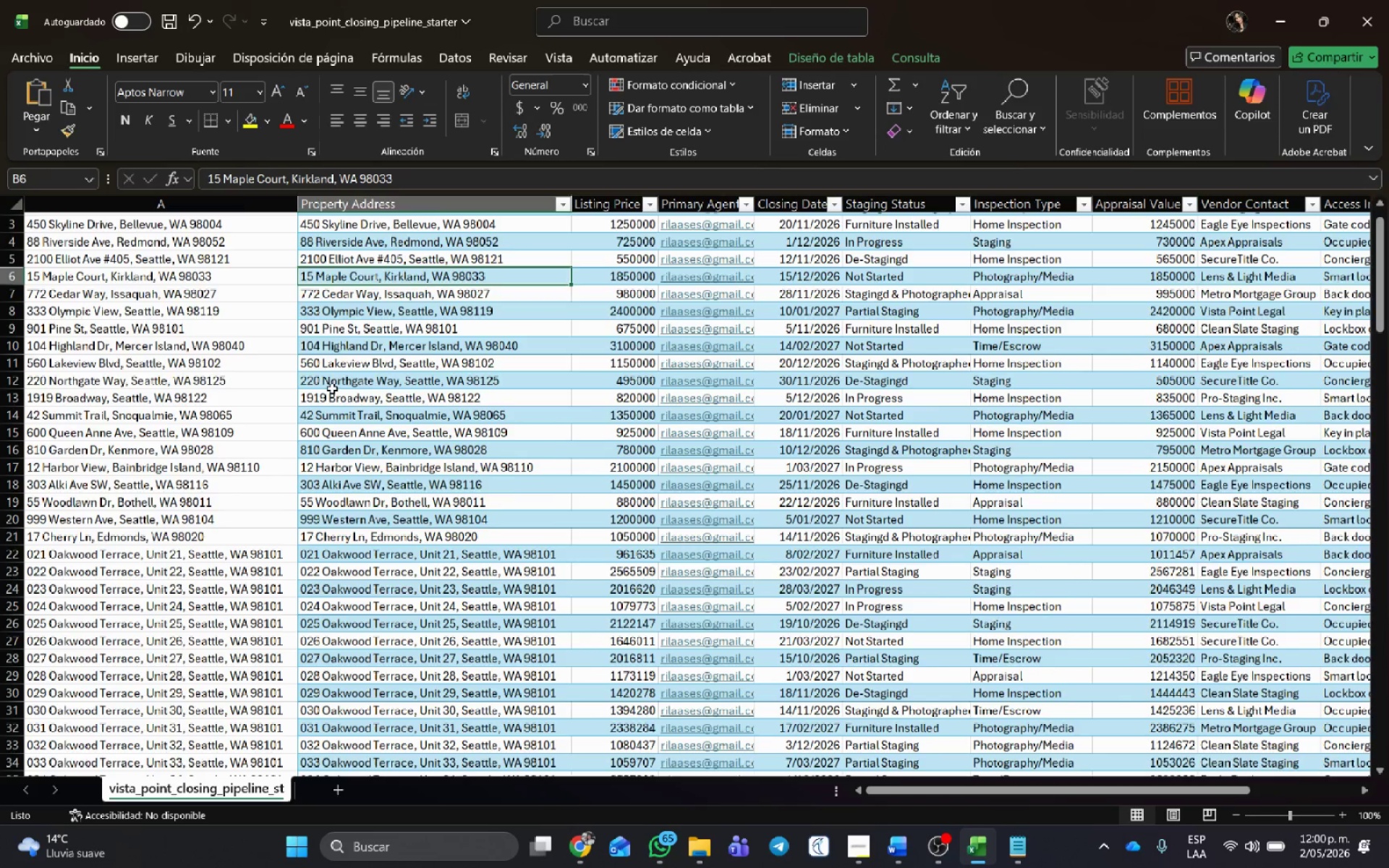 
scroll: coordinate [944, 616], scroll_direction: down, amount: 12.0
 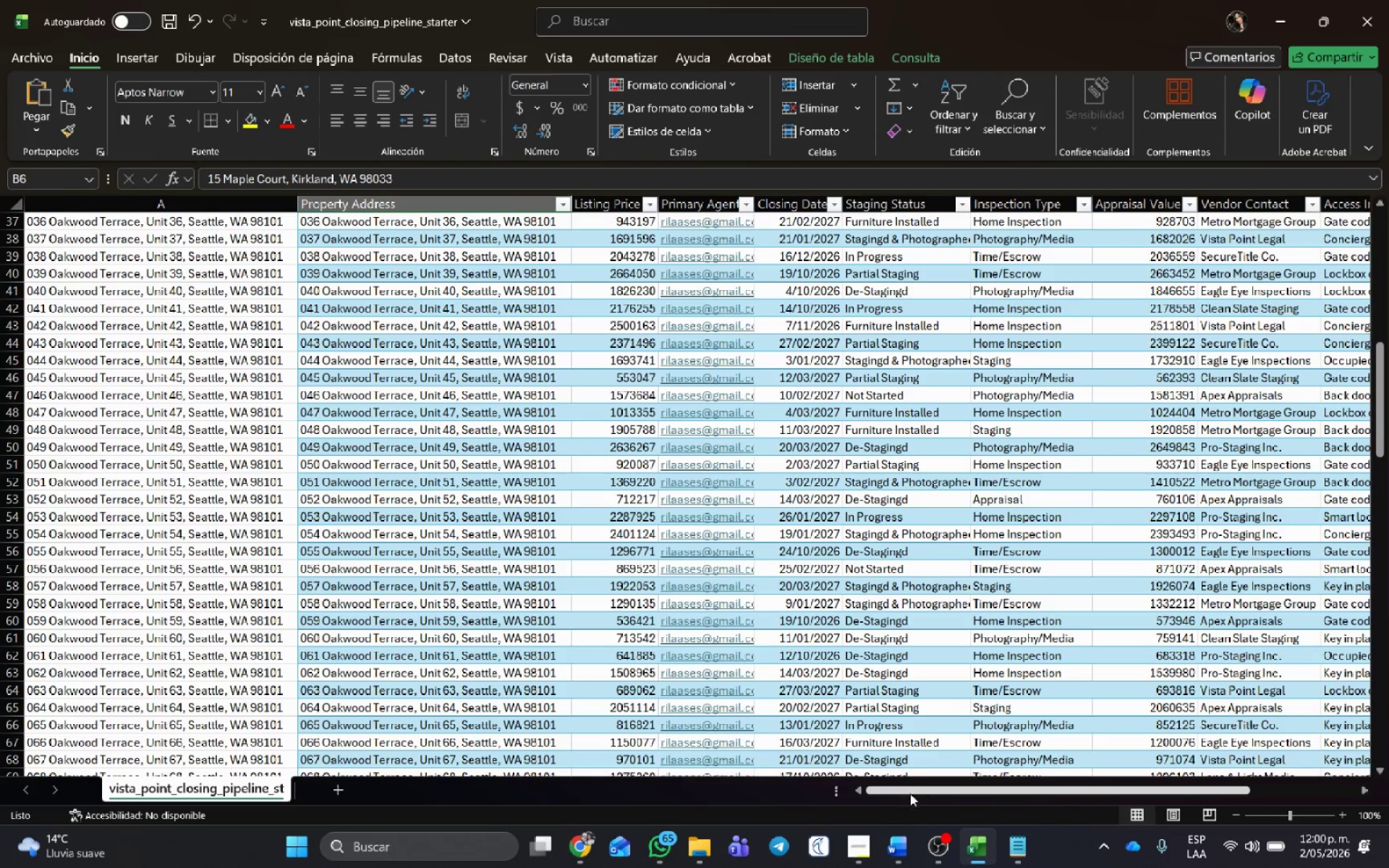 
left_click_drag(start_coordinate=[910, 793], to_coordinate=[1176, 808])
 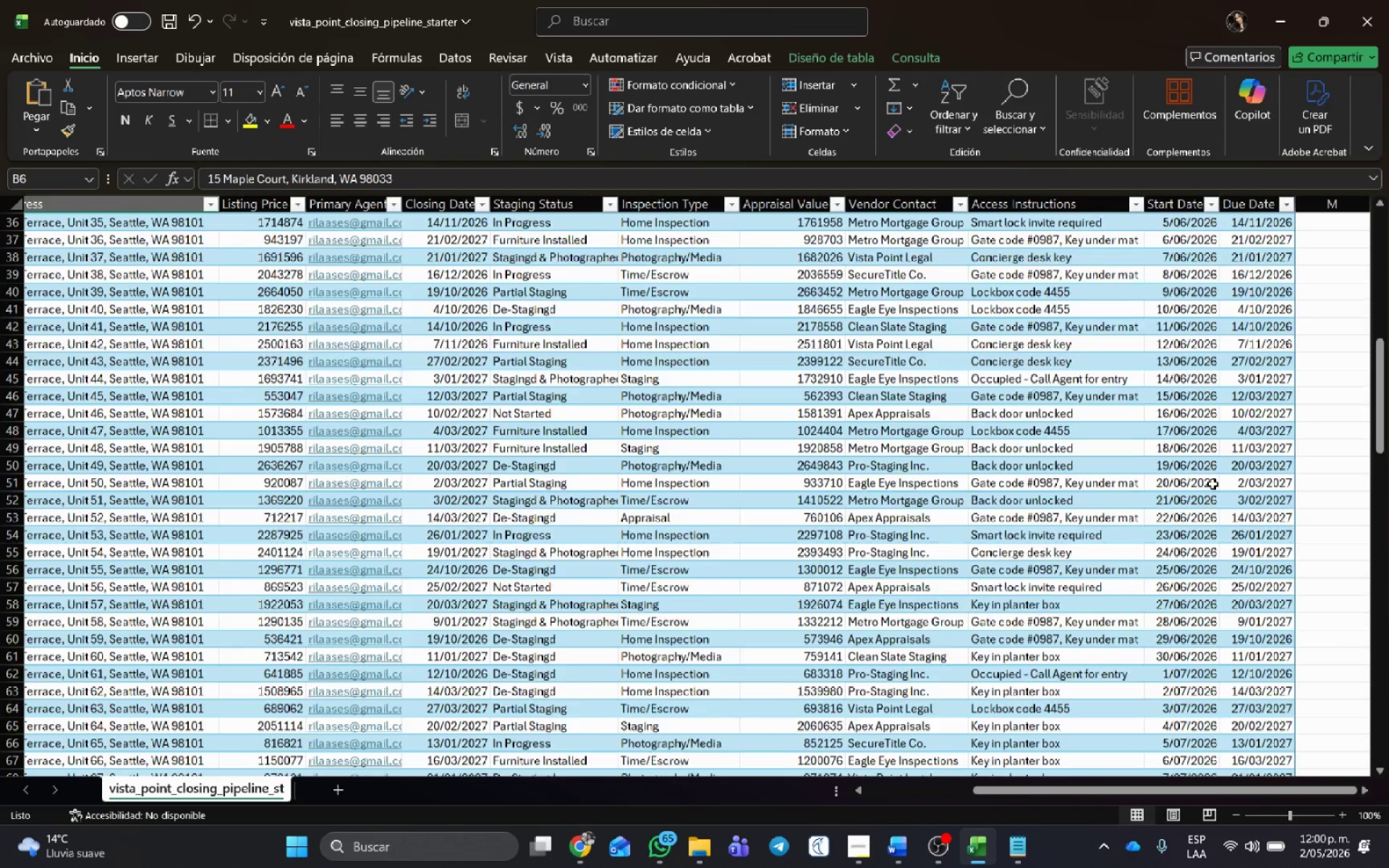 
scroll: coordinate [1227, 364], scroll_direction: up, amount: 11.0
 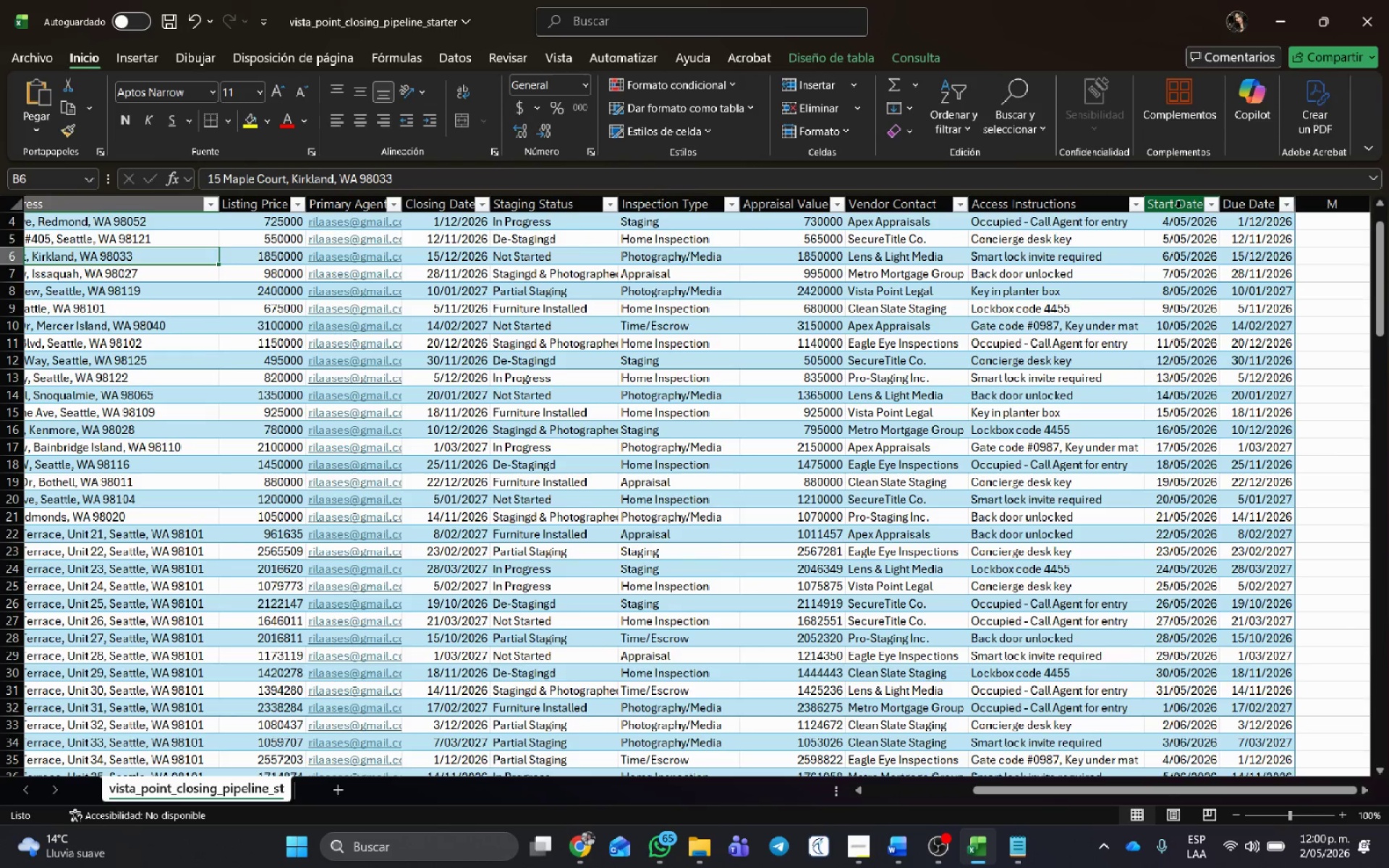 
left_click([1178, 208])
 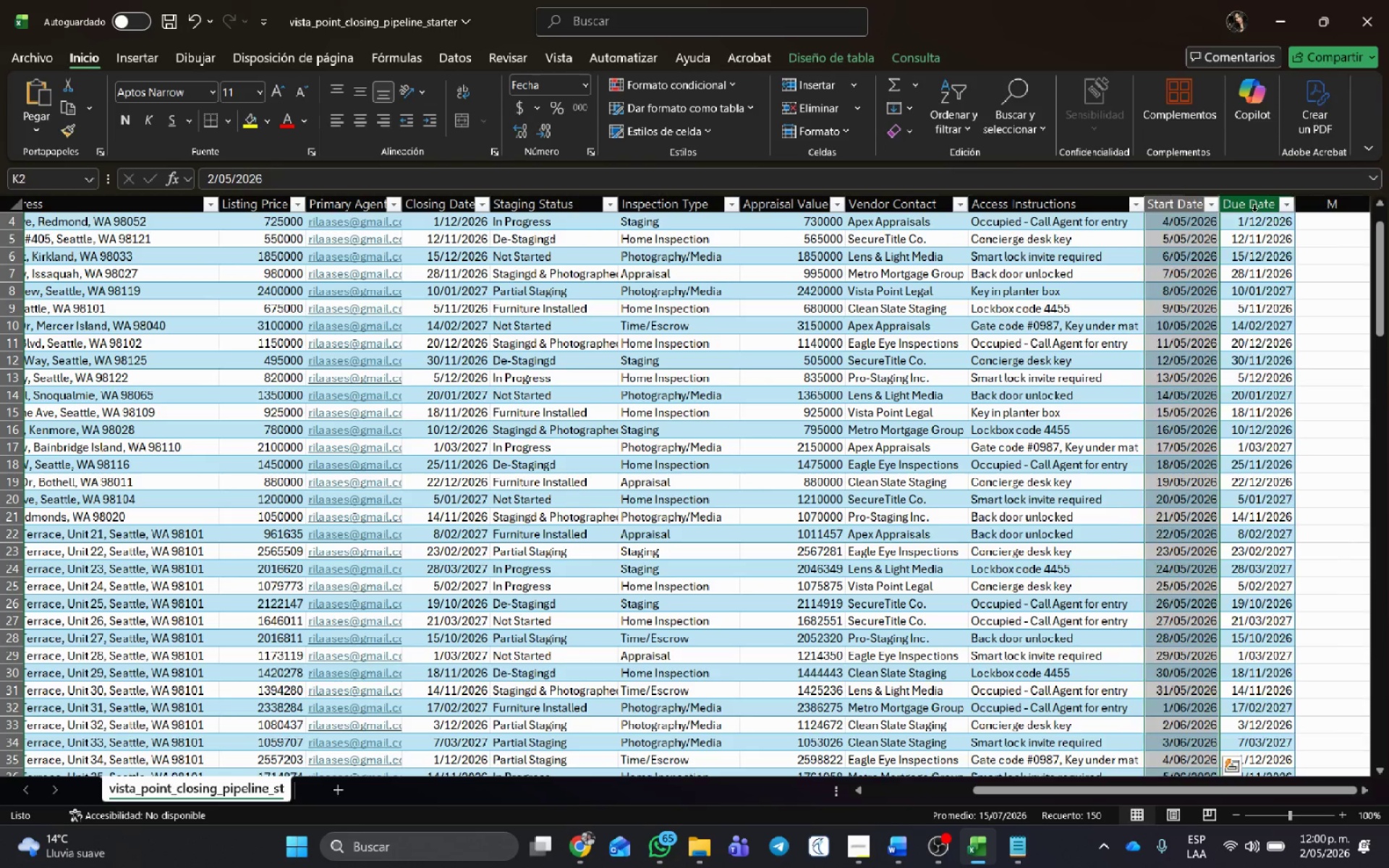 
left_click([1254, 211])
 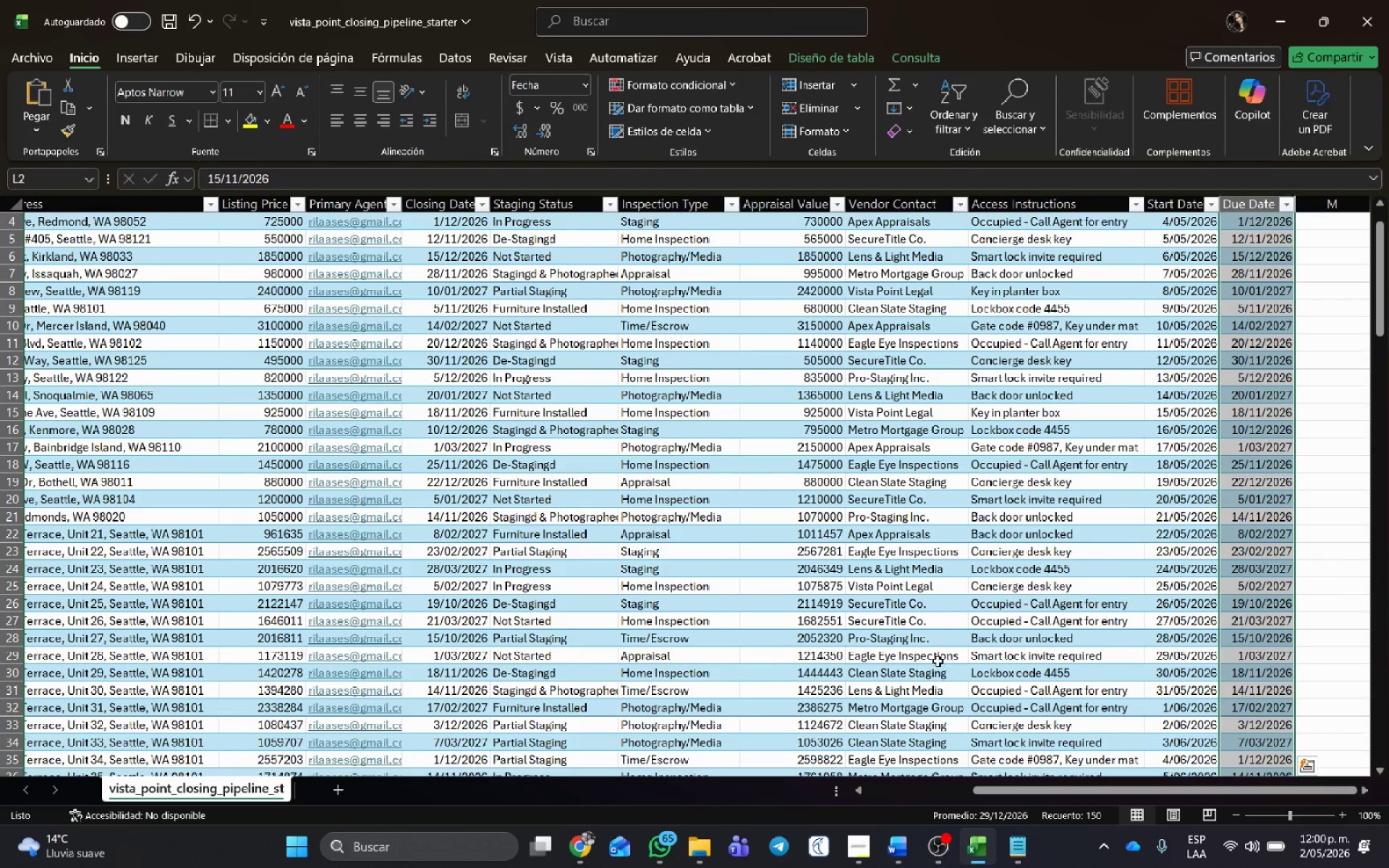 
scroll: coordinate [938, 661], scroll_direction: up, amount: 5.0
 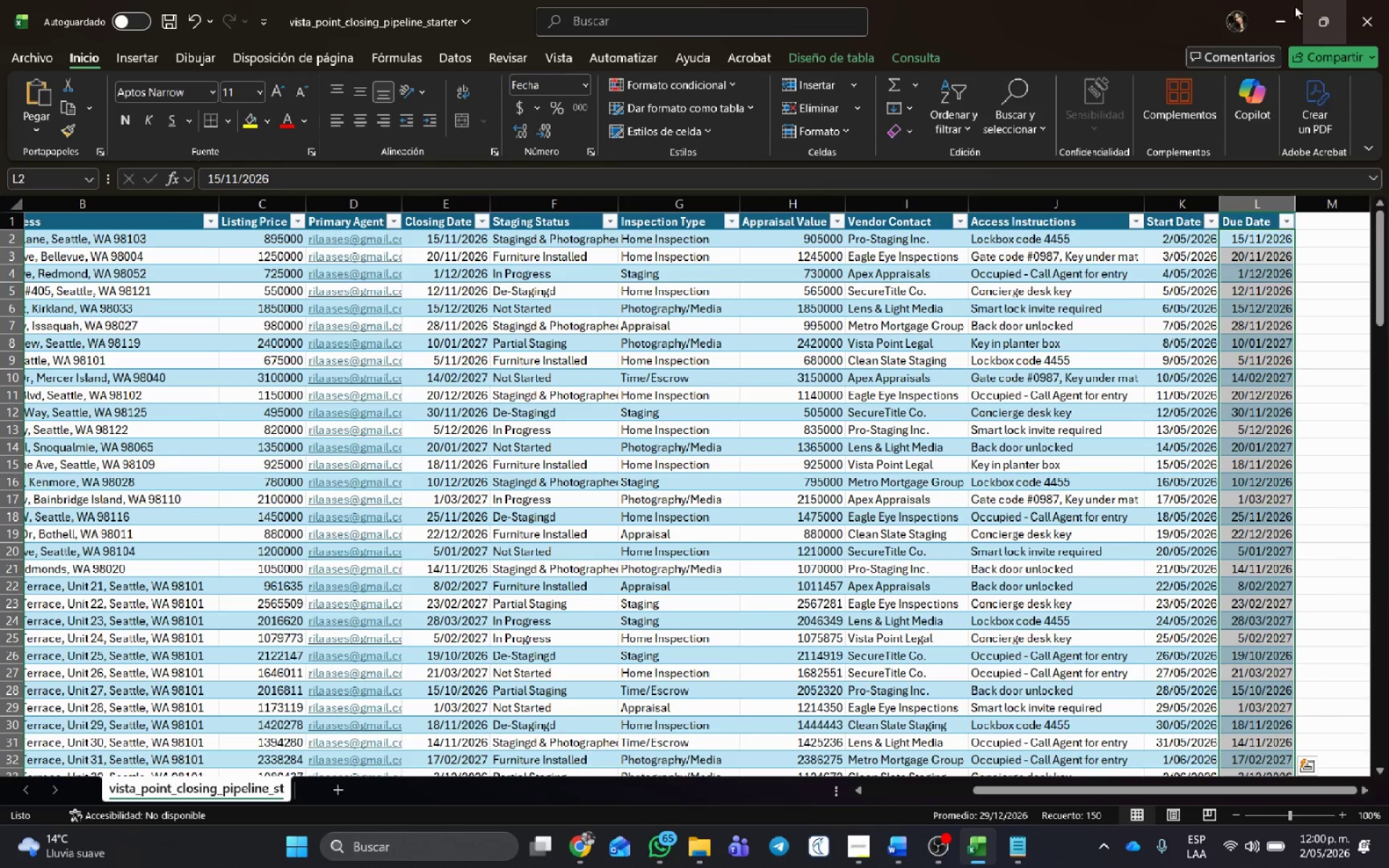 
left_click([1291, 6])
 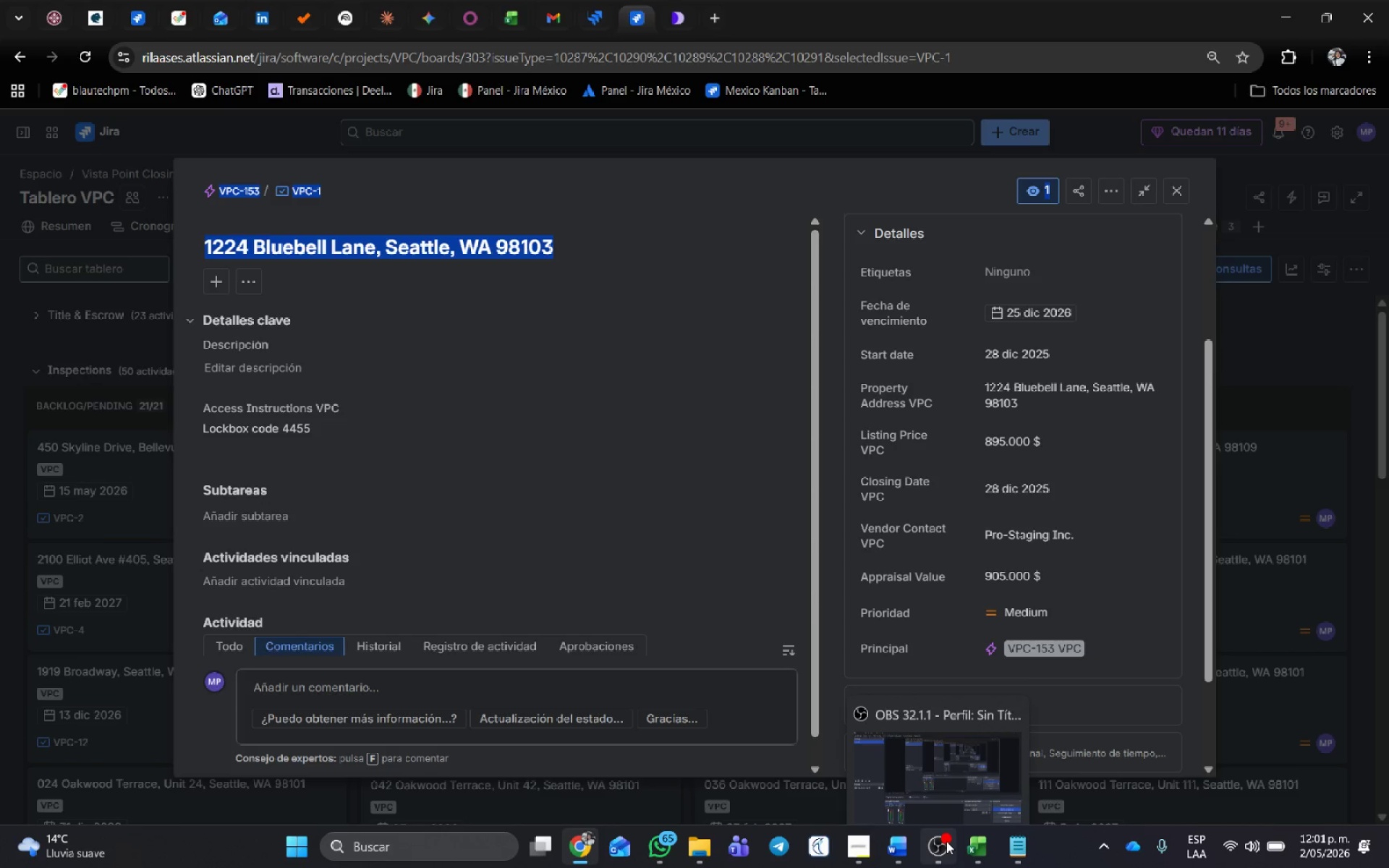 
left_click([946, 735])
 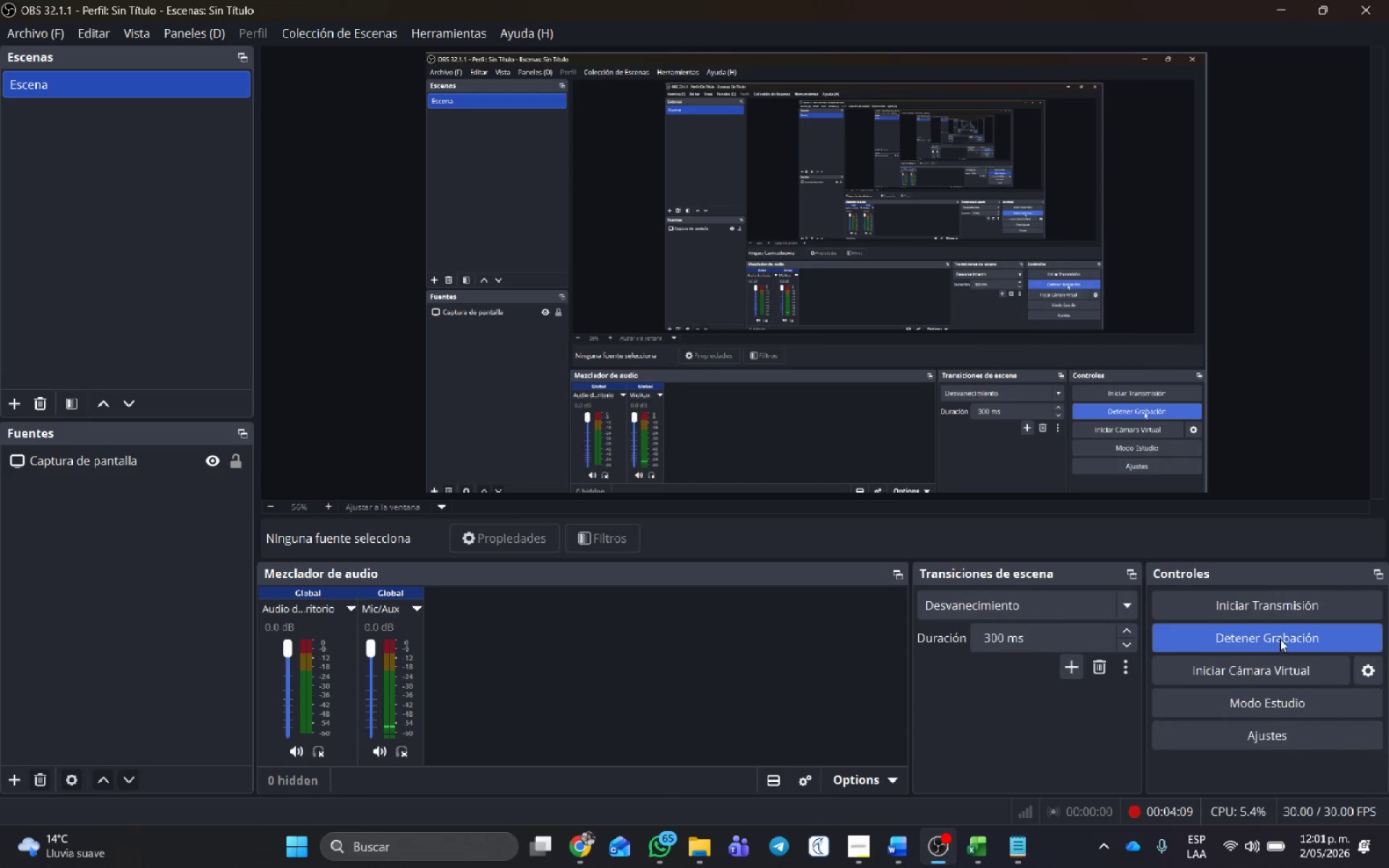 
left_click([1279, 639])
 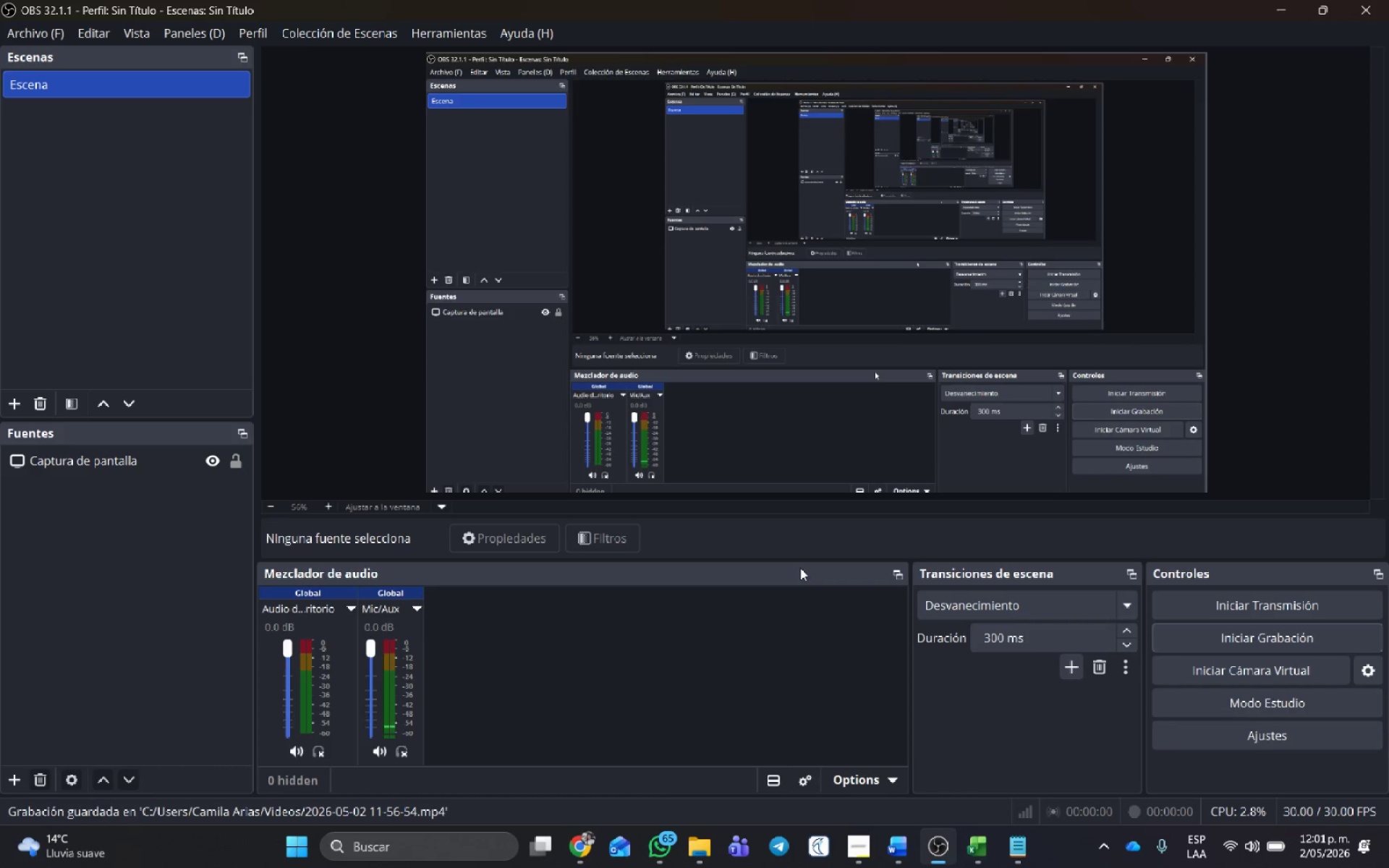 
left_click([1283, 1])
 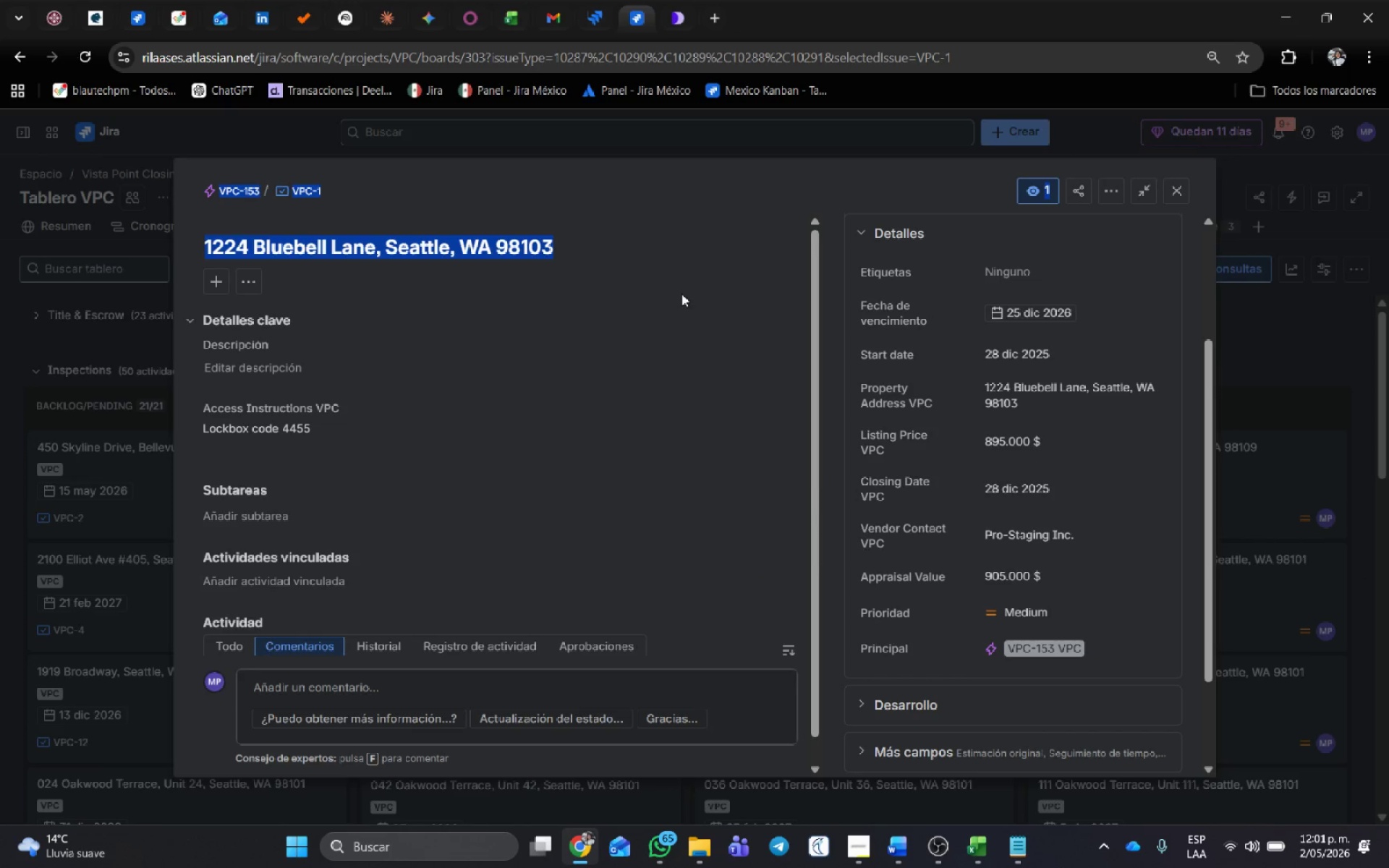 
left_click([901, 854])
 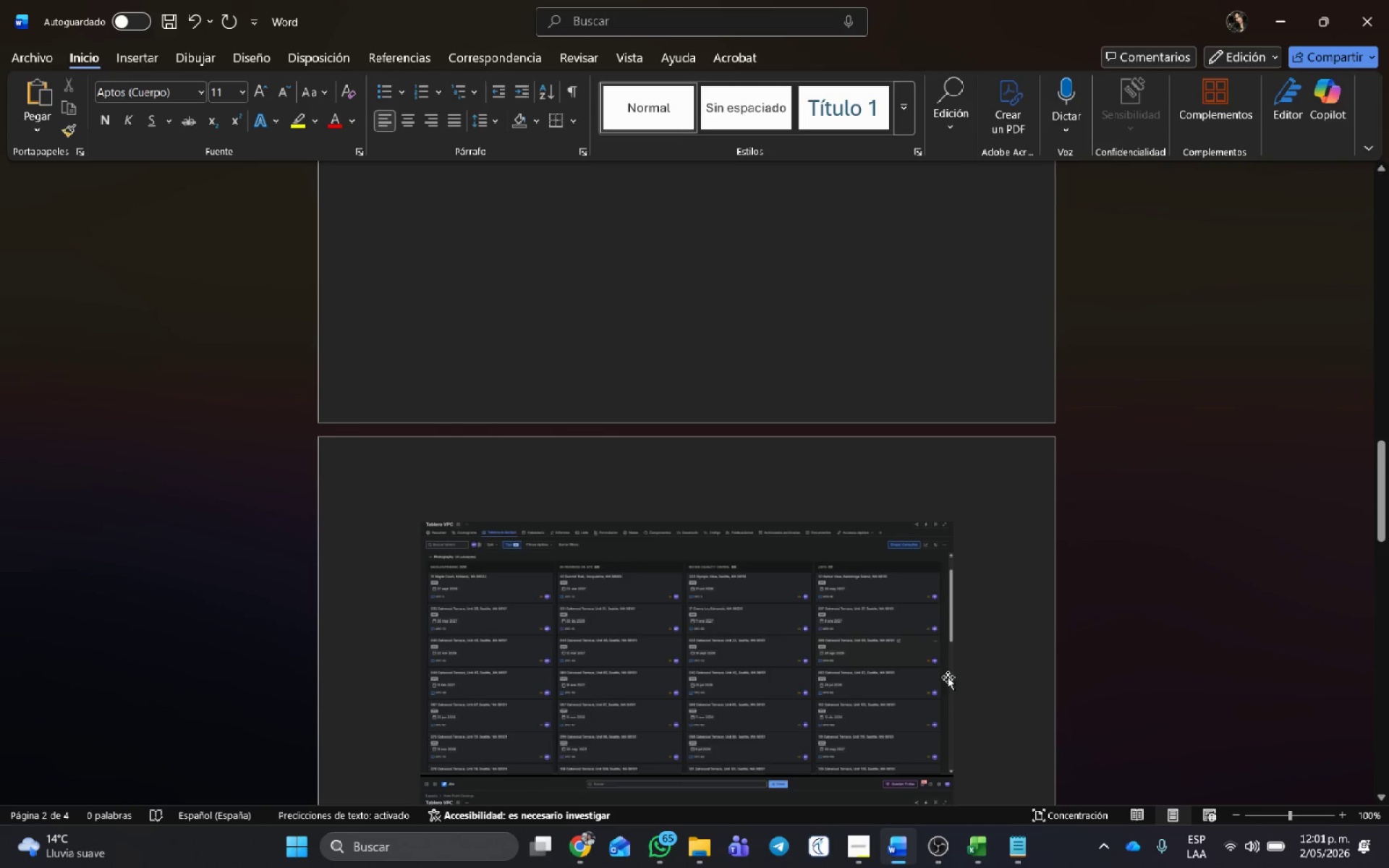 
scroll: coordinate [965, 678], scroll_direction: down, amount: 24.0
 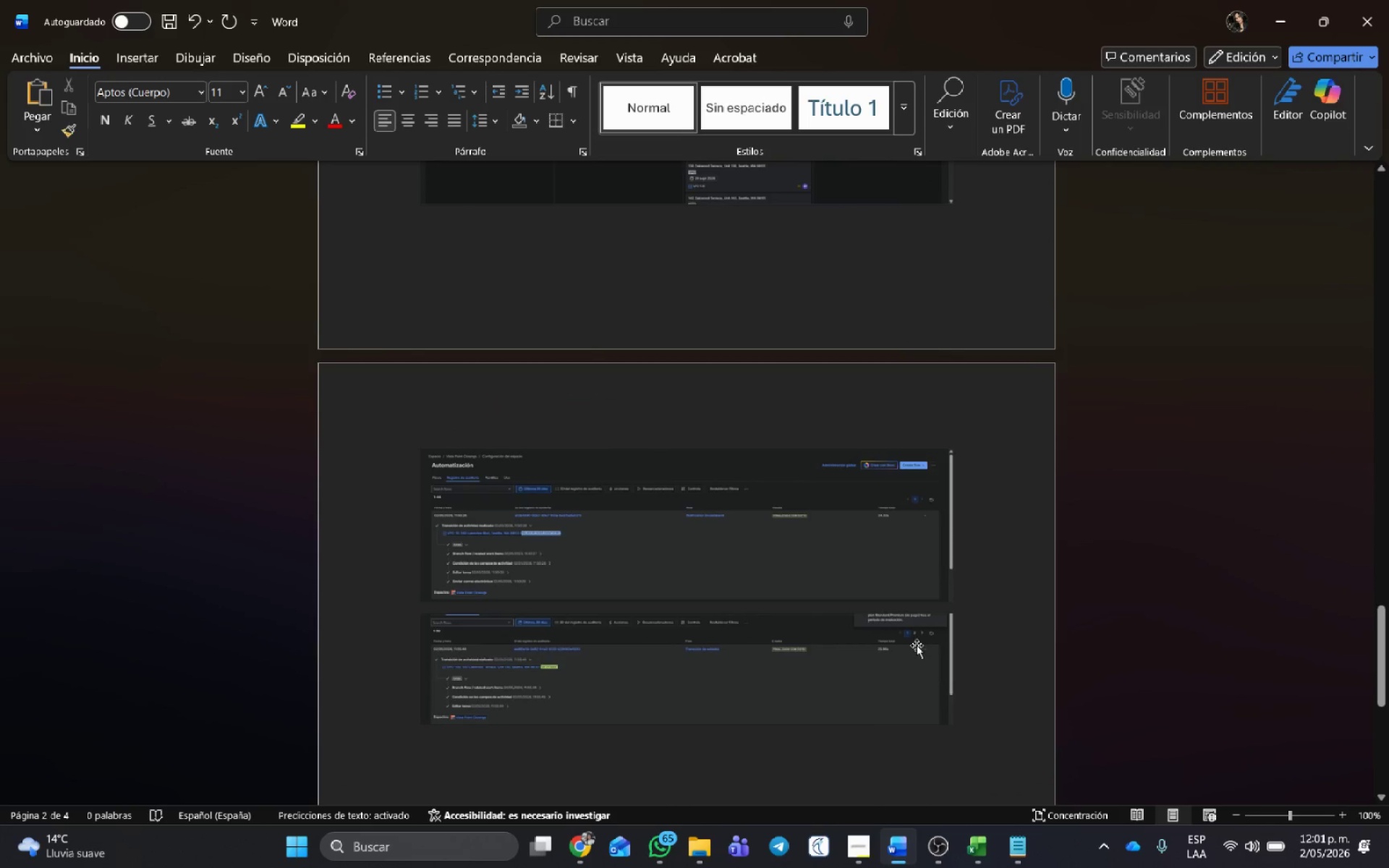 
left_click([838, 514])
 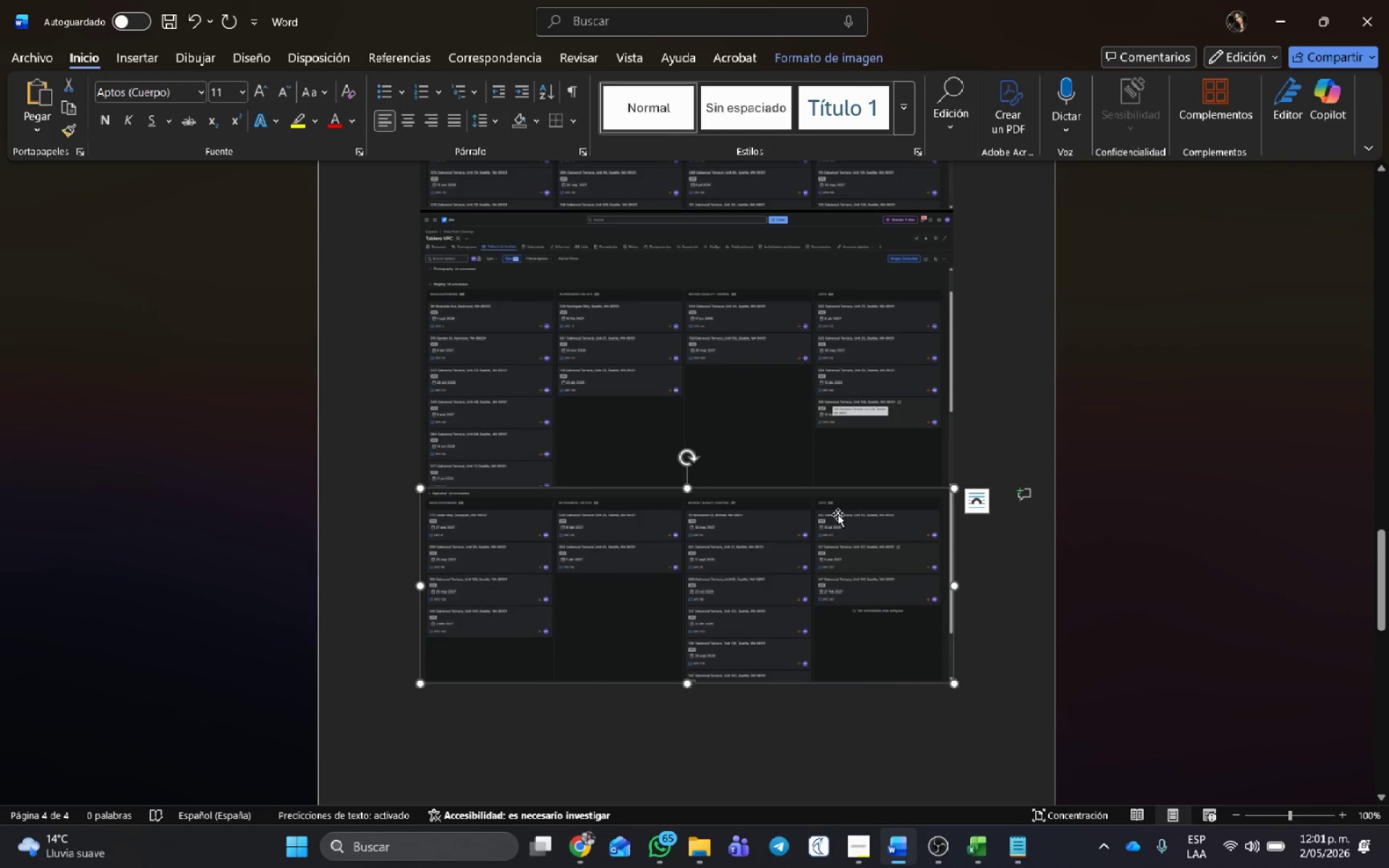 
scroll: coordinate [917, 645], scroll_direction: up, amount: 11.0
 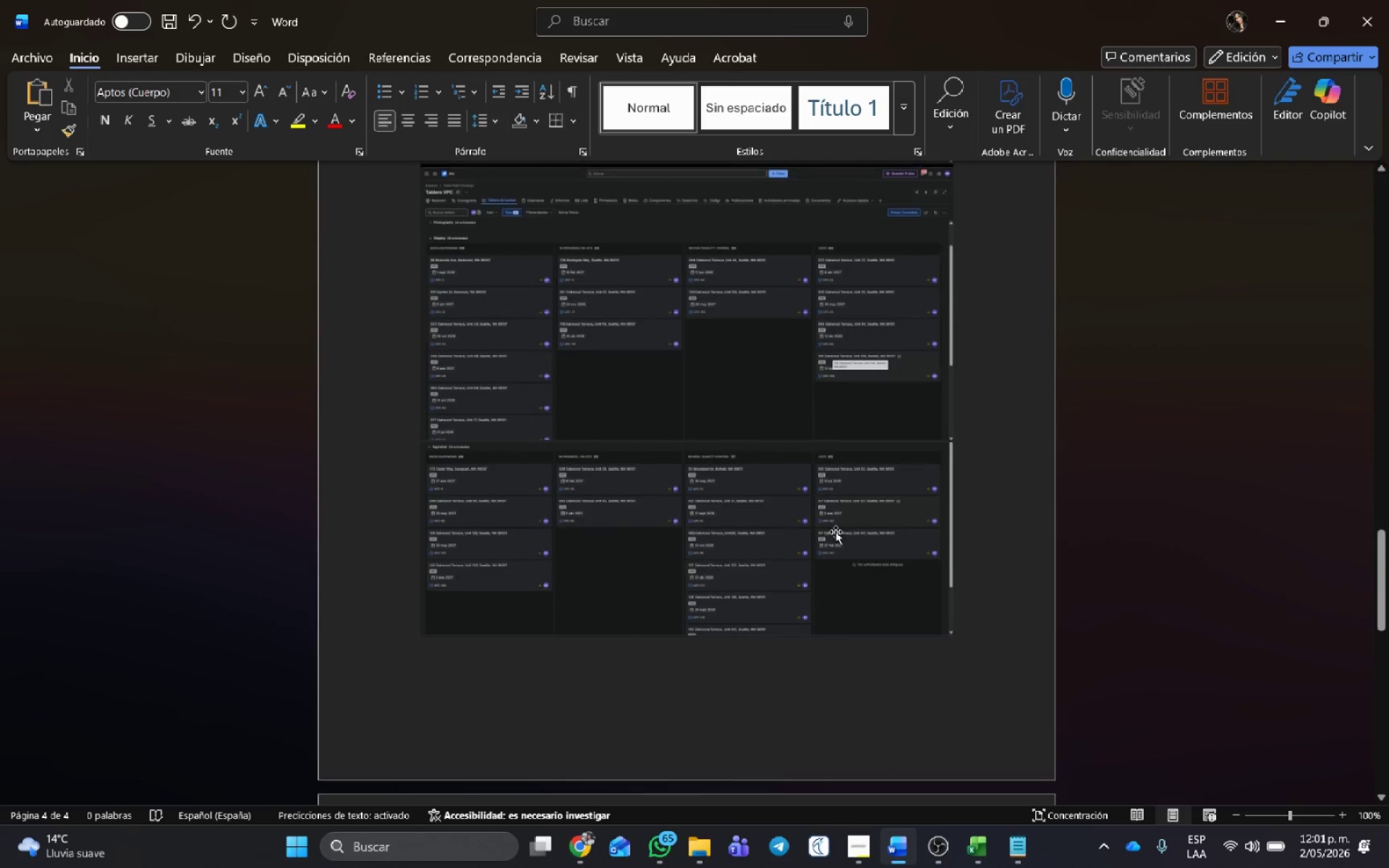 
key(Shift+ArrowUp)
 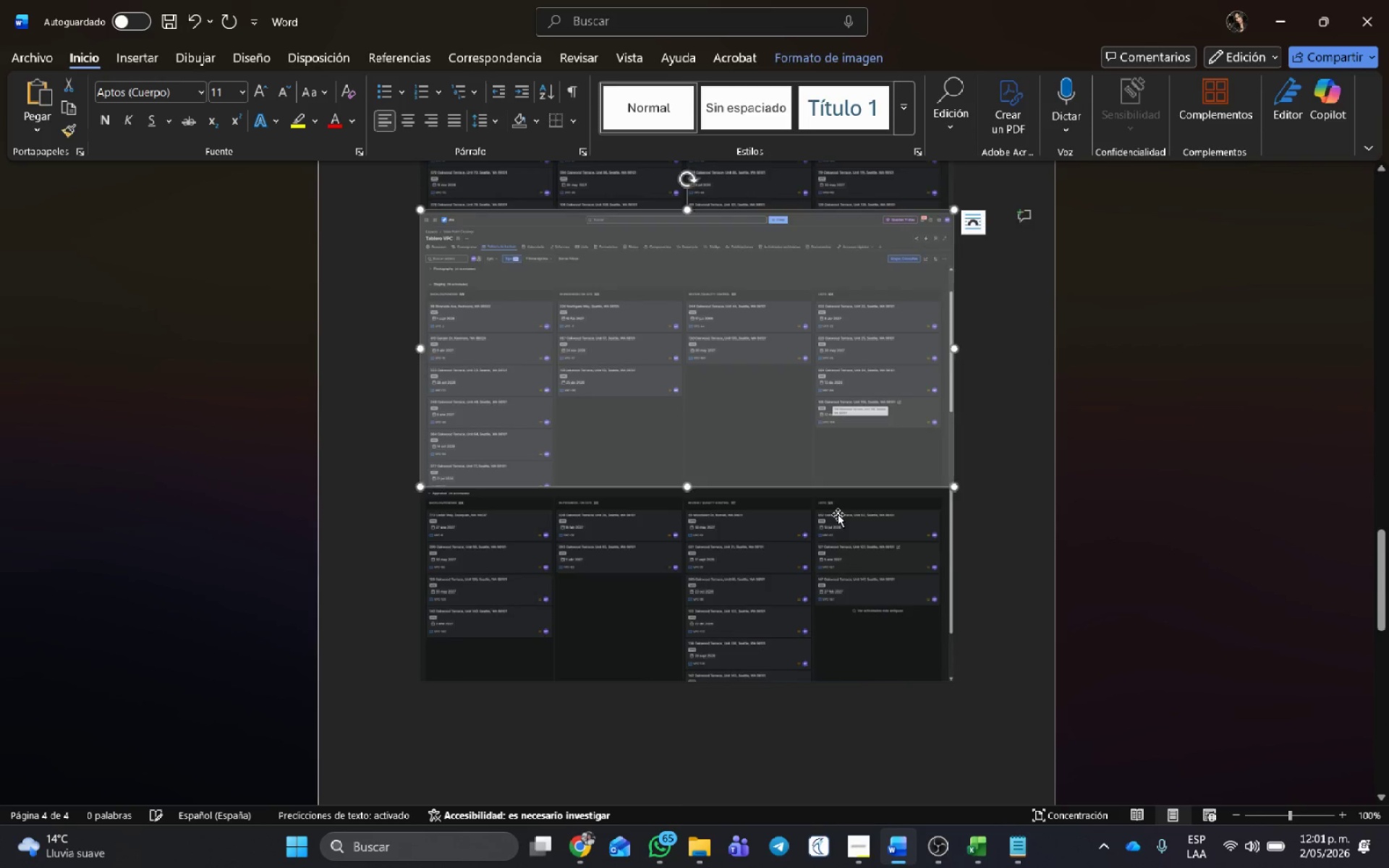 
key(Shift+ArrowUp)
 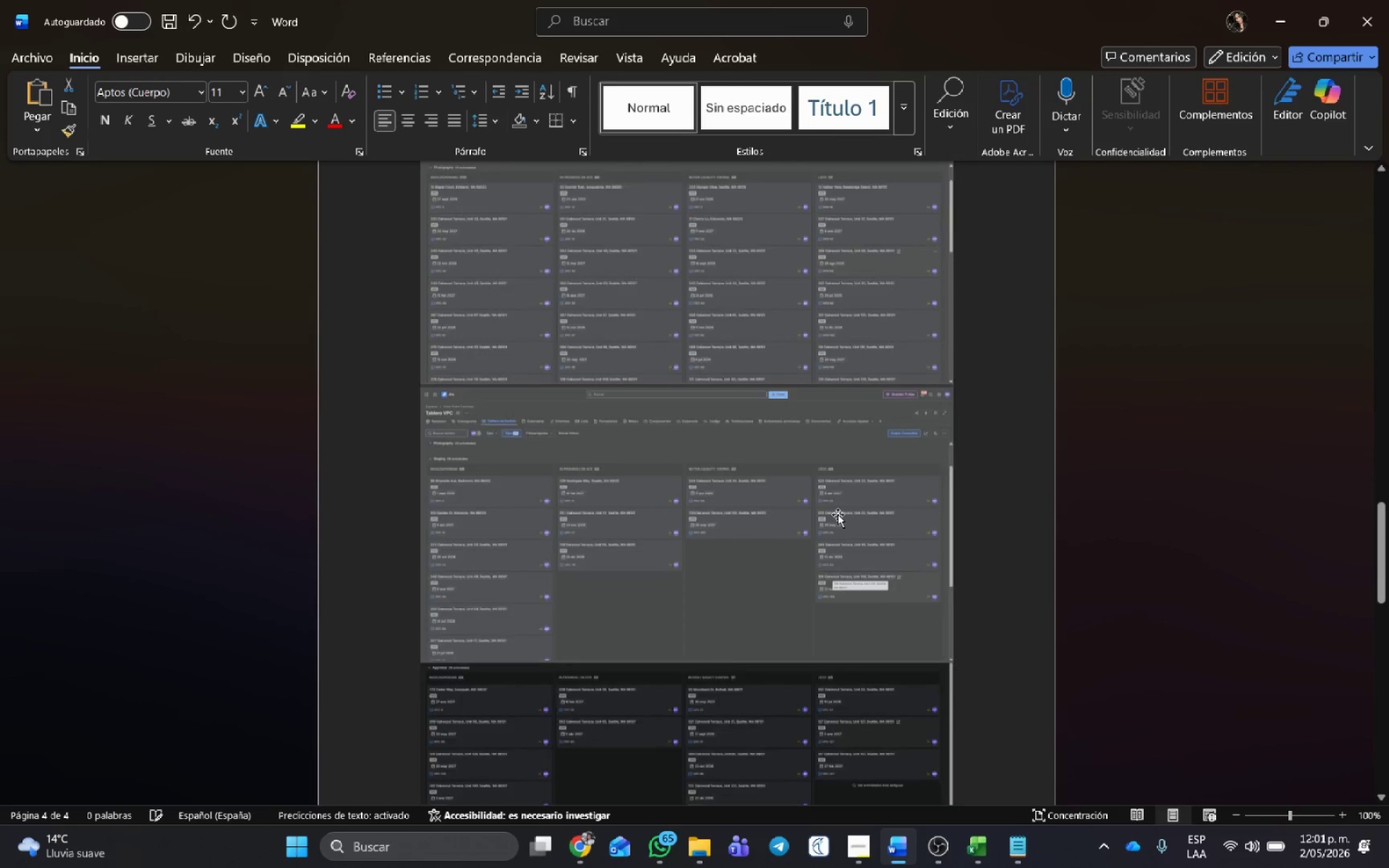 
key(Shift+ArrowUp)
 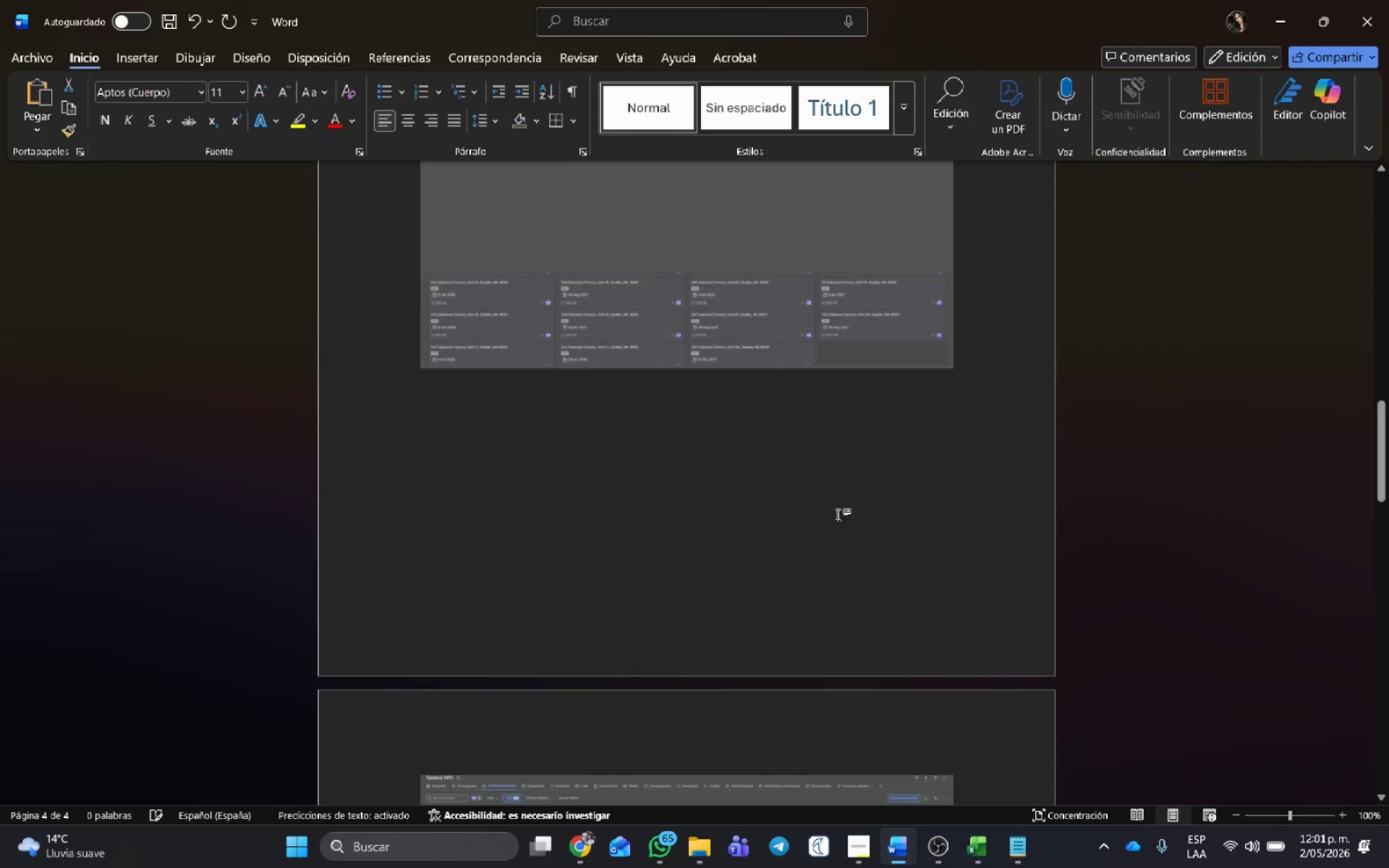 
key(Shift+ArrowUp)
 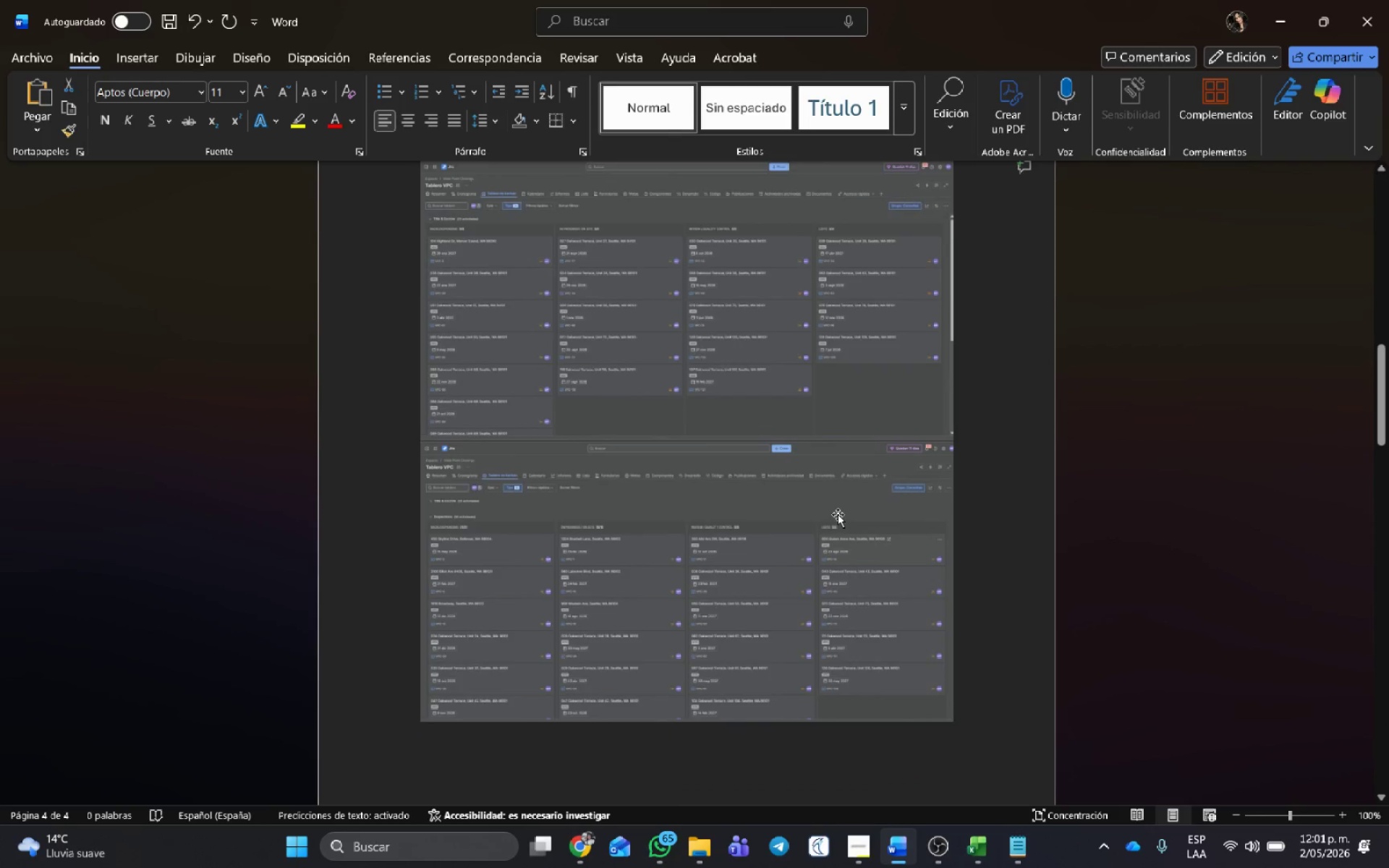 
key(Shift+ArrowUp)
 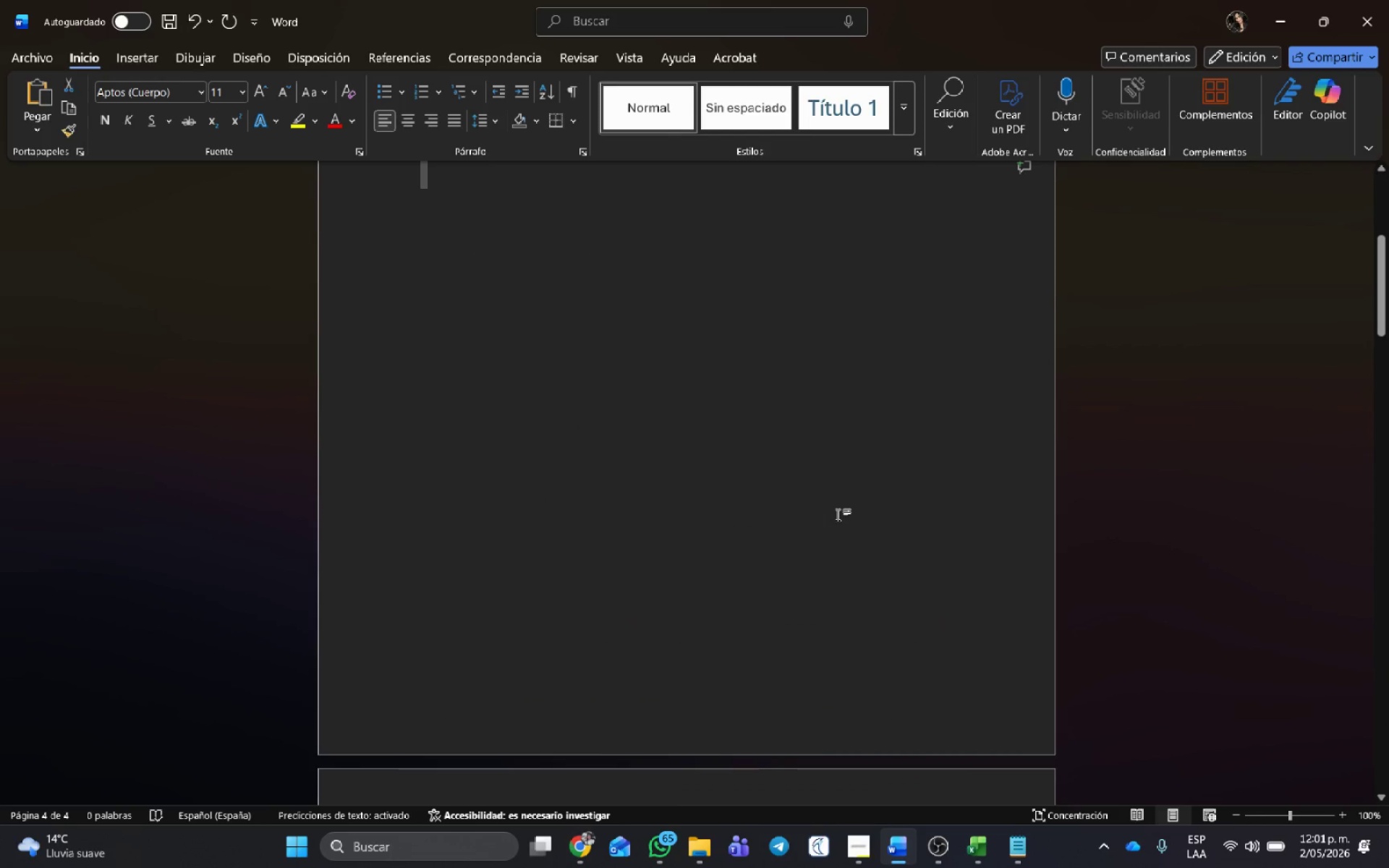 
key(Shift+ArrowUp)
 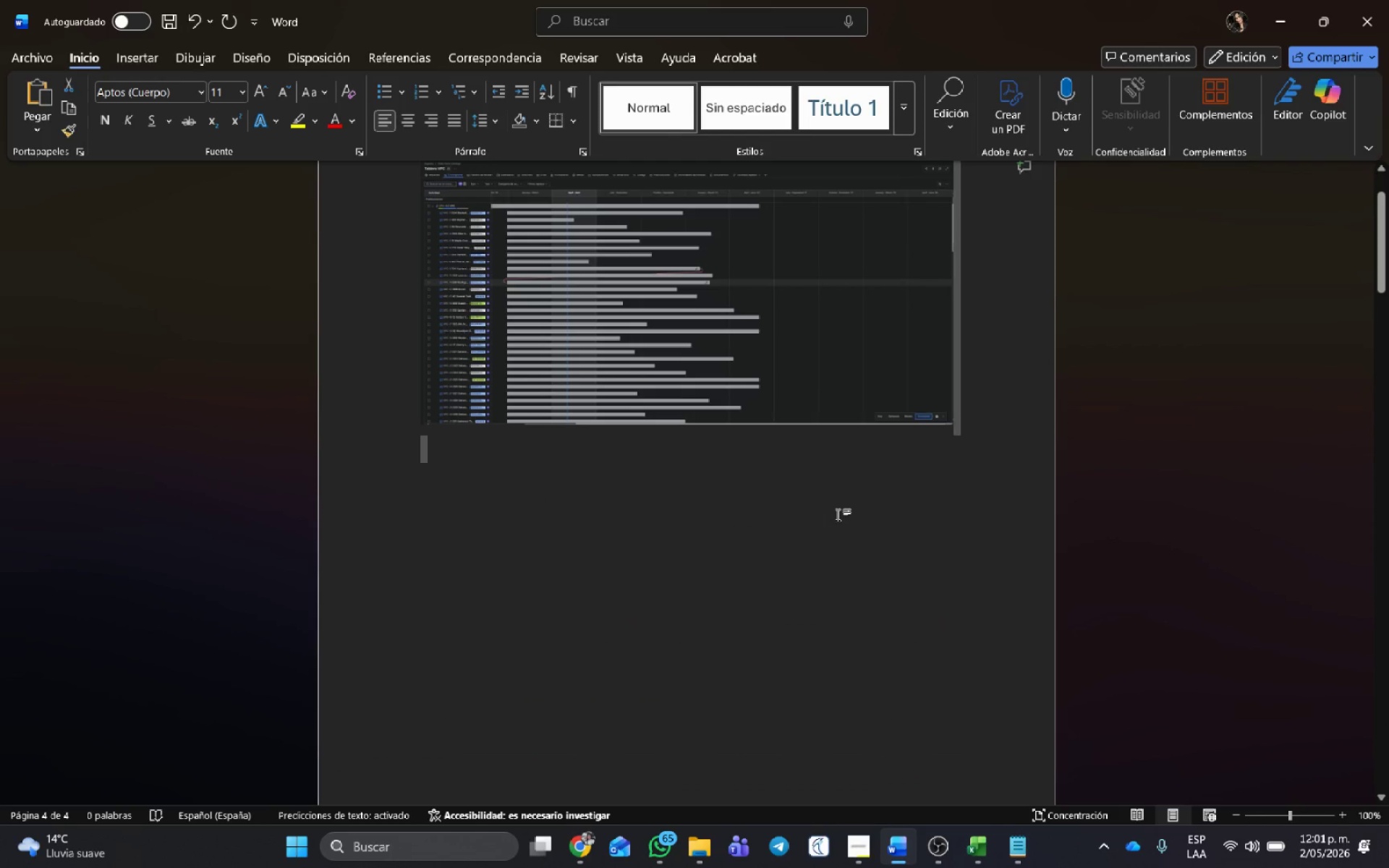 
key(Shift+ArrowDown)
 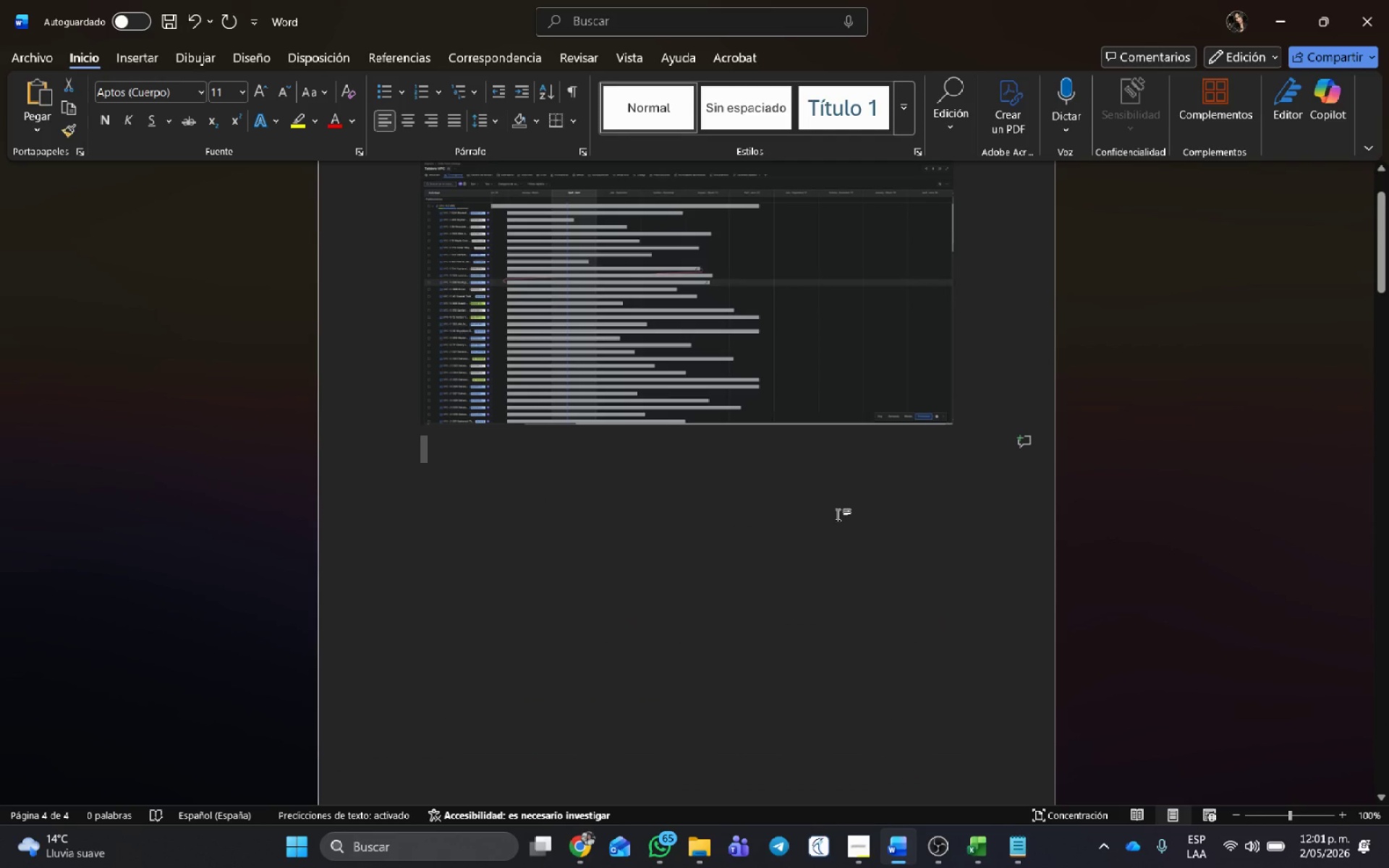 
key(Shift+ArrowDown)
 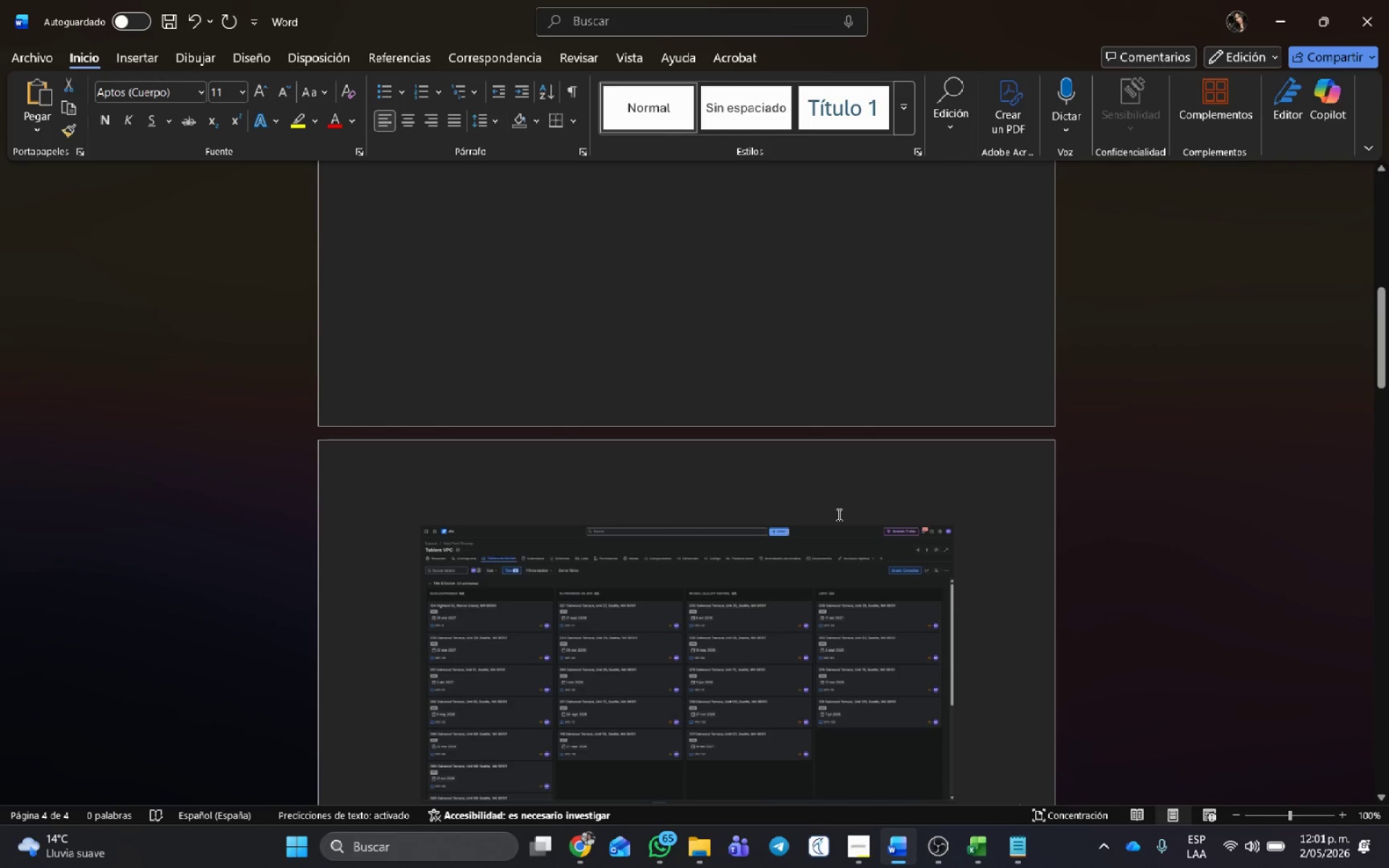 
key(Shift+ArrowUp)
 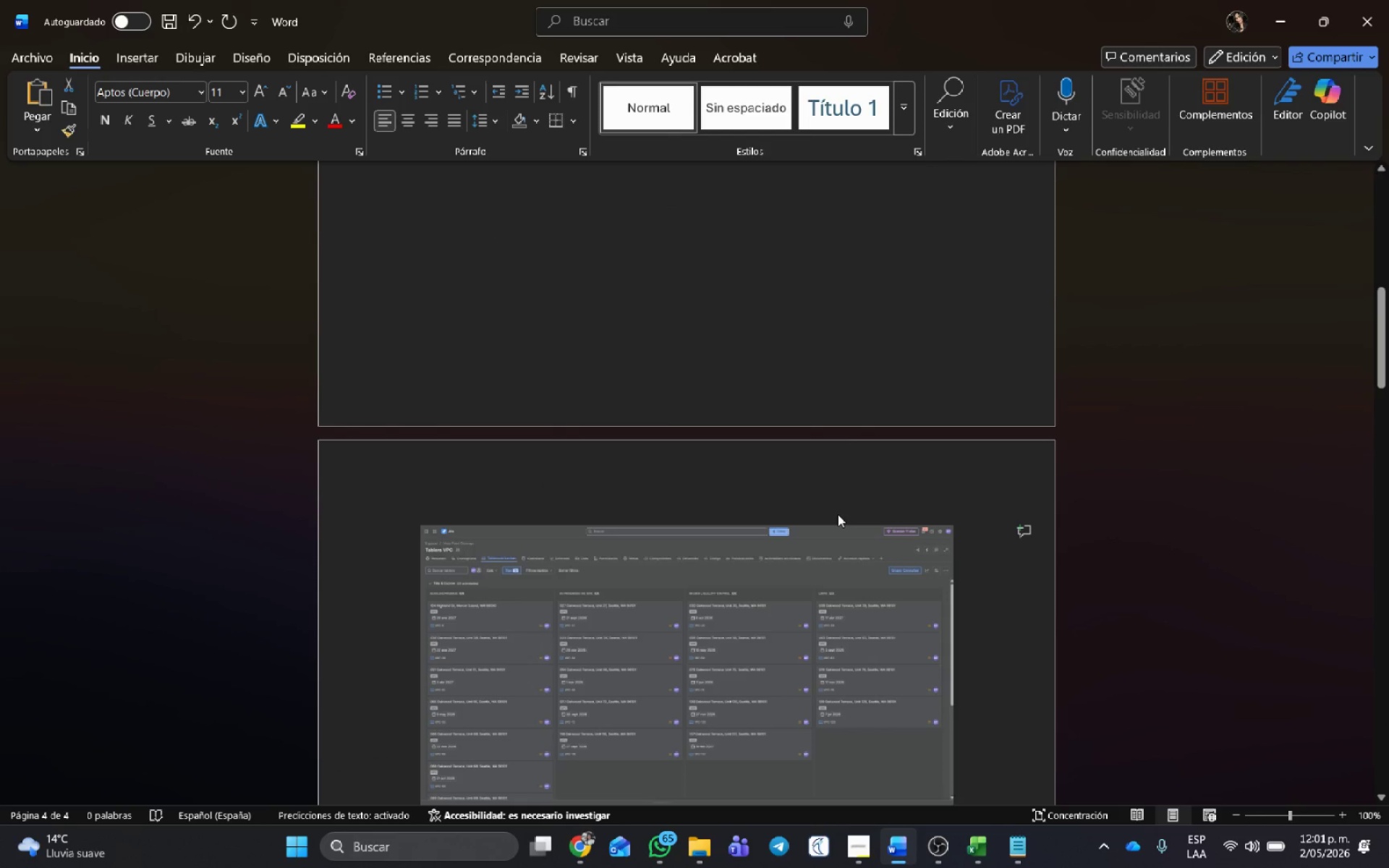 
key(Control+X)
 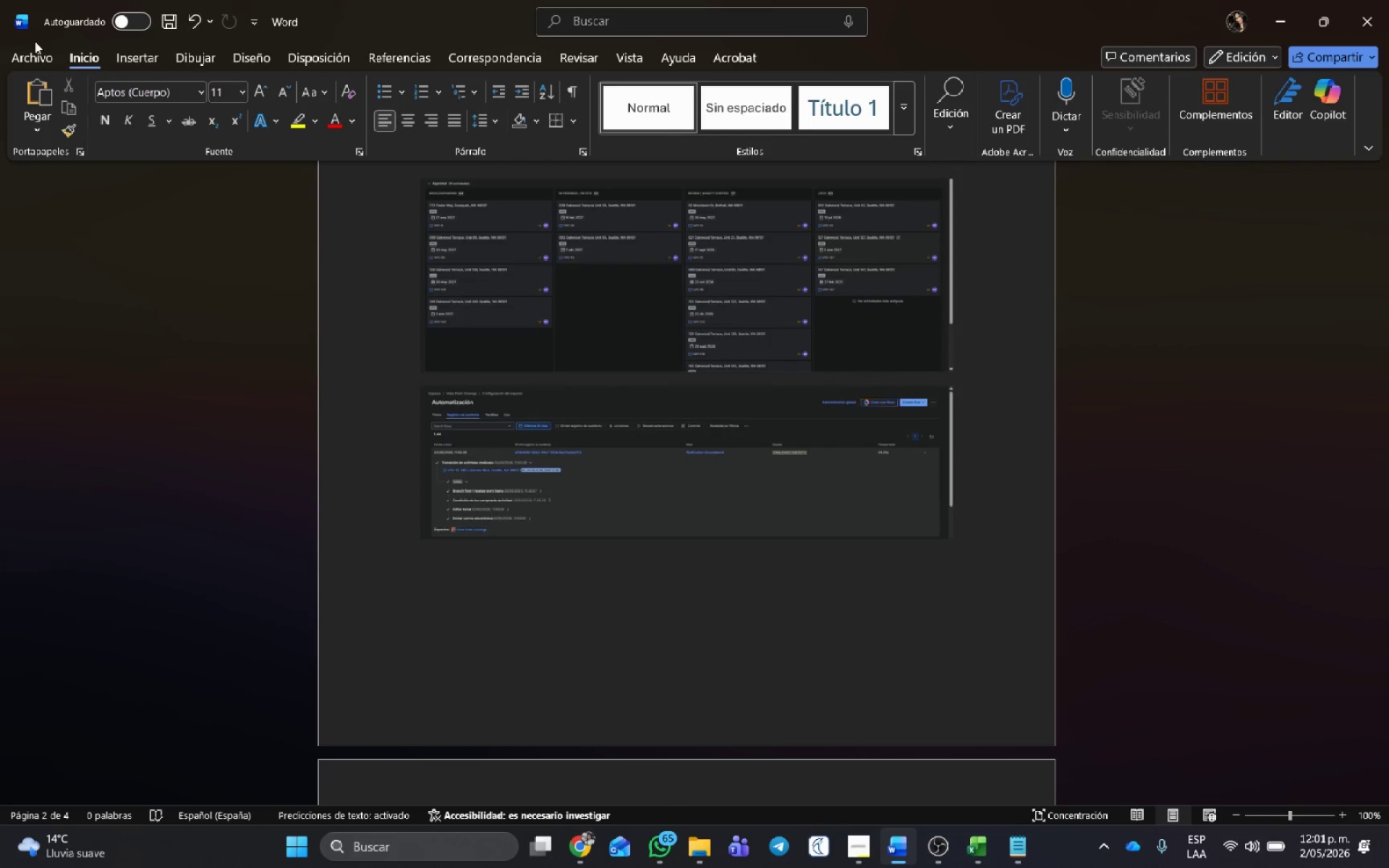 
left_click([34, 56])
 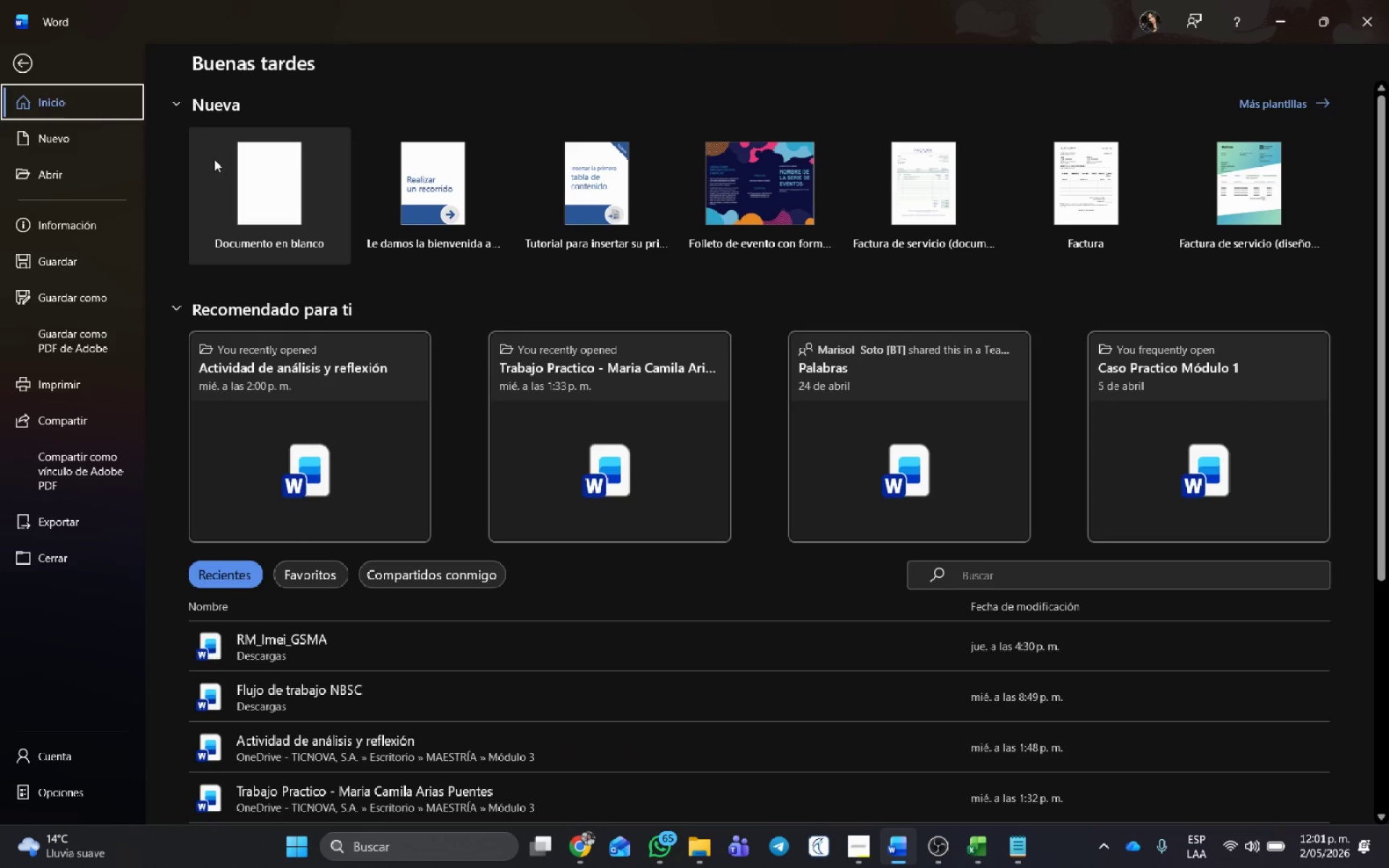 
left_click([273, 147])
 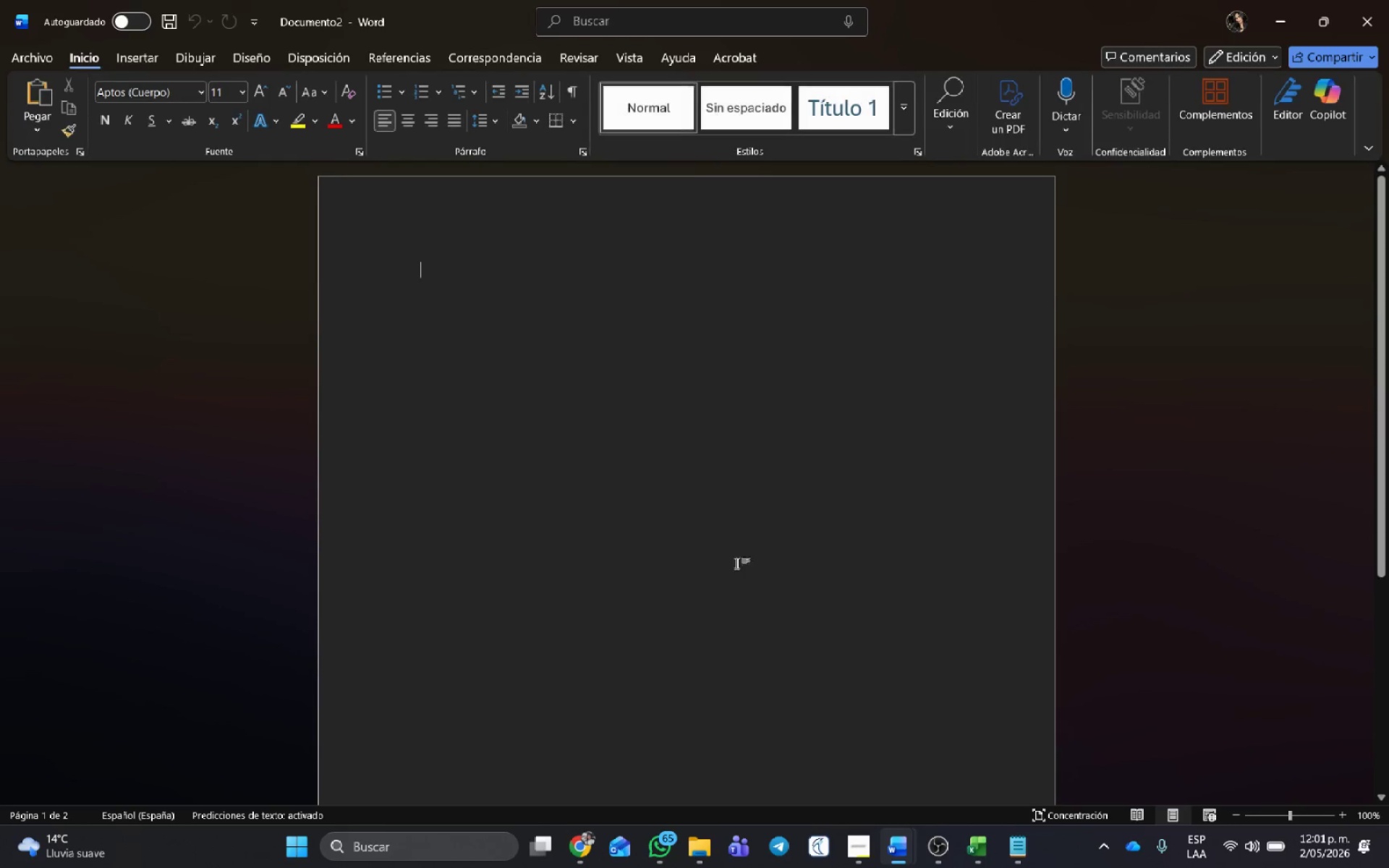 
key(Control+V)
 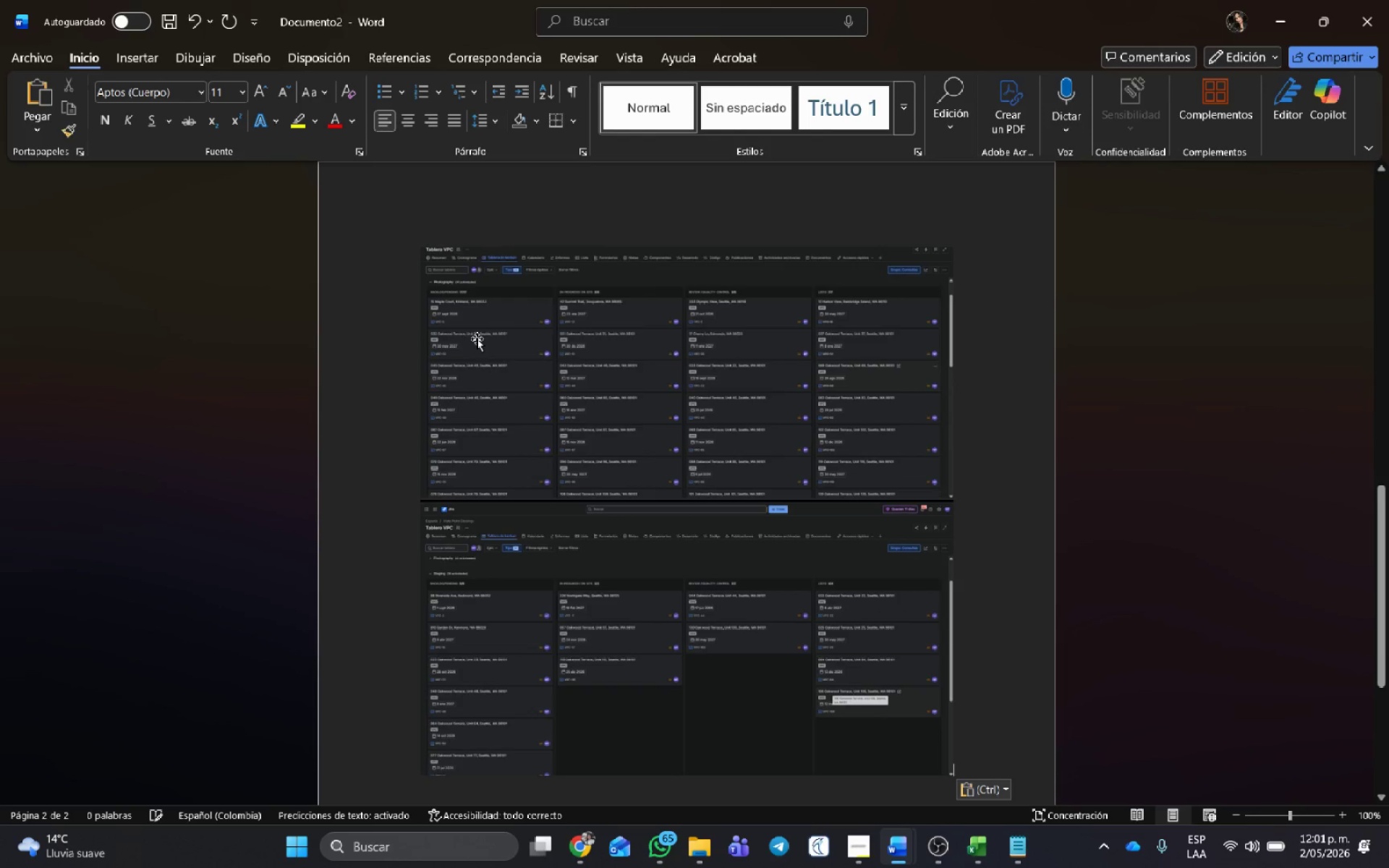 
key(Control+G)
 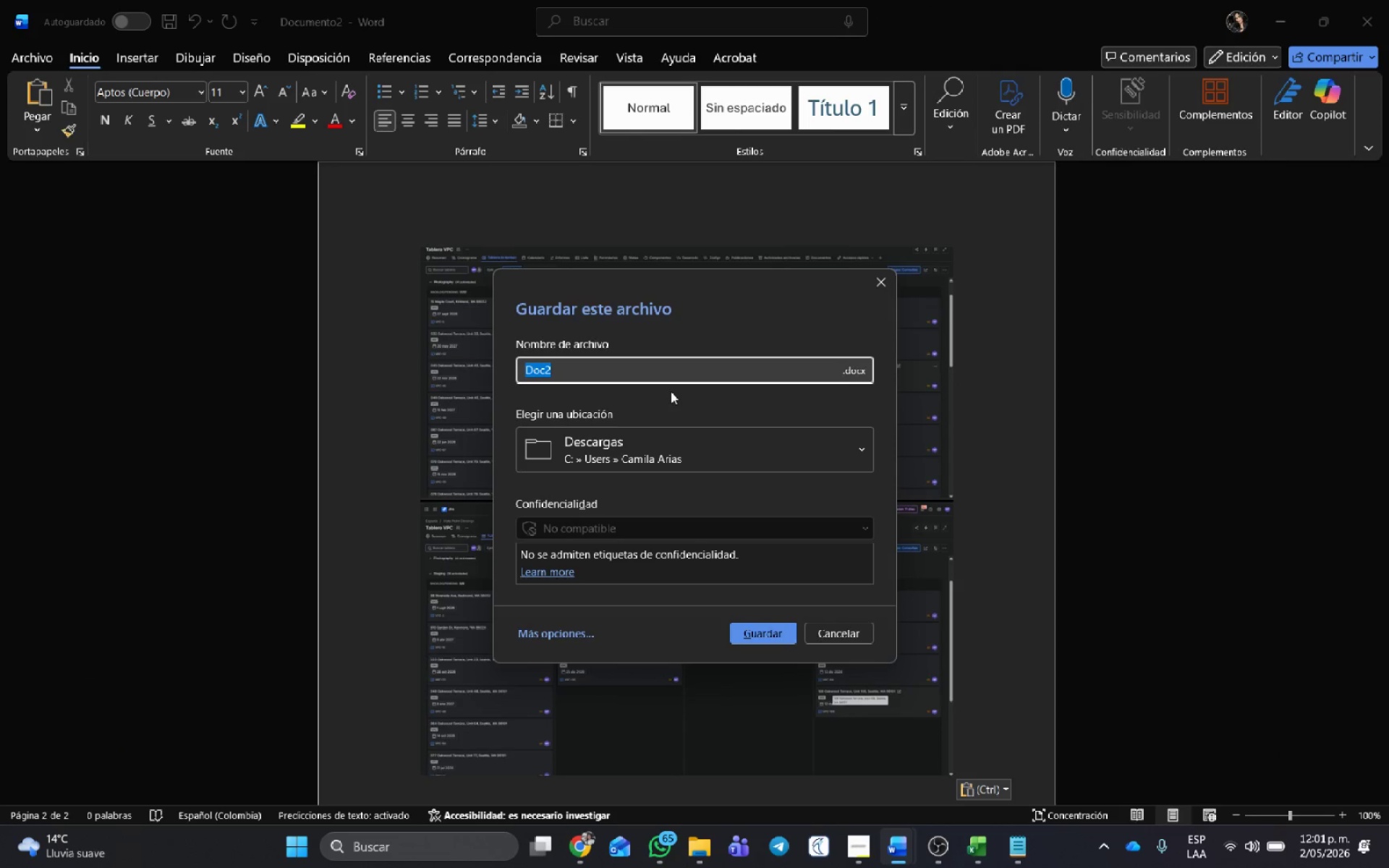 
type(Kanban Board VPC )
 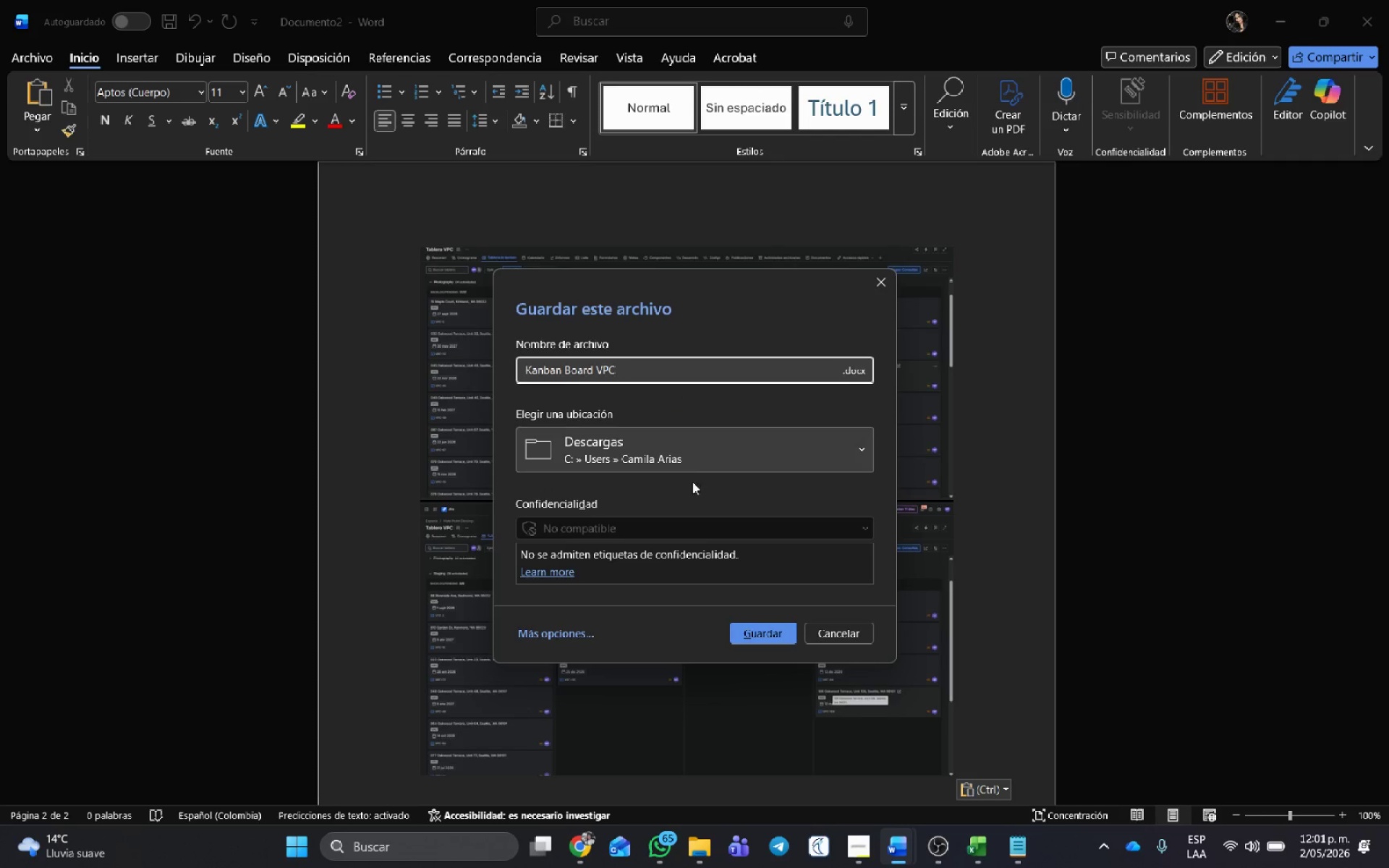 
left_click([866, 371])
 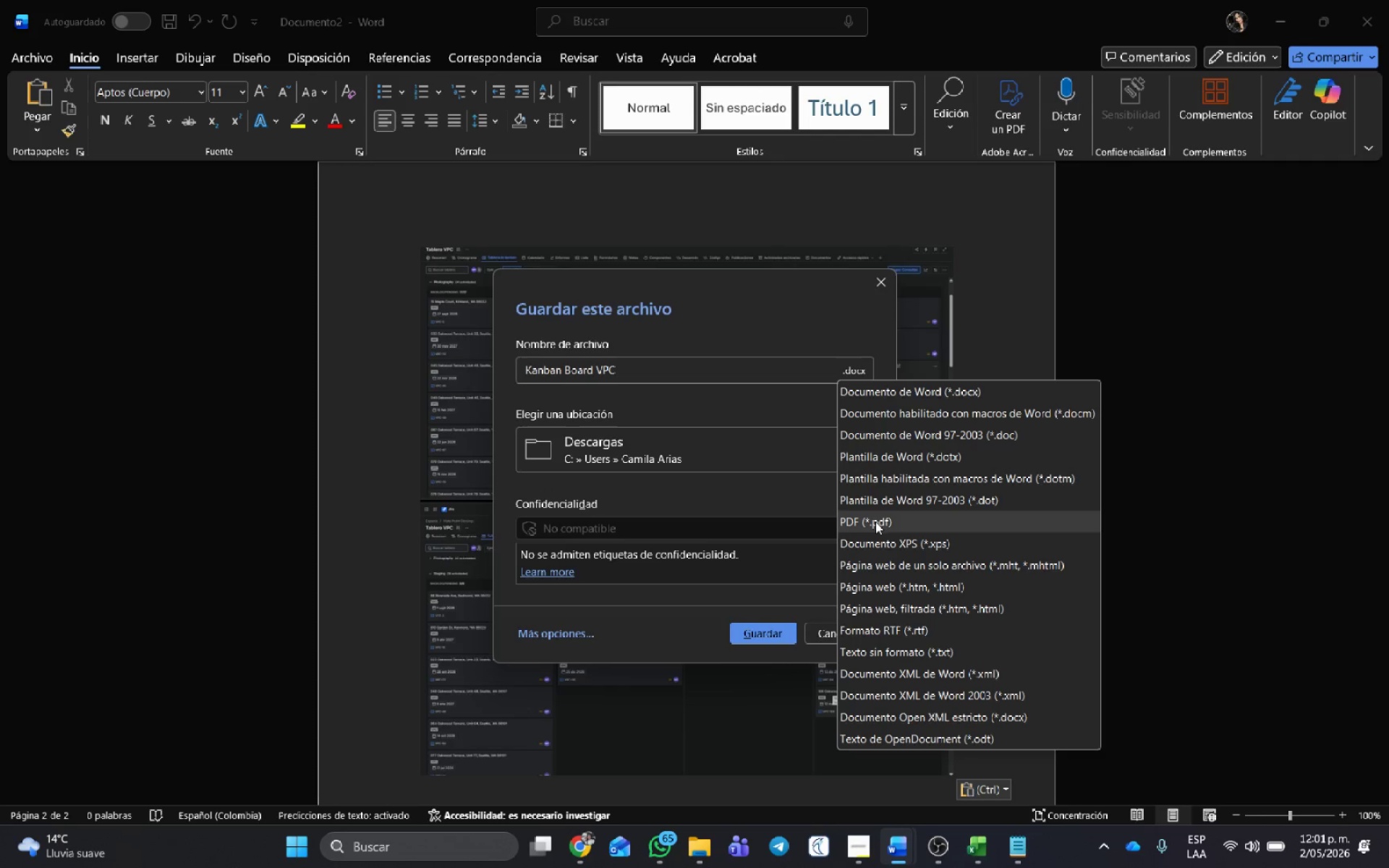 
left_click([875, 522])
 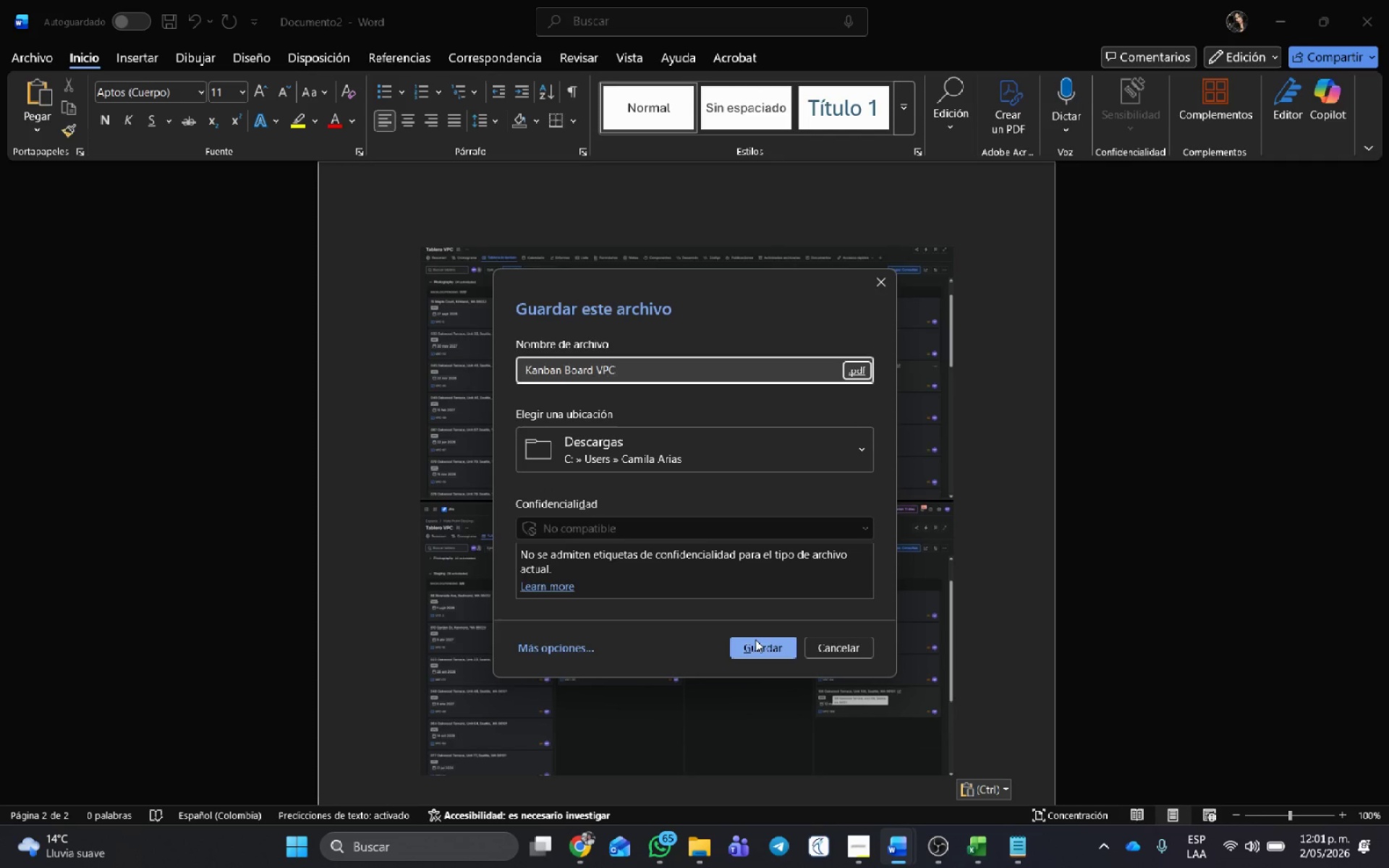 
left_click([758, 641])
 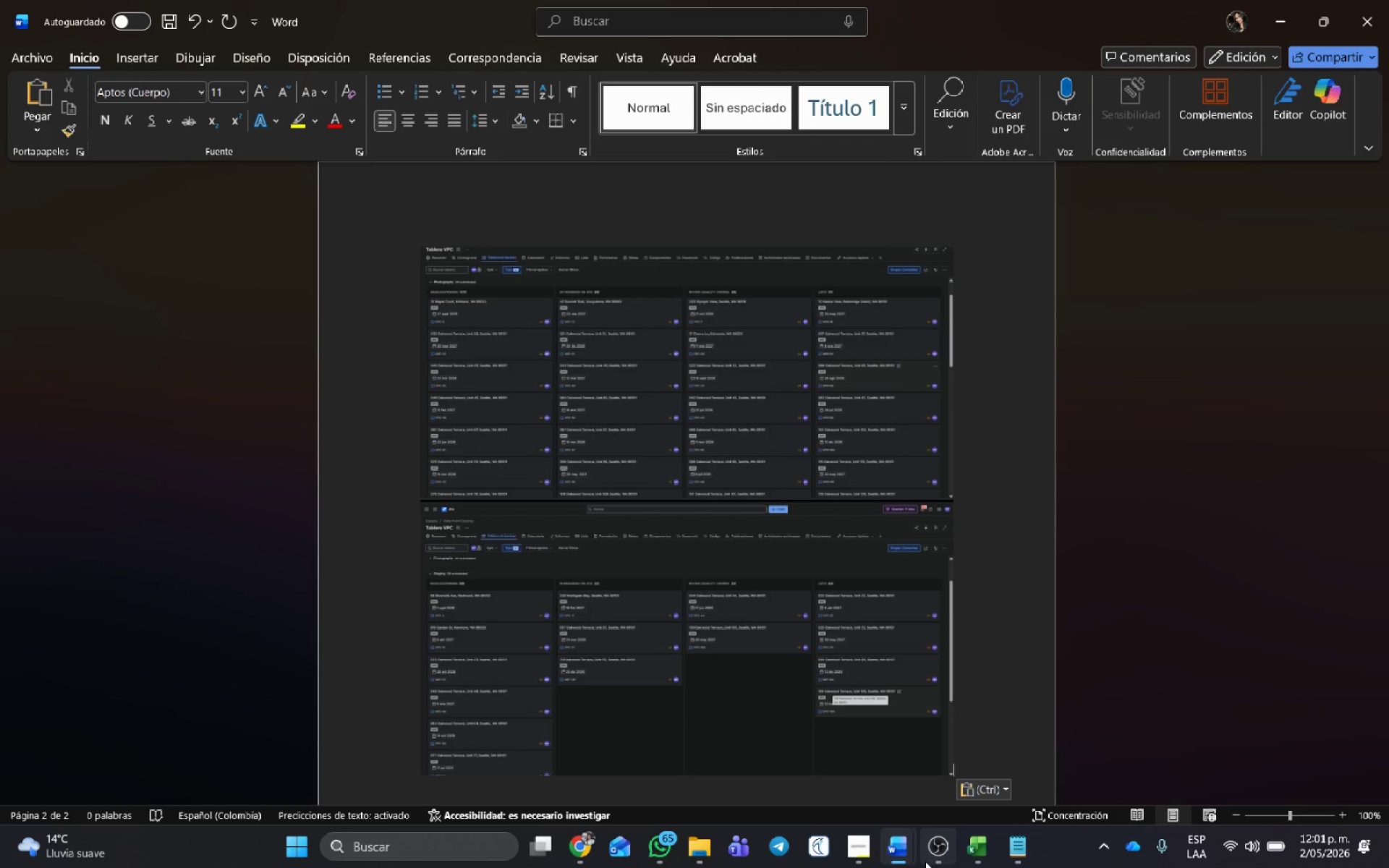 
left_click([699, 320])
 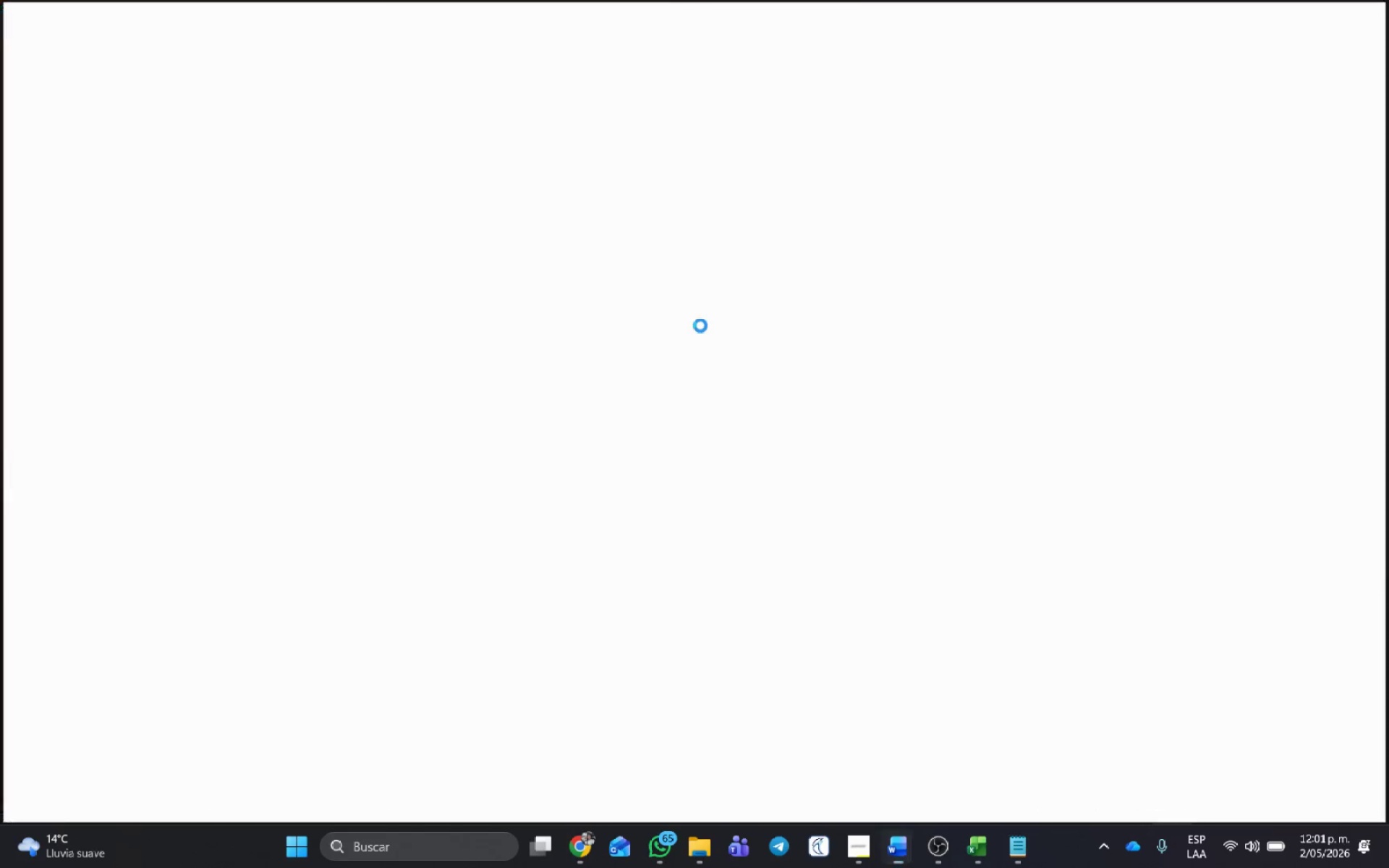 
key(Shift+ArrowDown)
 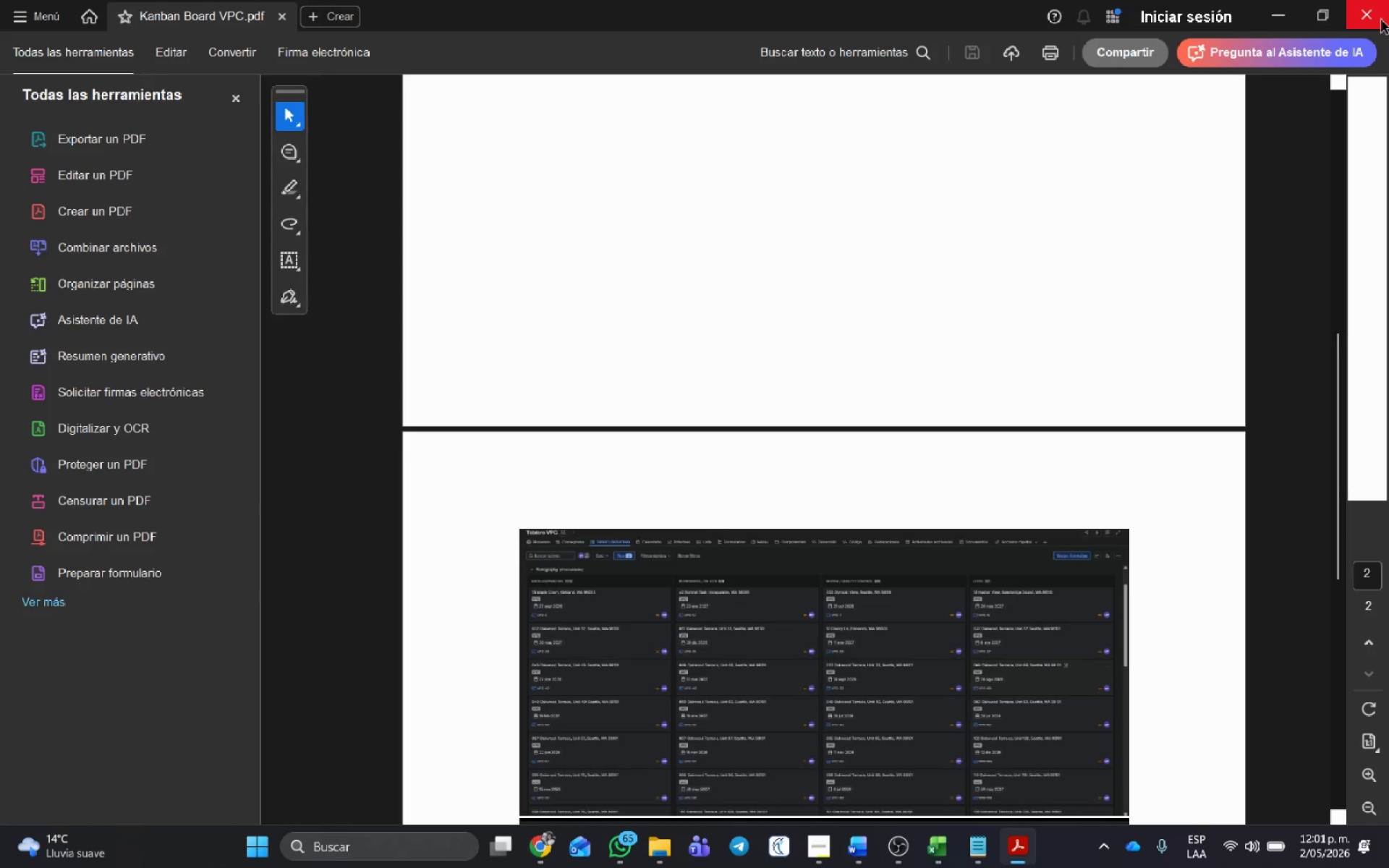 
left_click([1381, 20])
 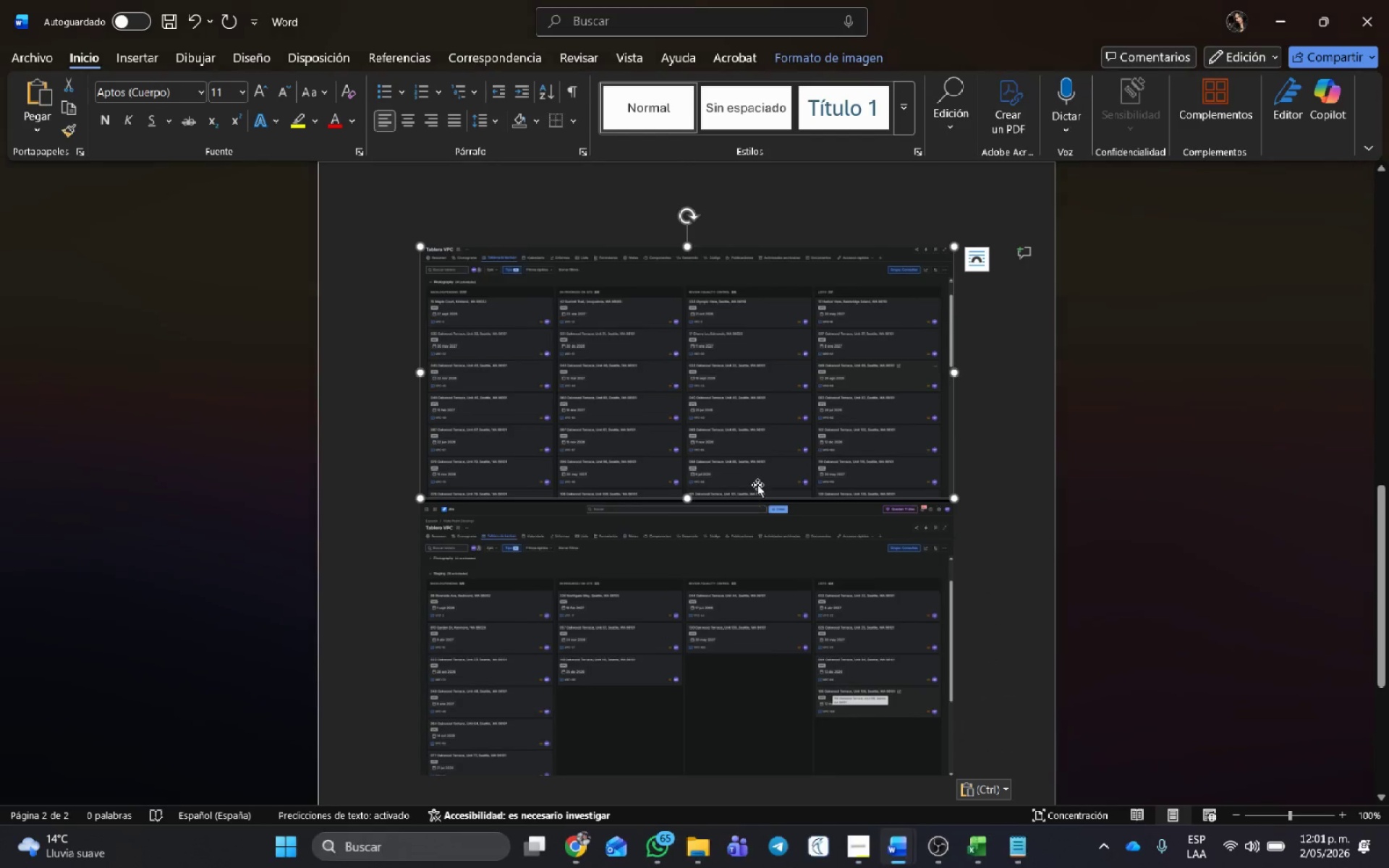 
key(Shift+ArrowDown)
 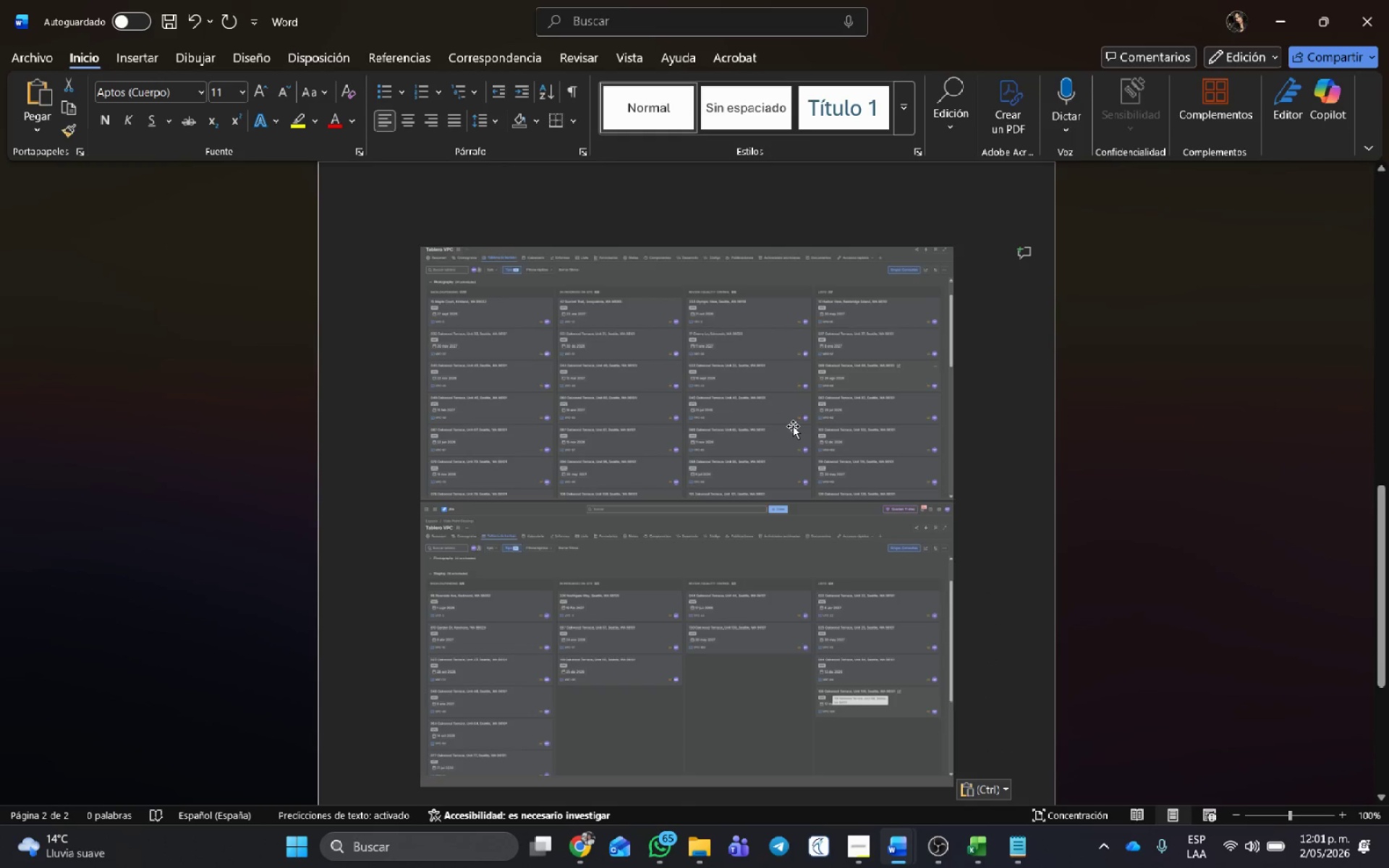 
key(Shift+ArrowDown)
 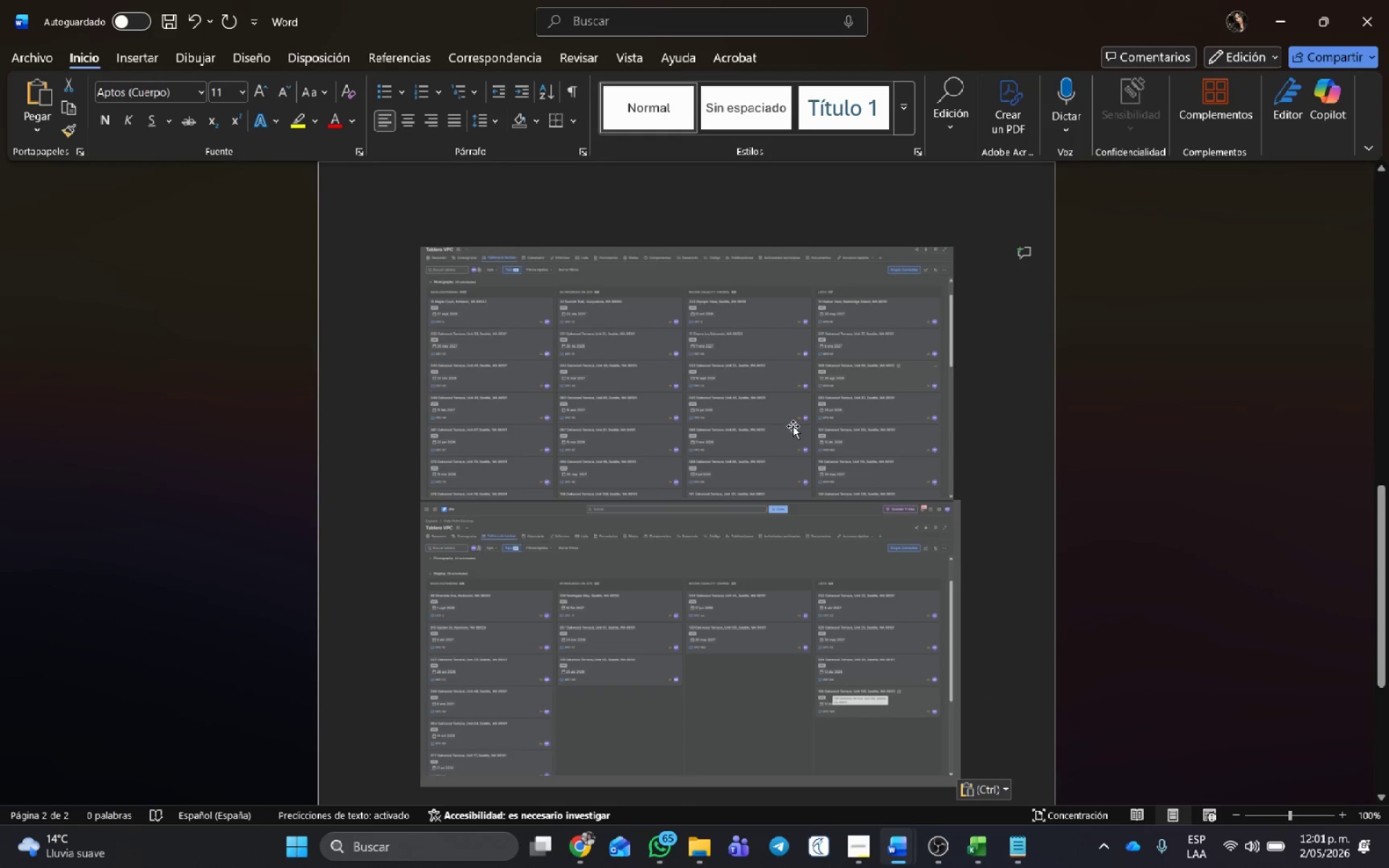 
key(Shift+ArrowDown)
 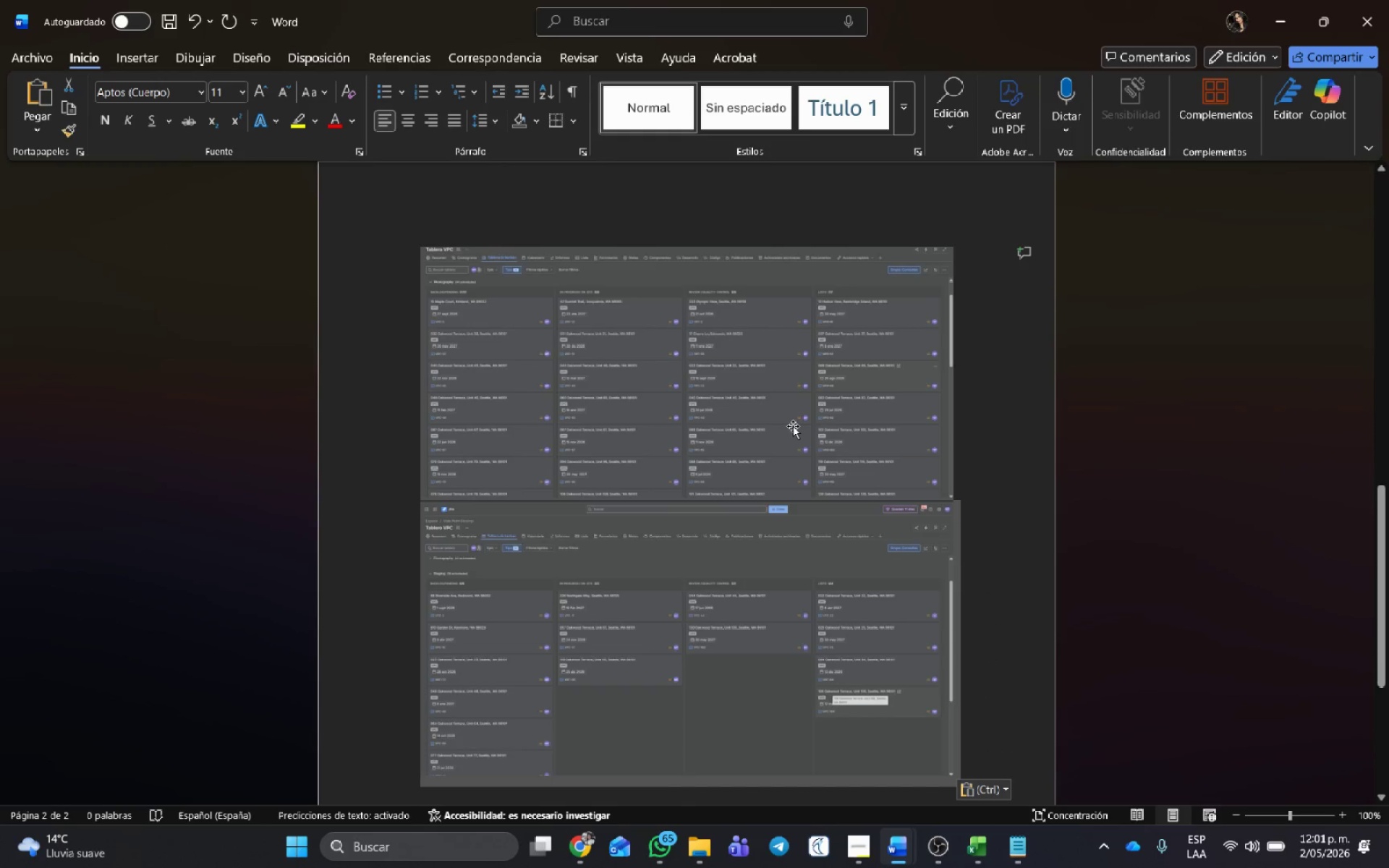 
key(Shift+ArrowDown)
 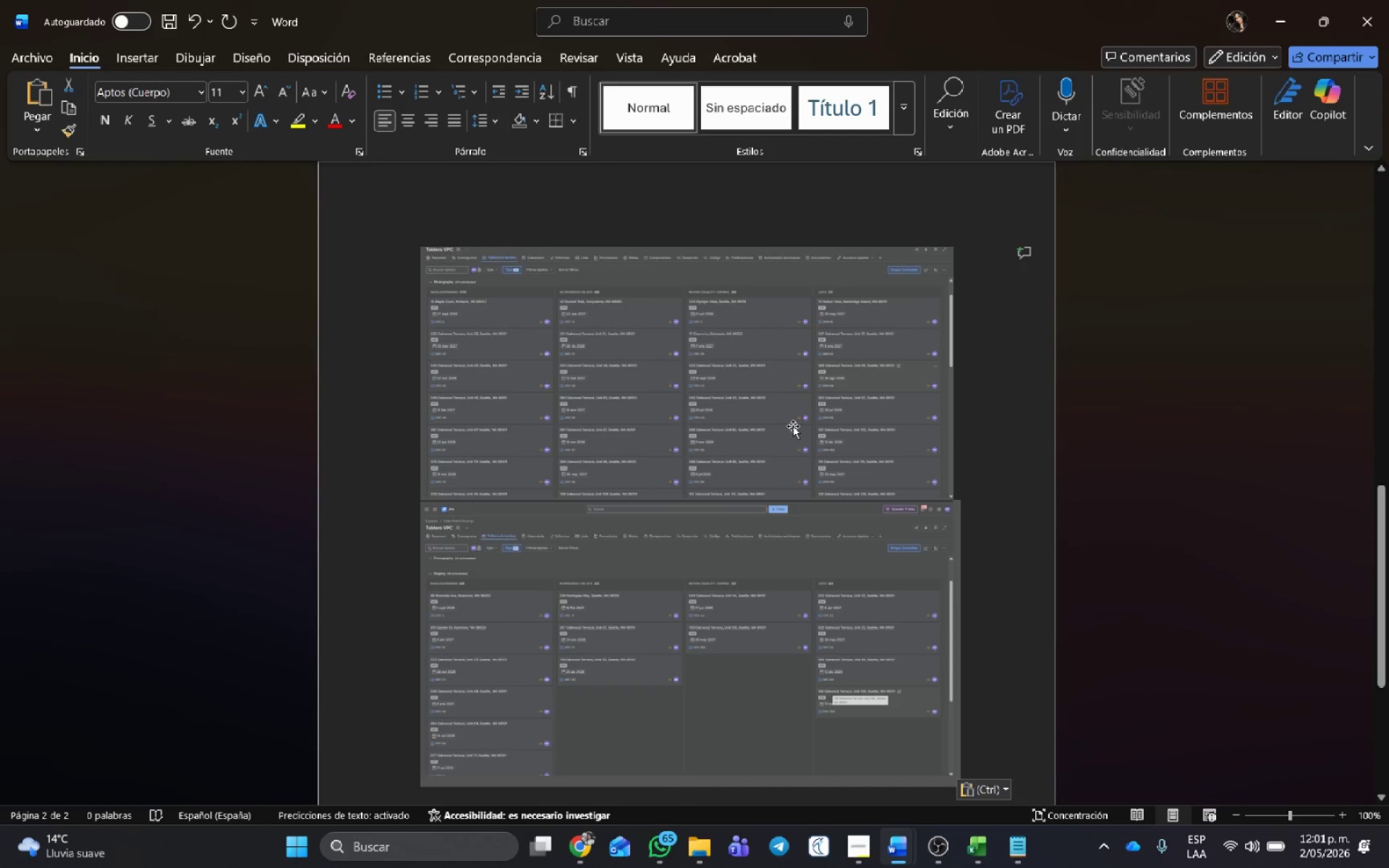 
key(Shift+ArrowDown)
 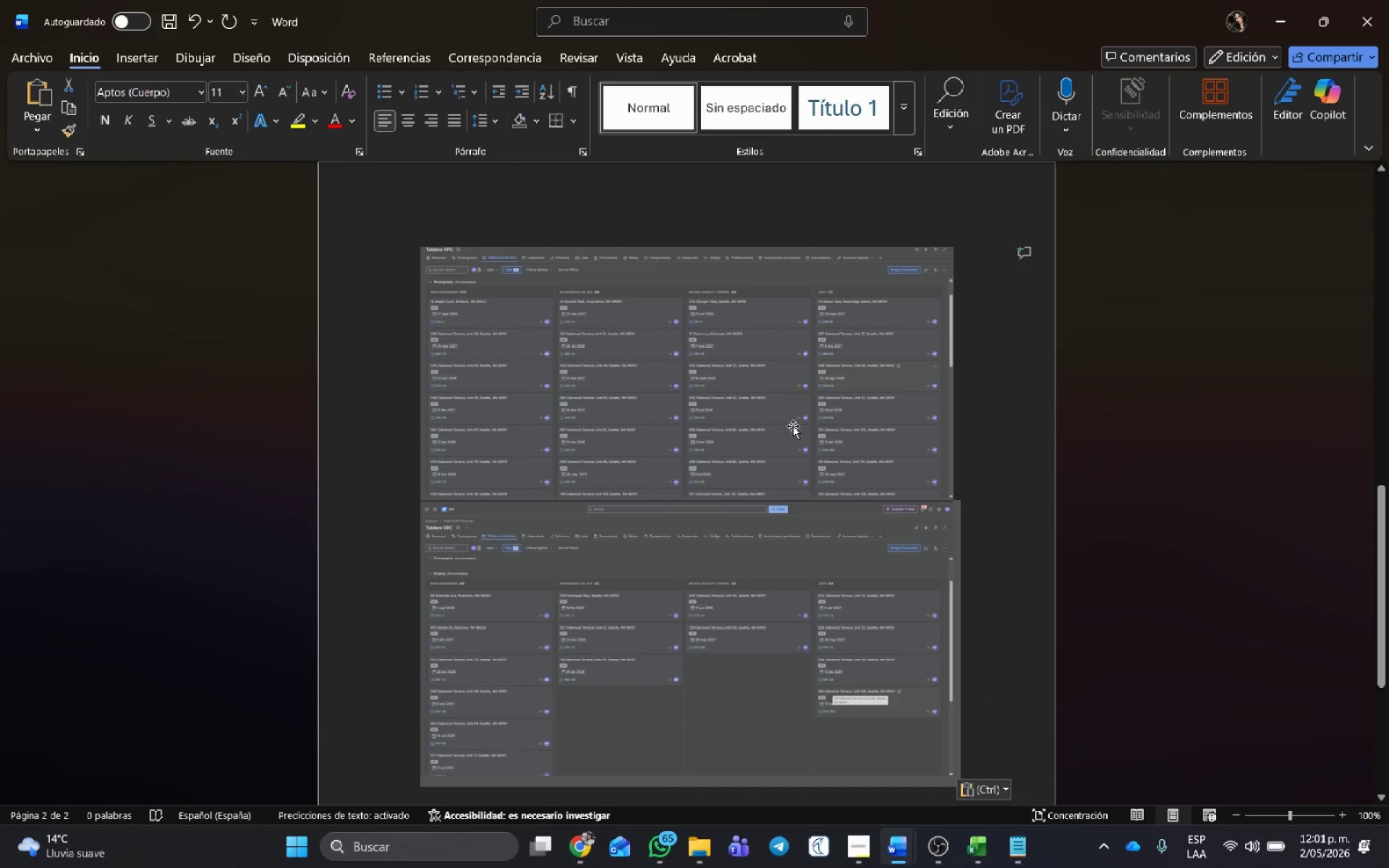 
key(Shift+ArrowDown)
 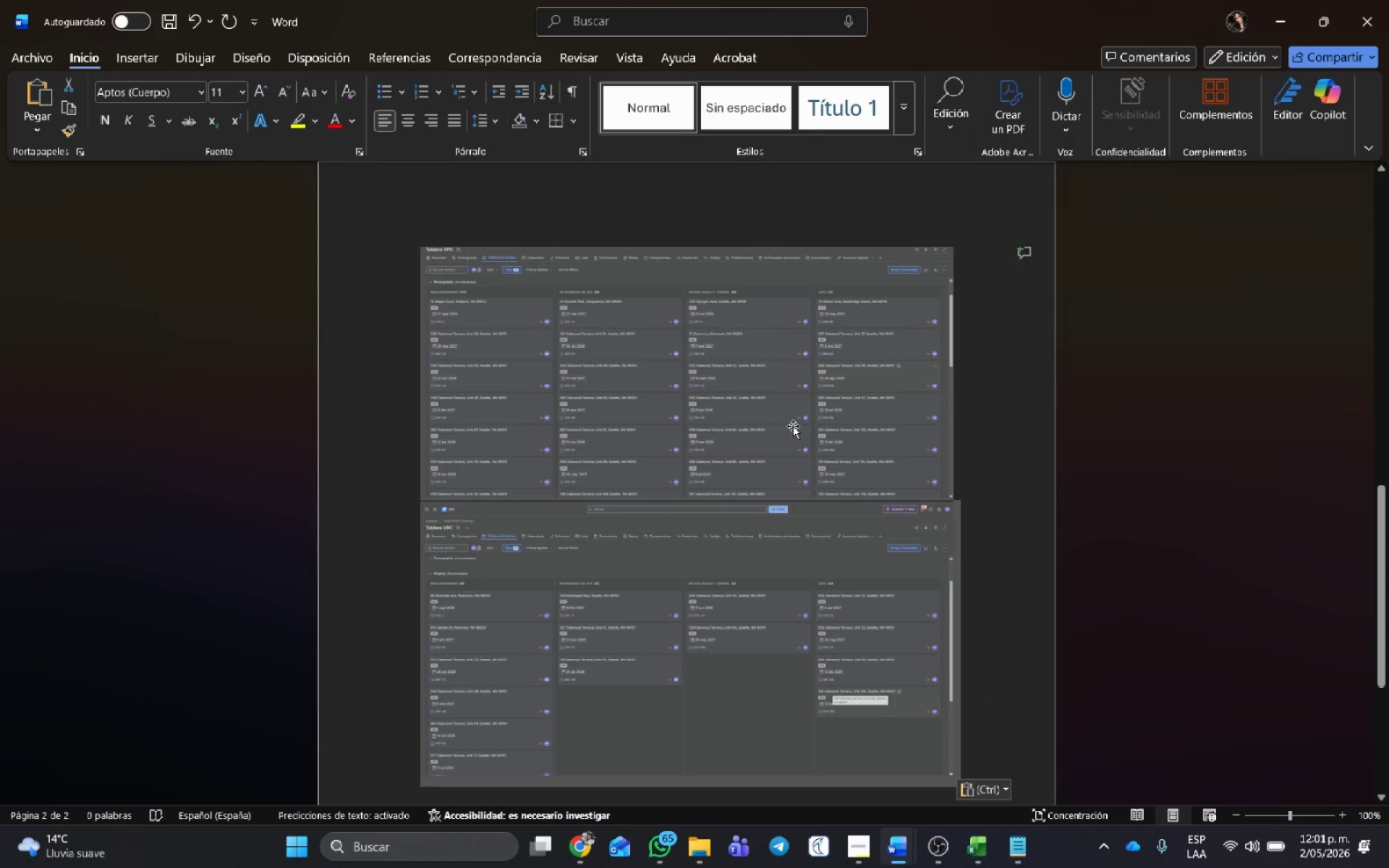 
key(ArrowUp)
 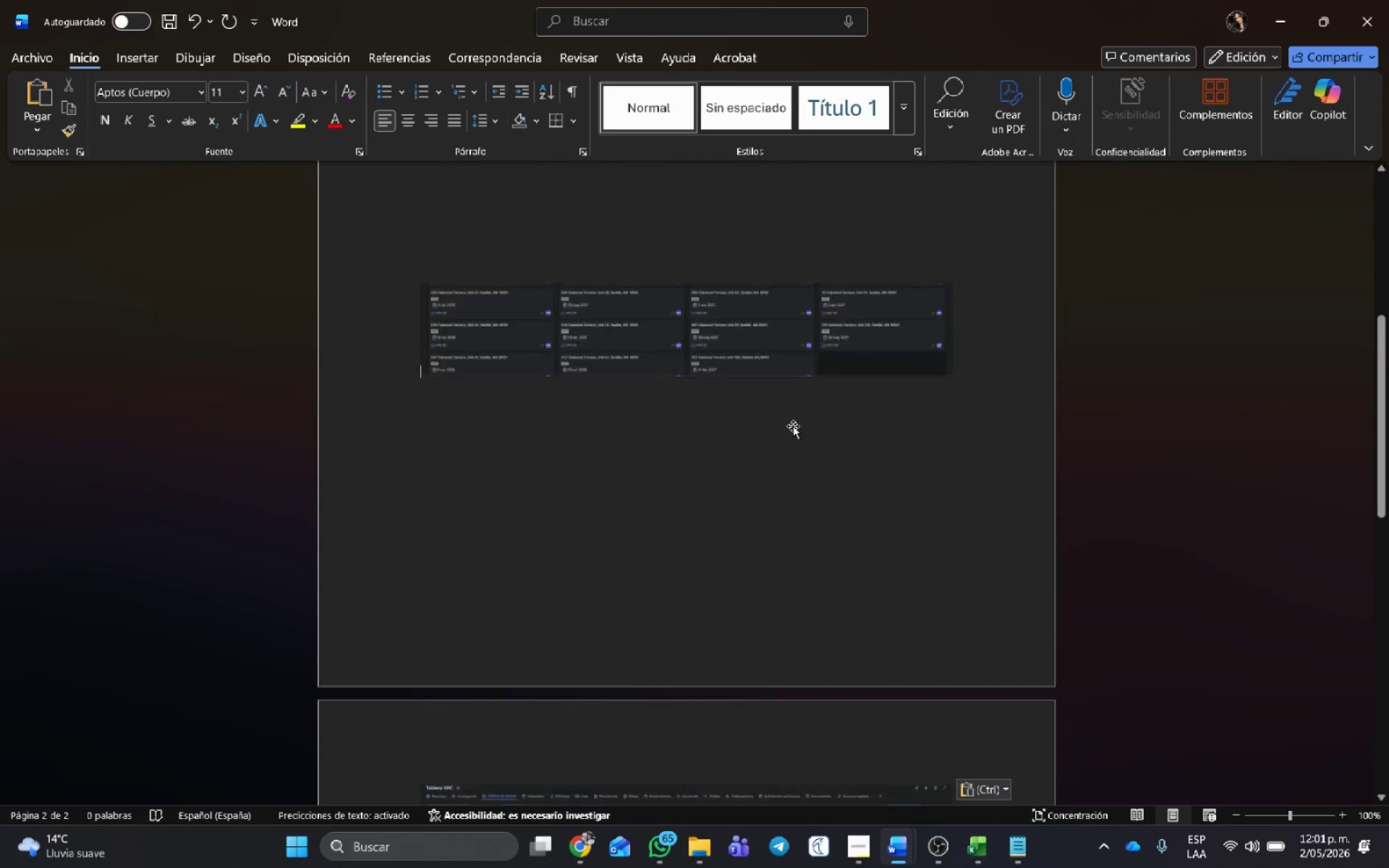 
key(ArrowUp)
 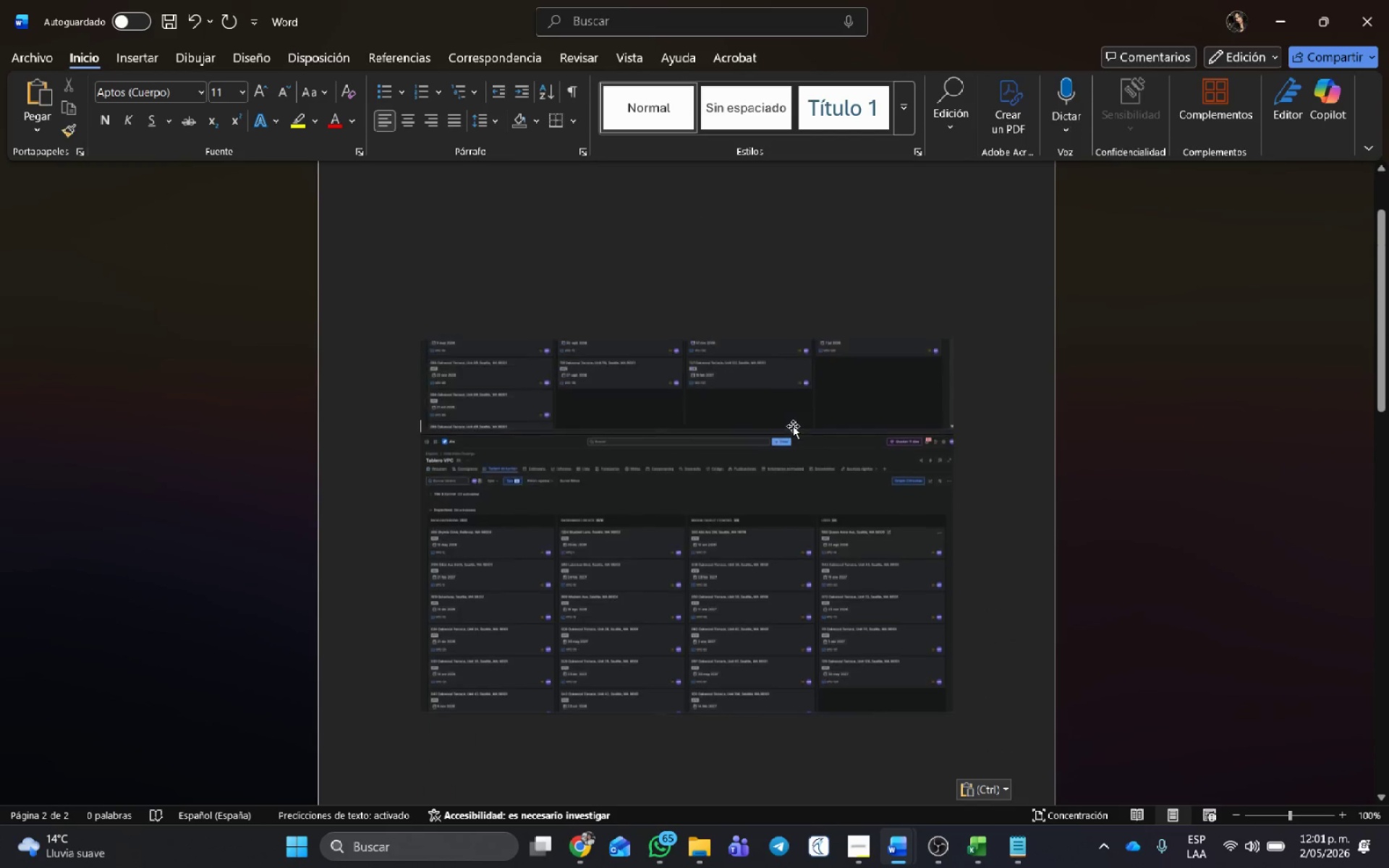 
key(ArrowUp)
 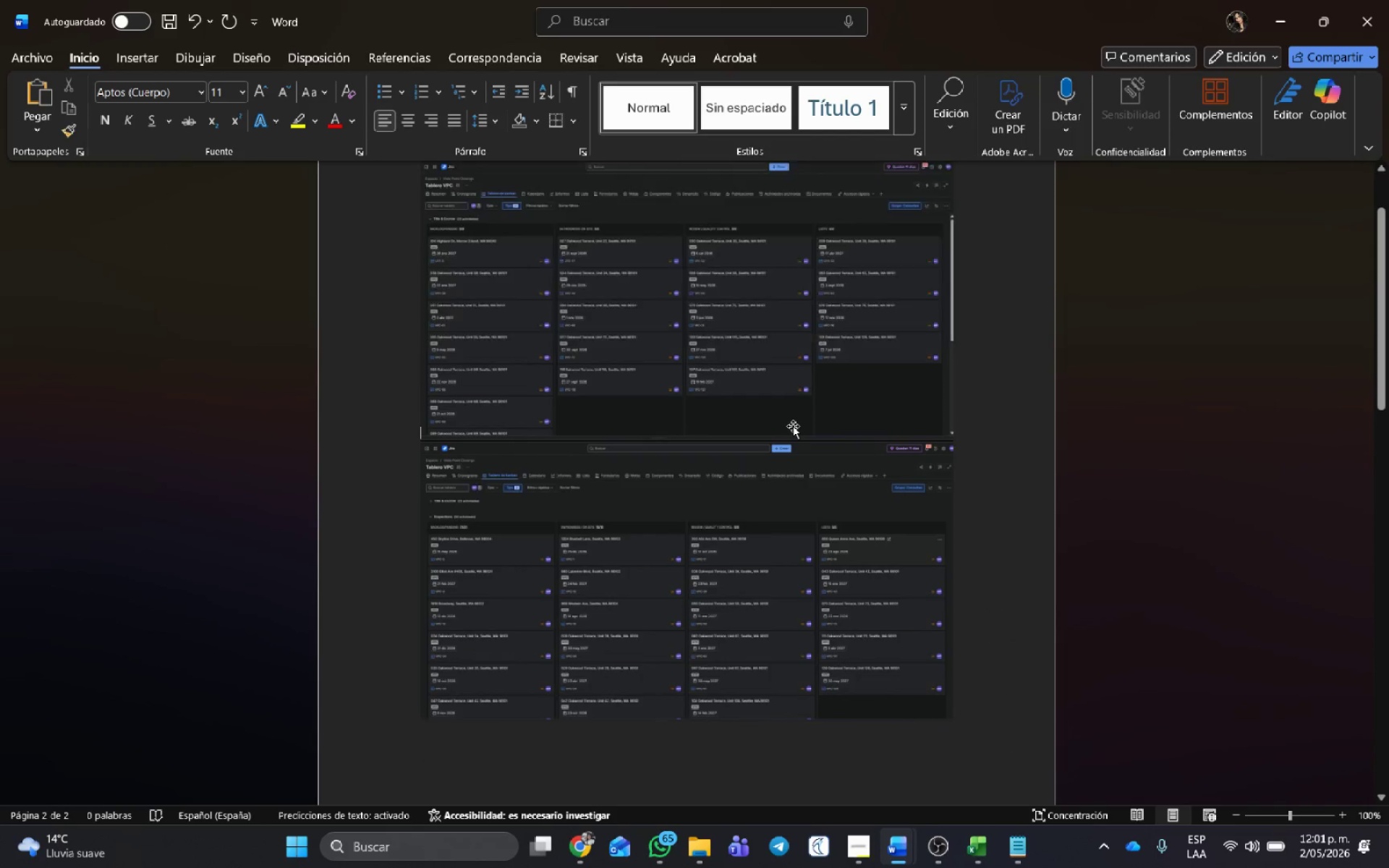 
key(ArrowUp)
 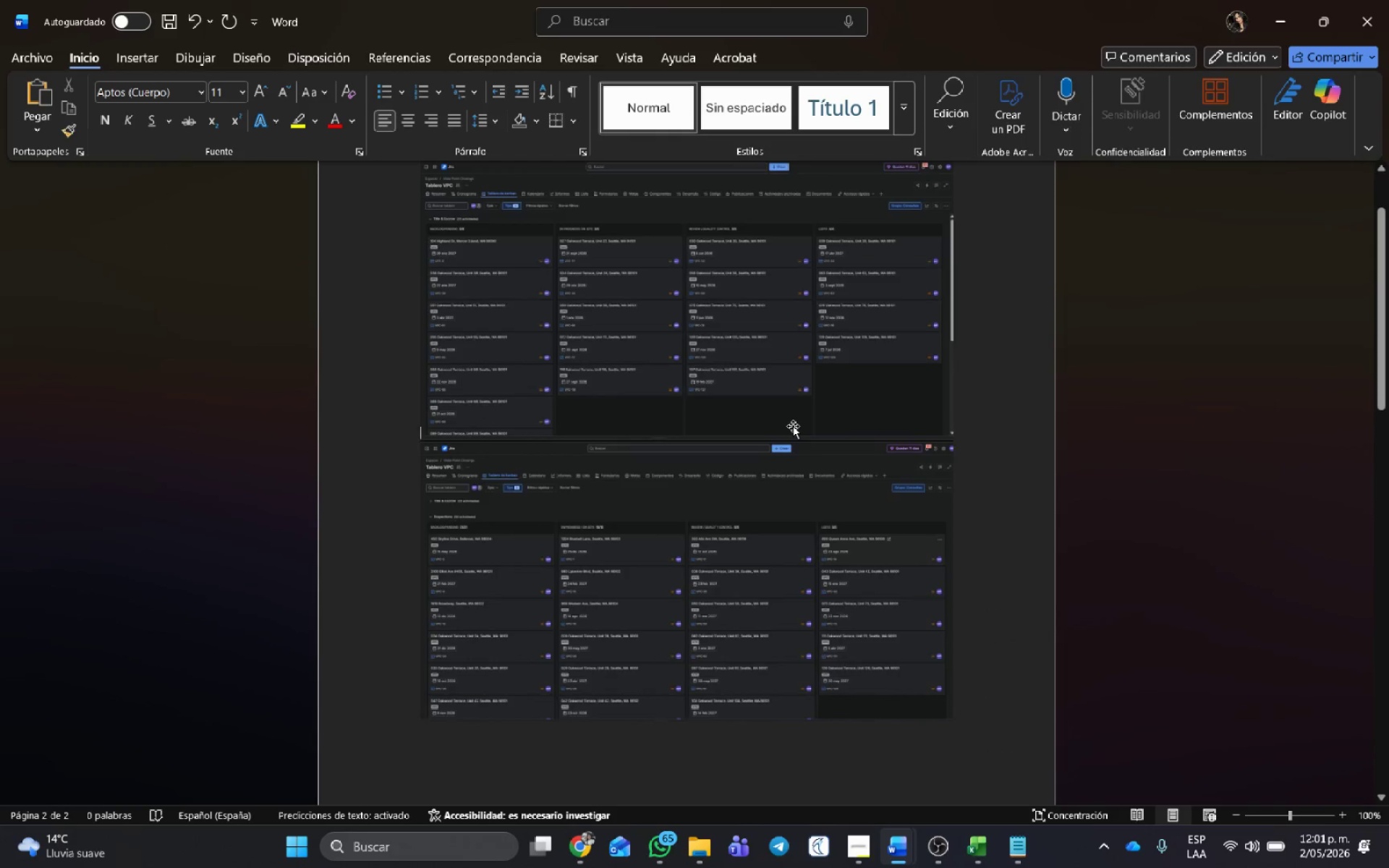 
key(ArrowUp)
 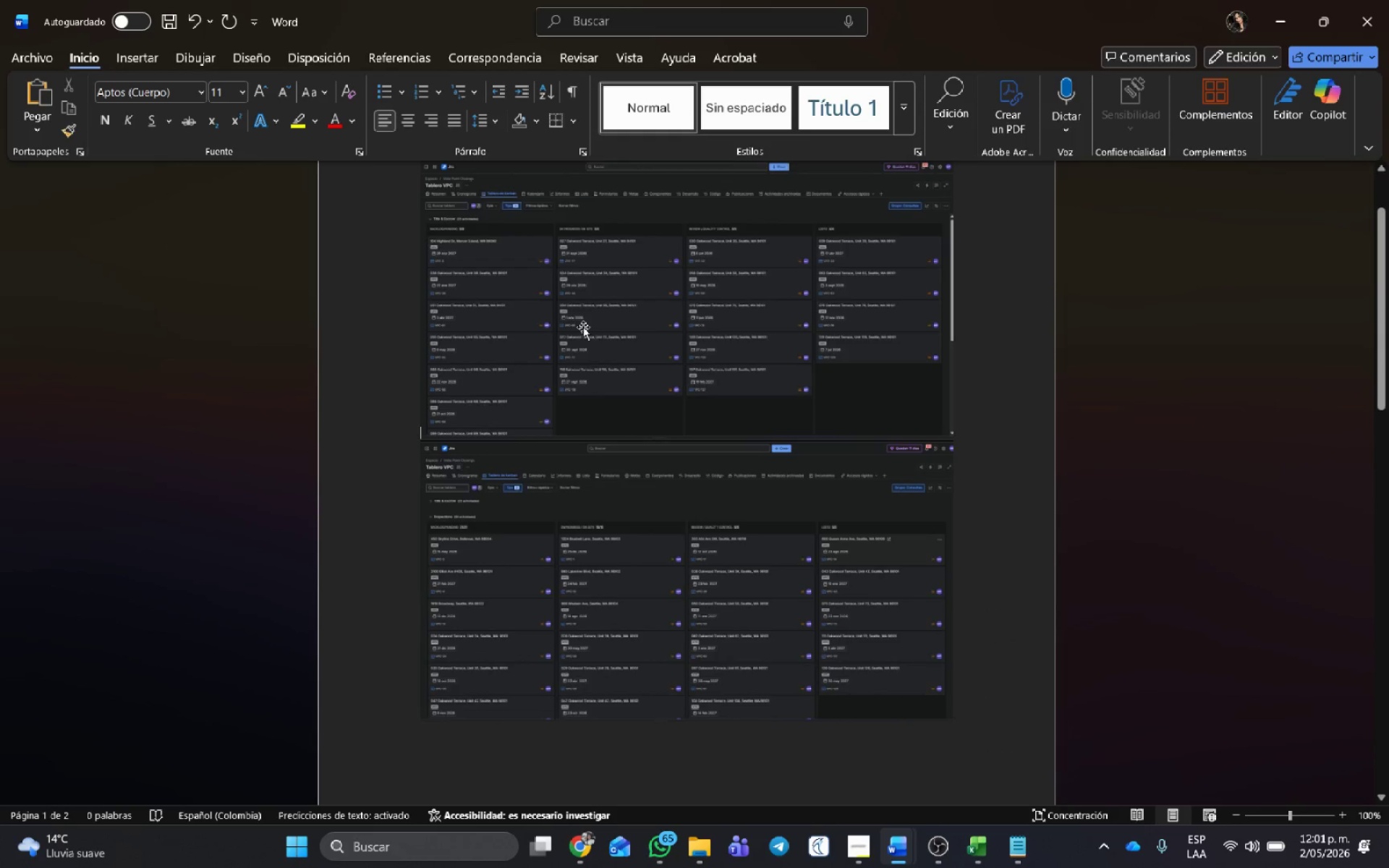 
key(Delete)
 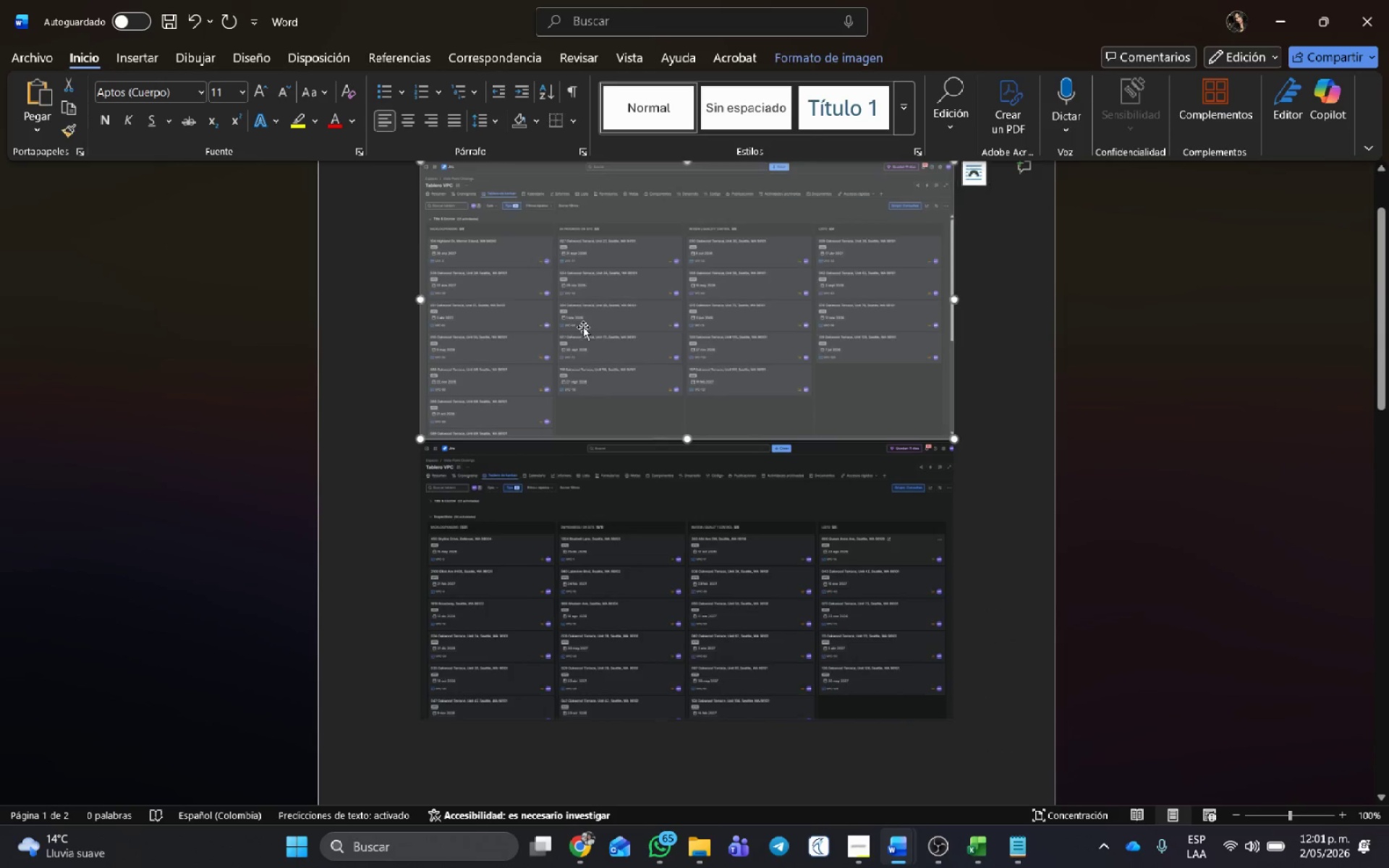 
key(Delete)
 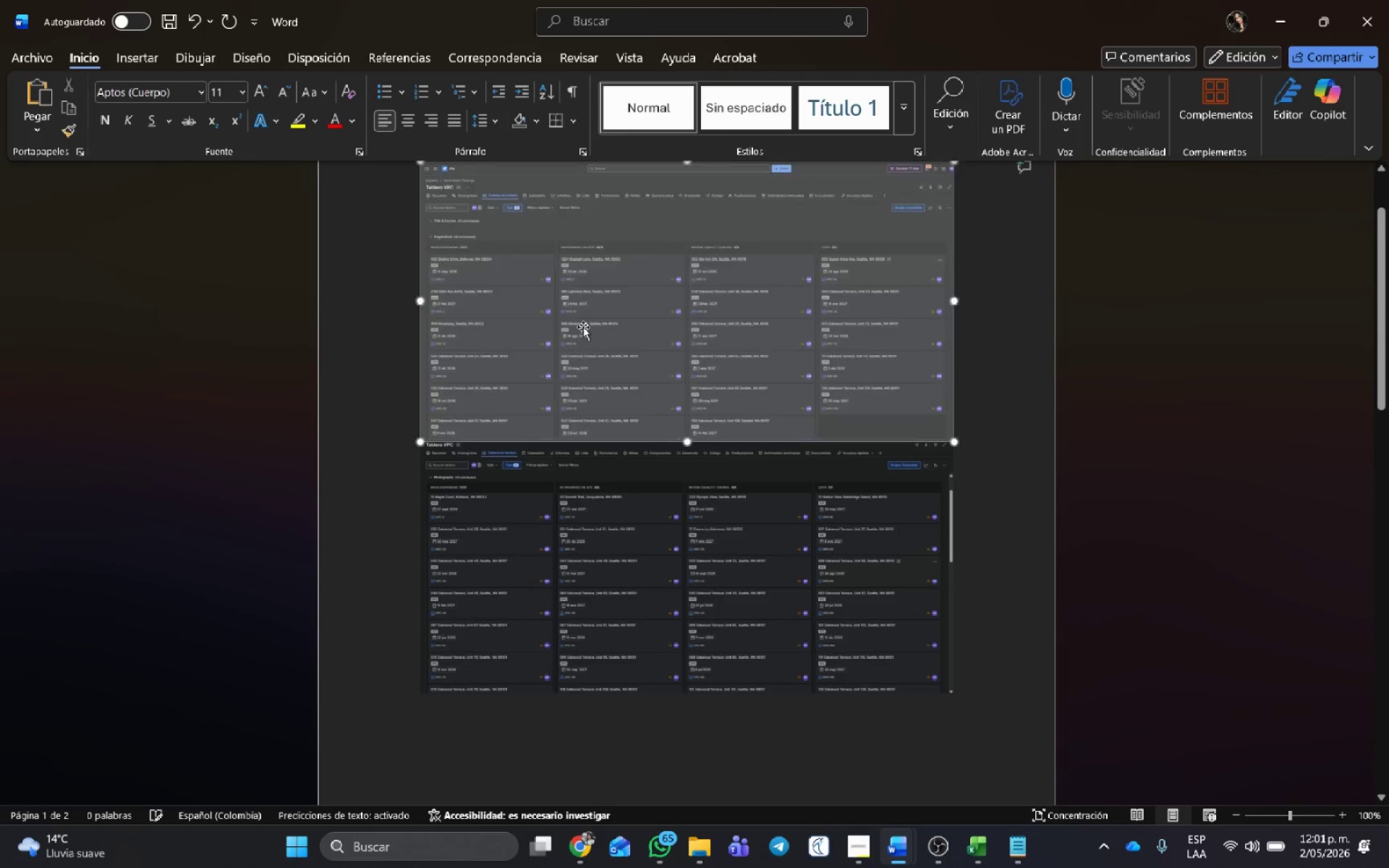 
key(Delete)
 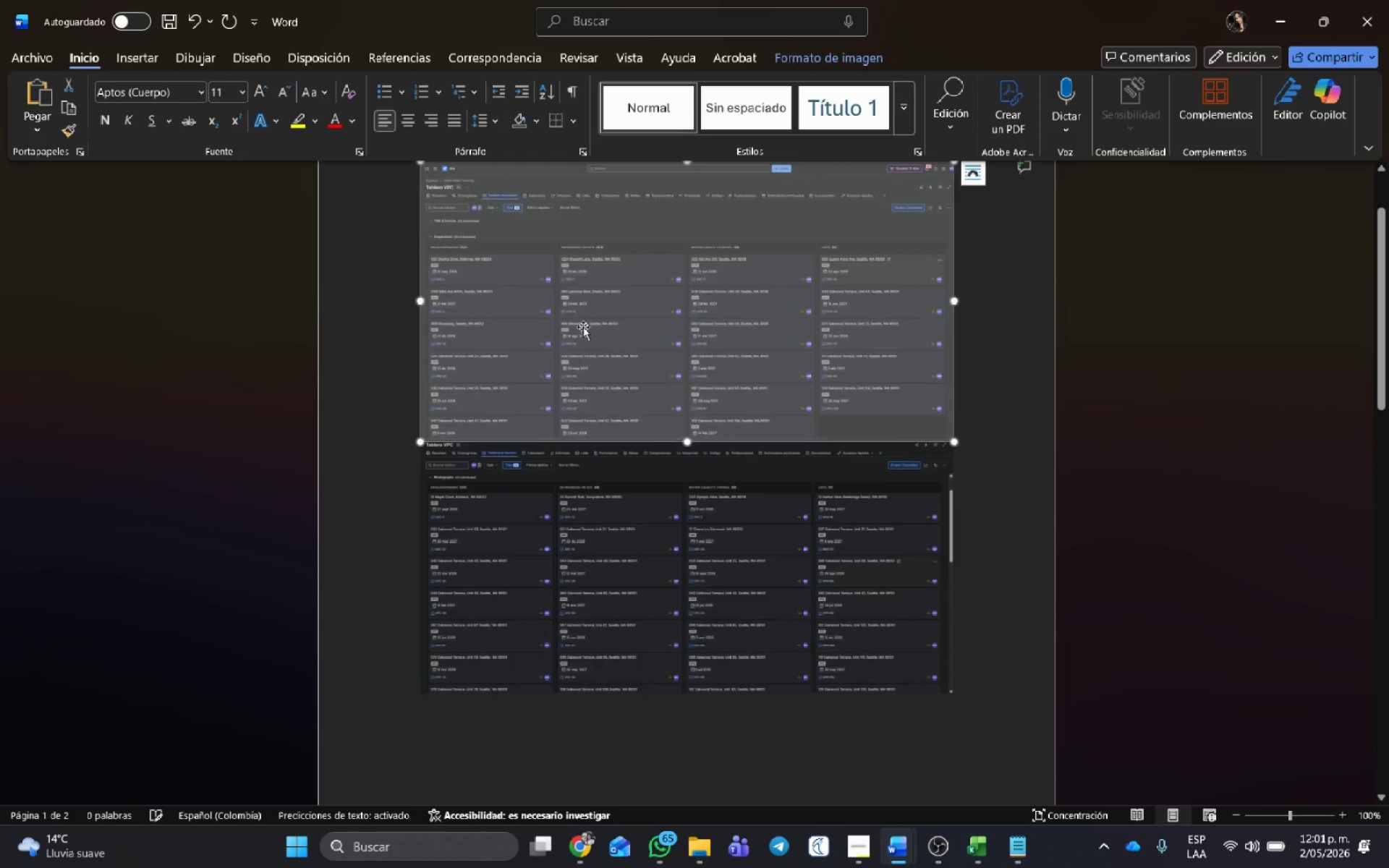 
key(Delete)
 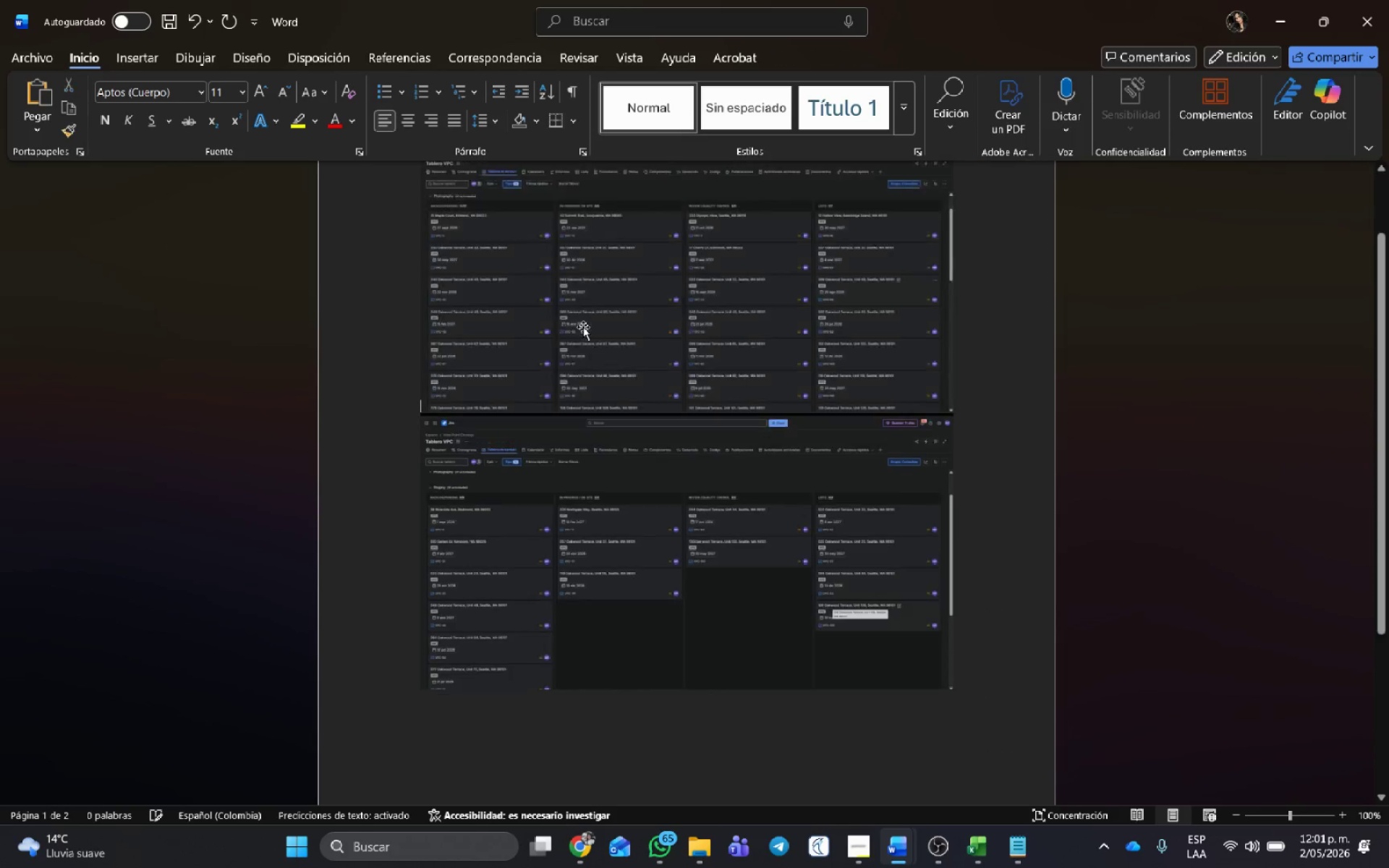 
key(Delete)
 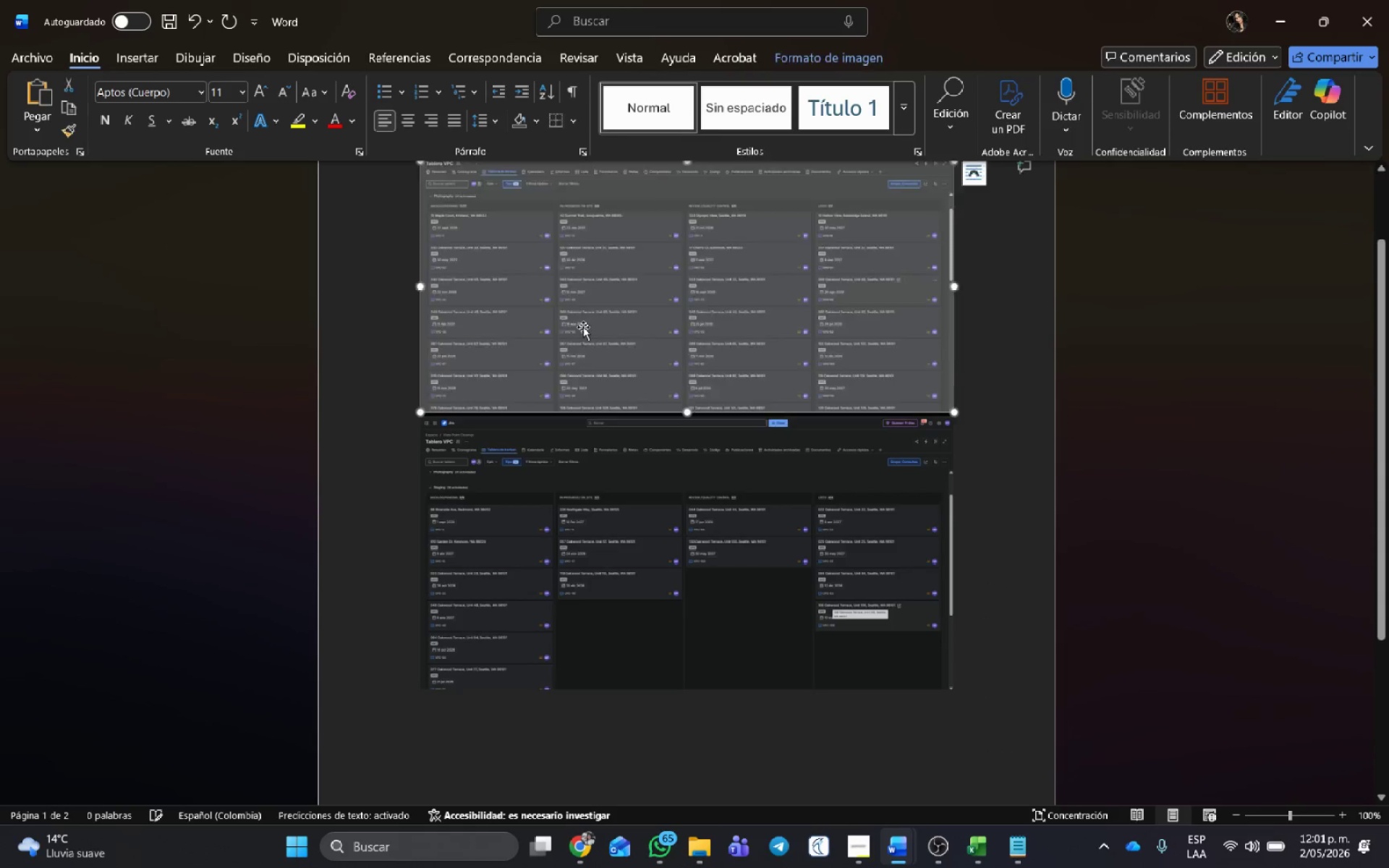 
key(Delete)
 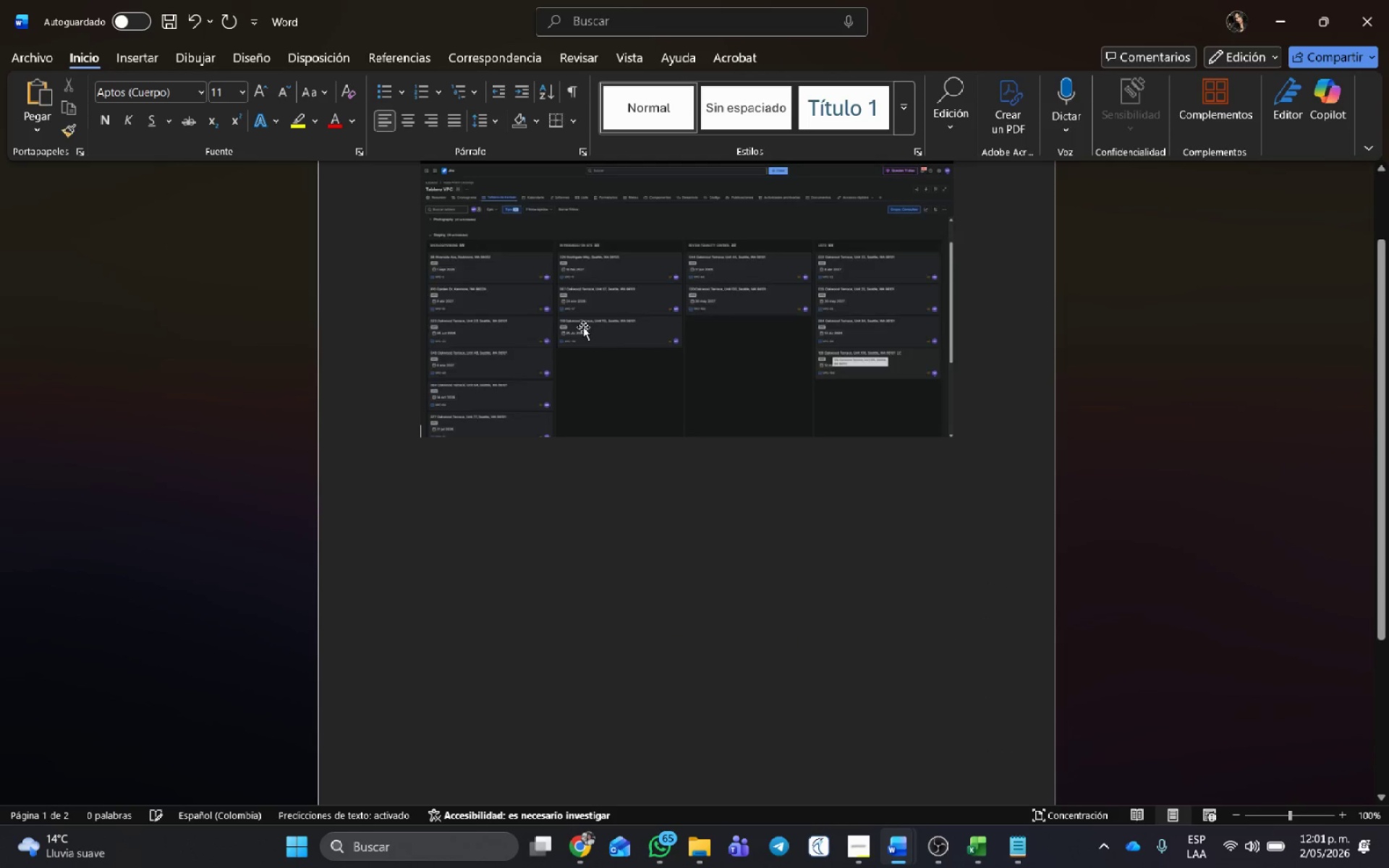 
key(Delete)
 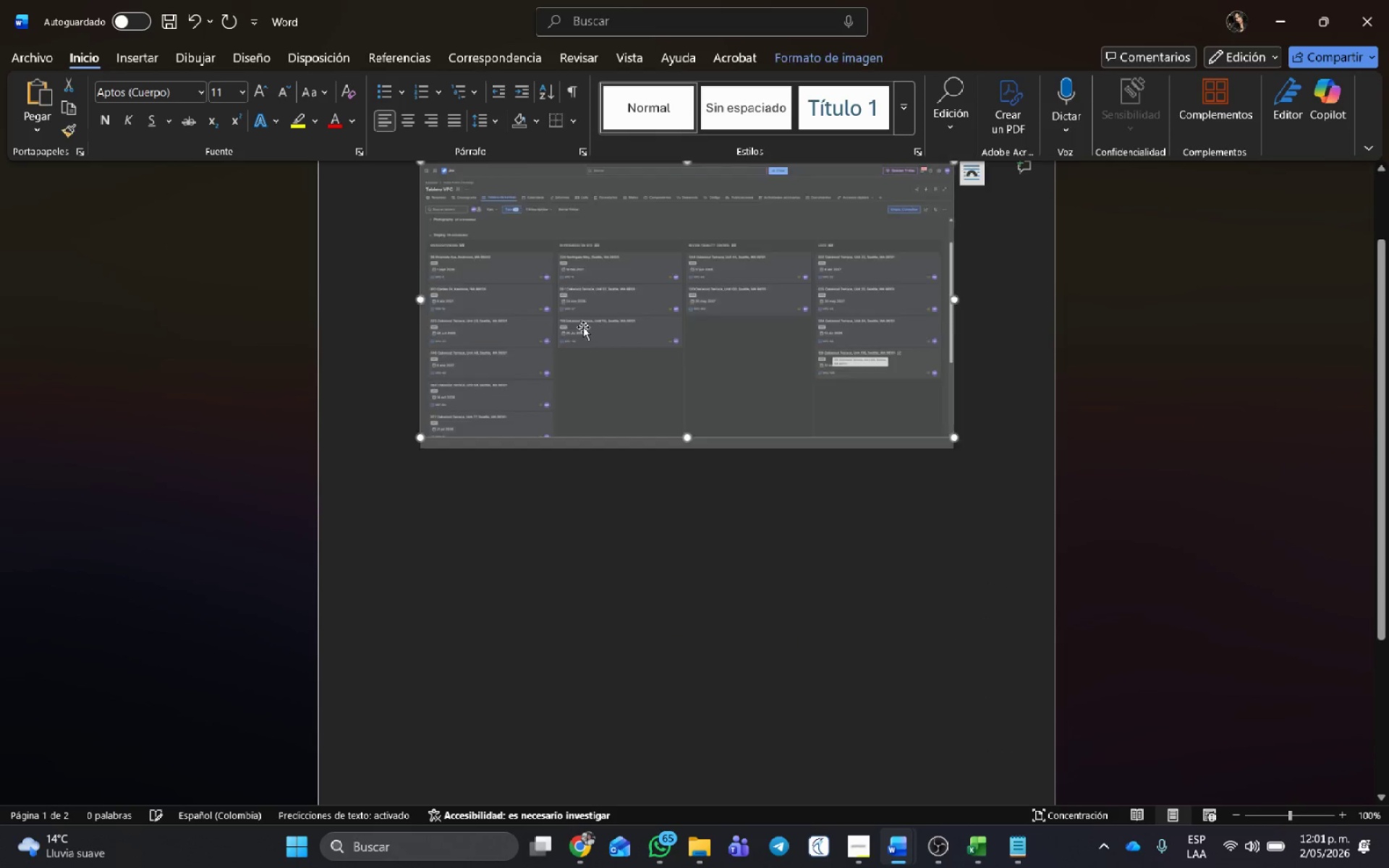 
key(Delete)
 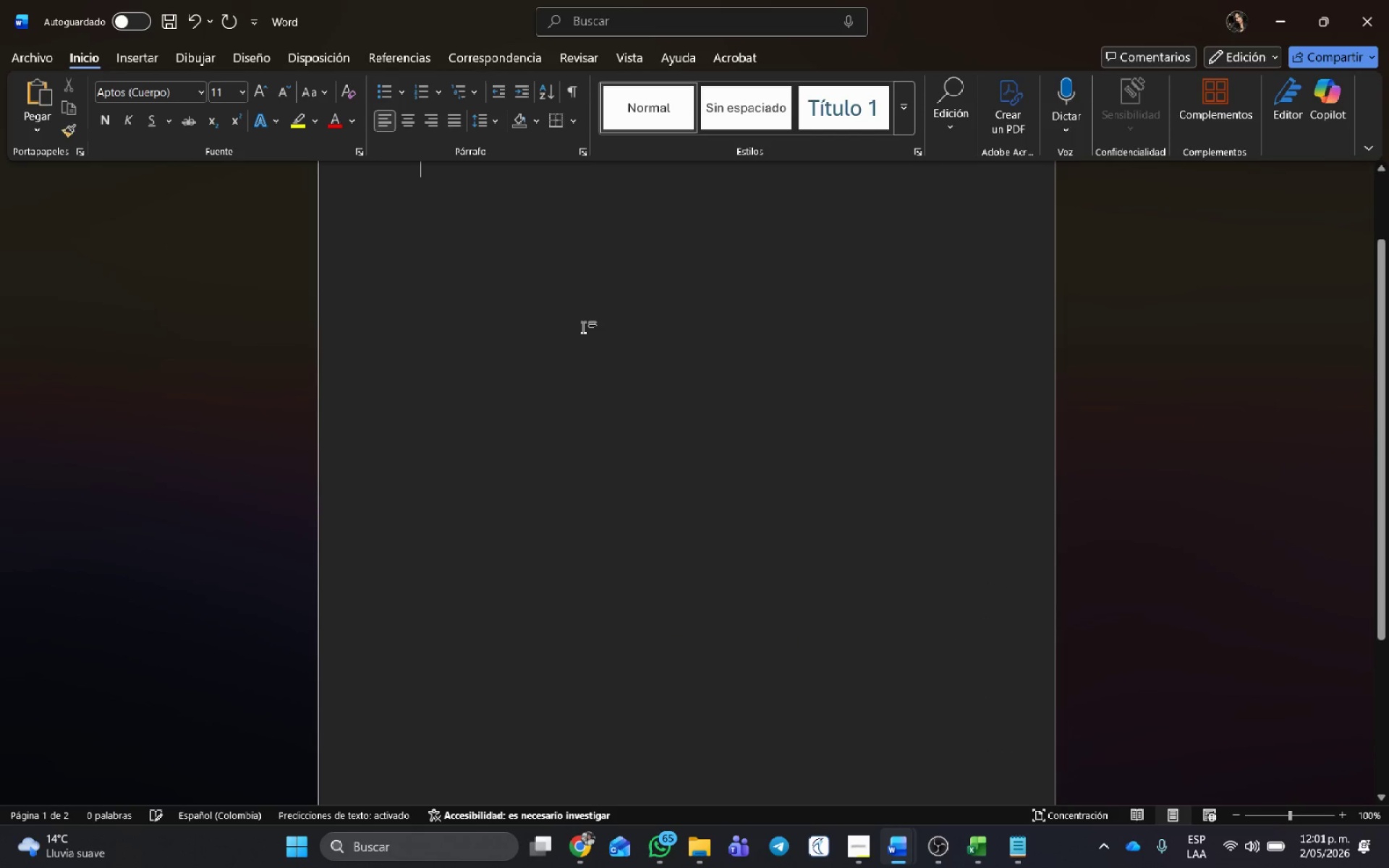 
key(Delete)
 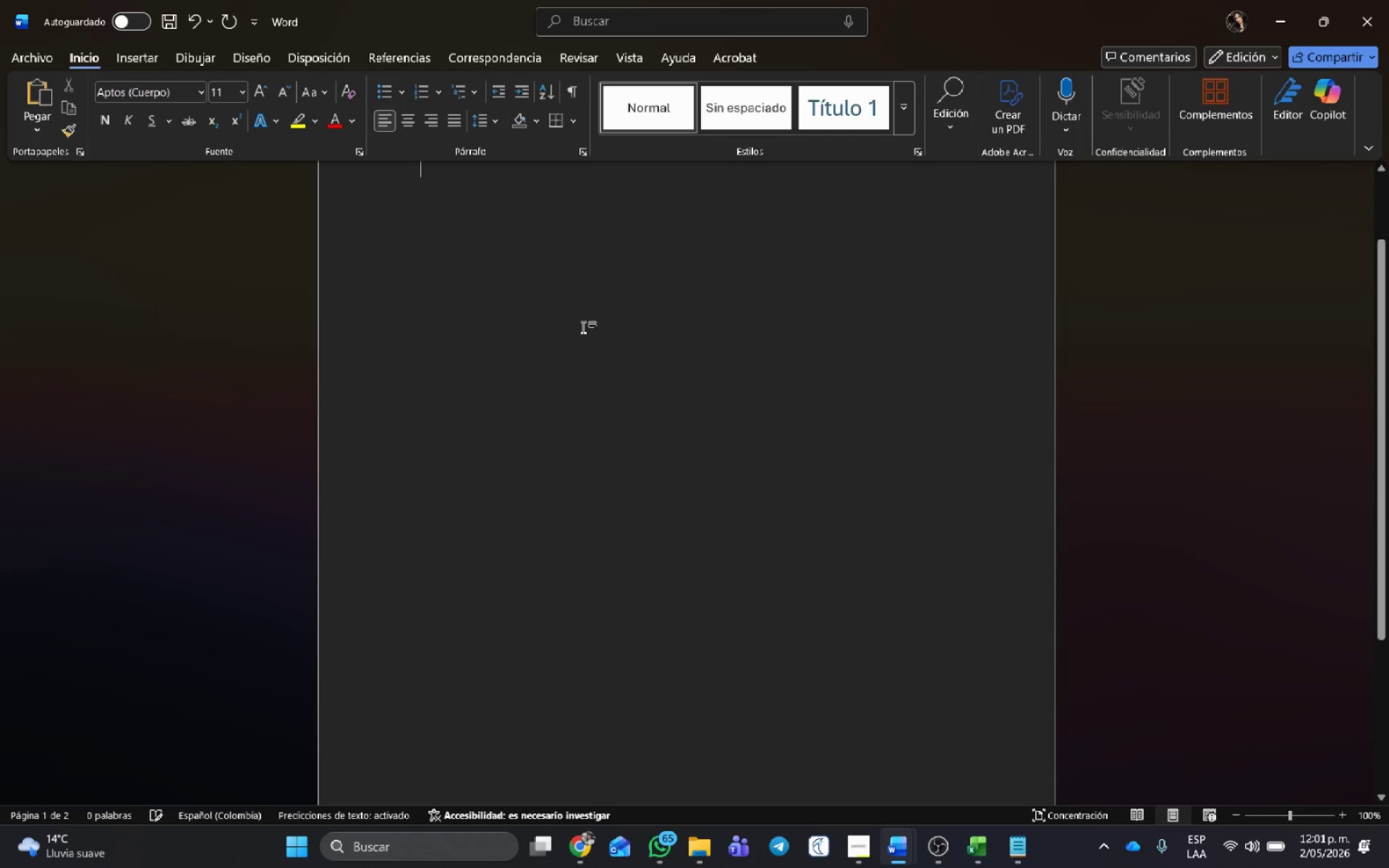 
key(Delete)
 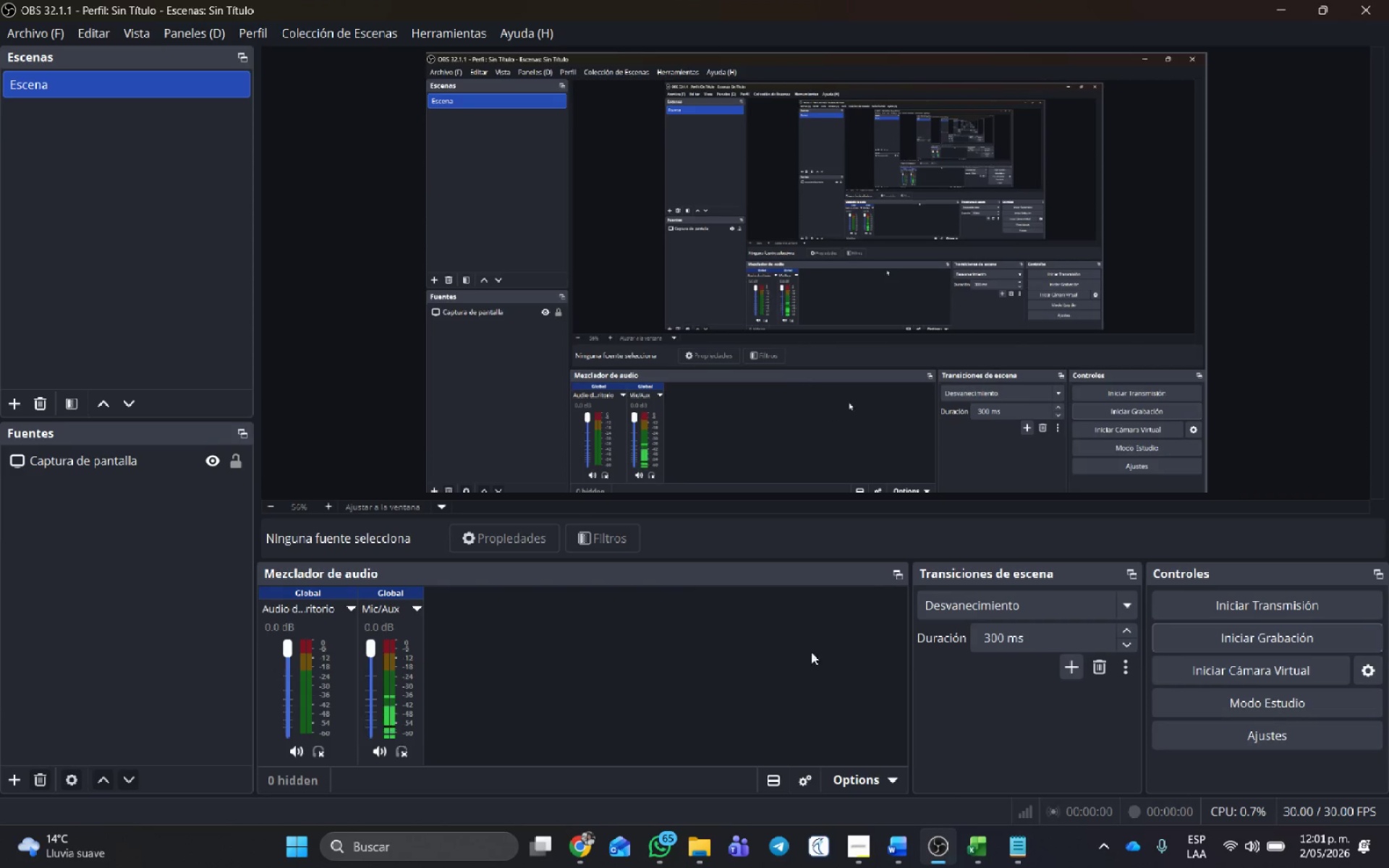 
left_click([902, 837])
 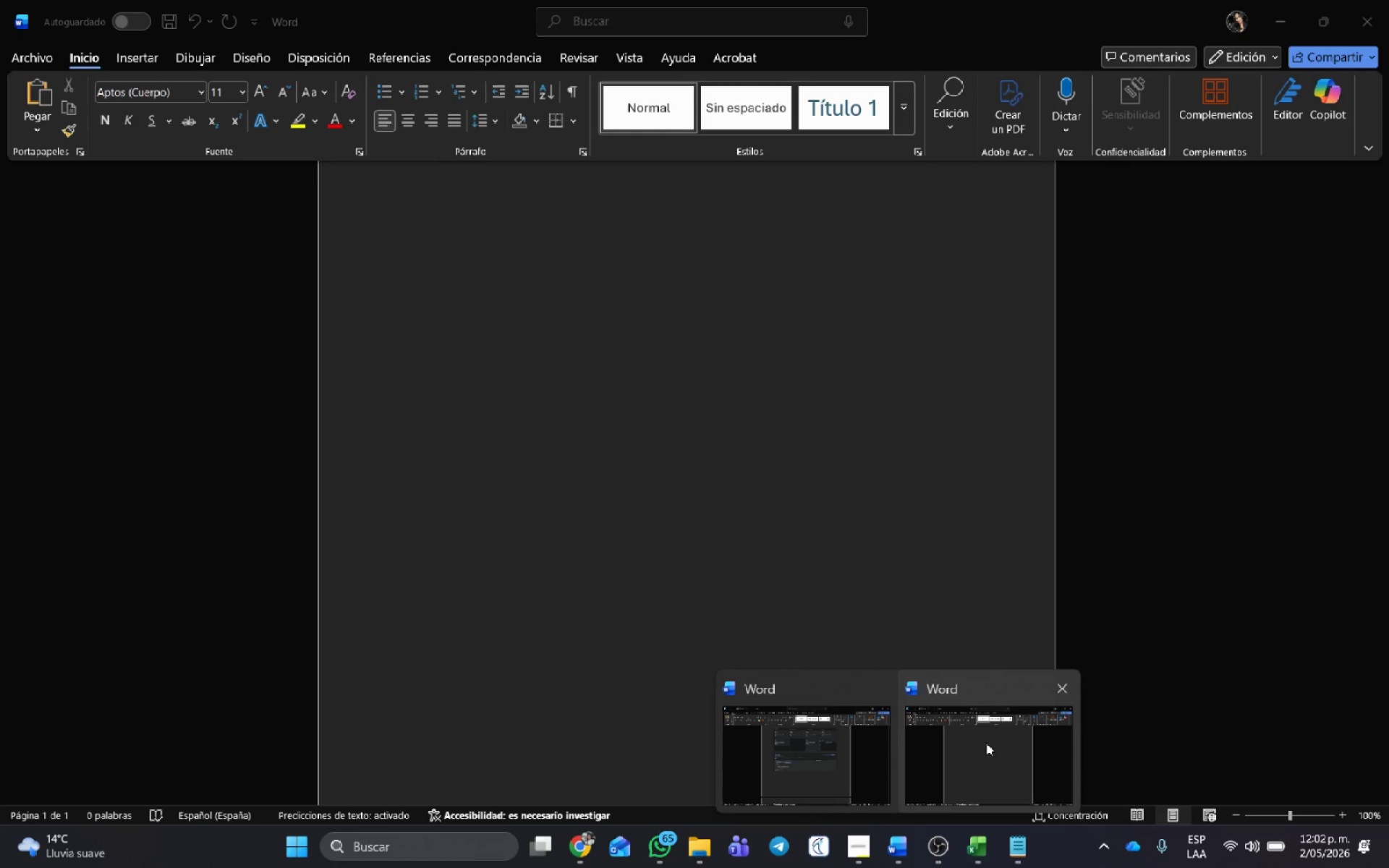 
left_click([773, 740])
 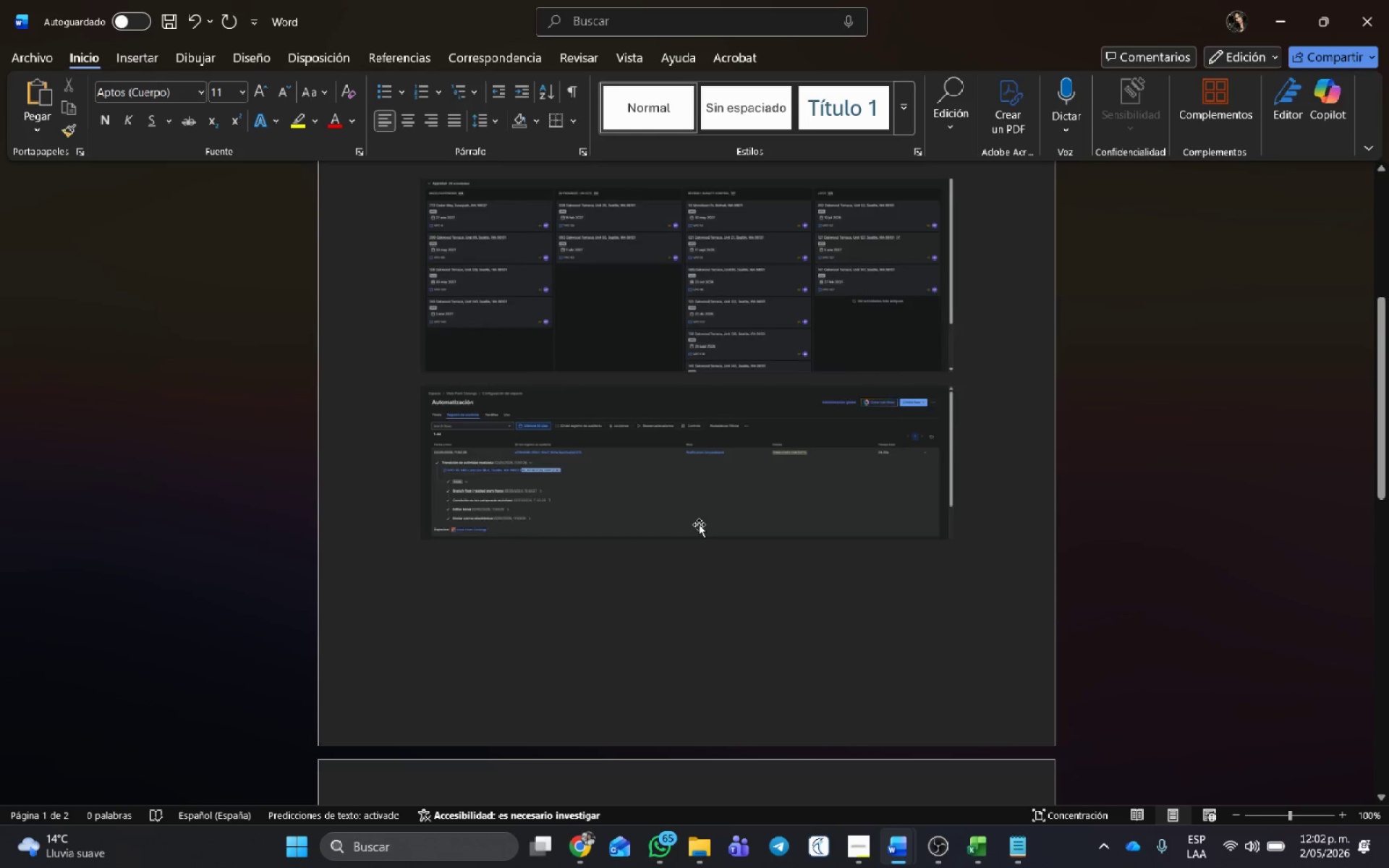 
scroll: coordinate [820, 562], scroll_direction: up, amount: 5.0
 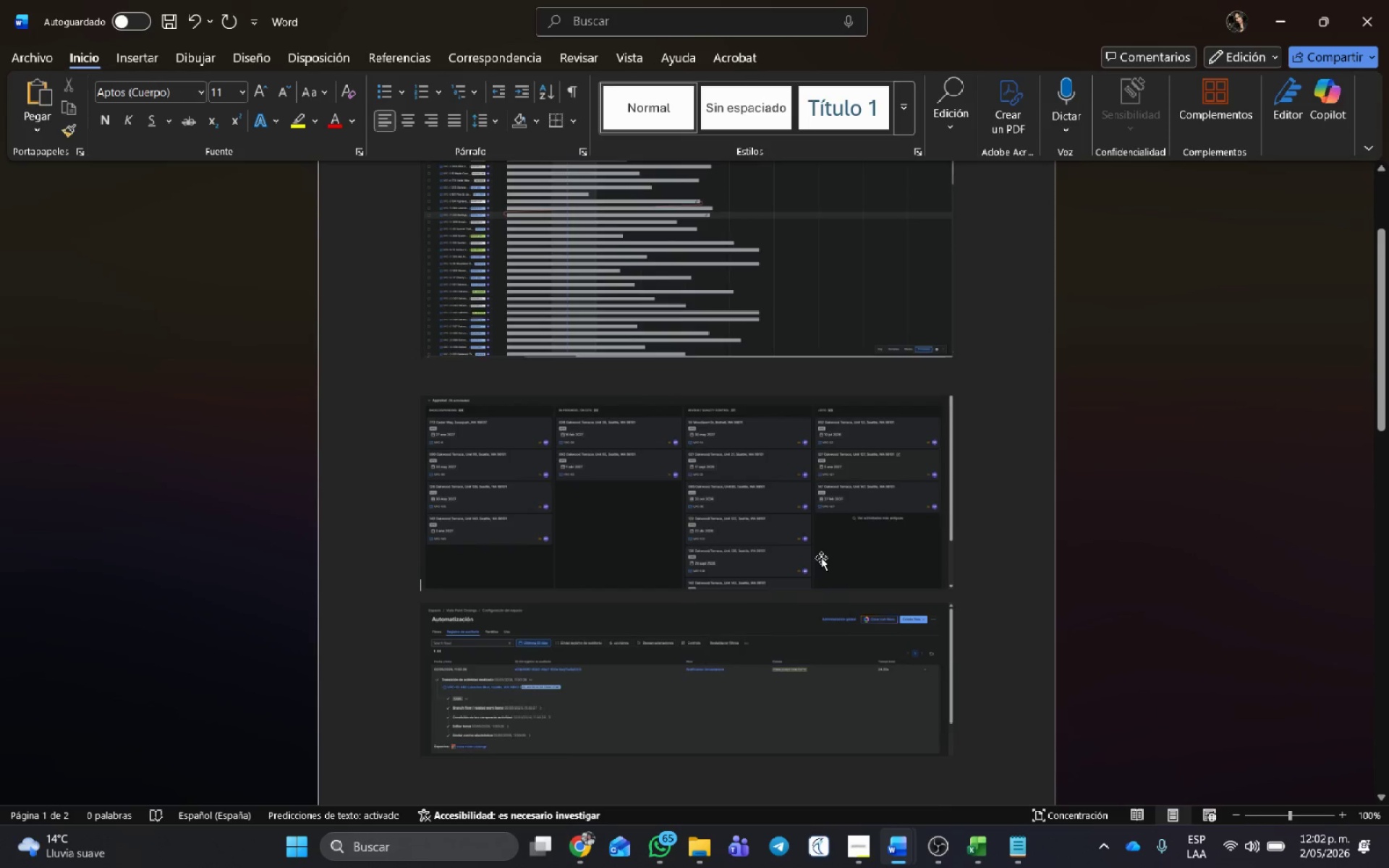 
left_click([821, 558])
 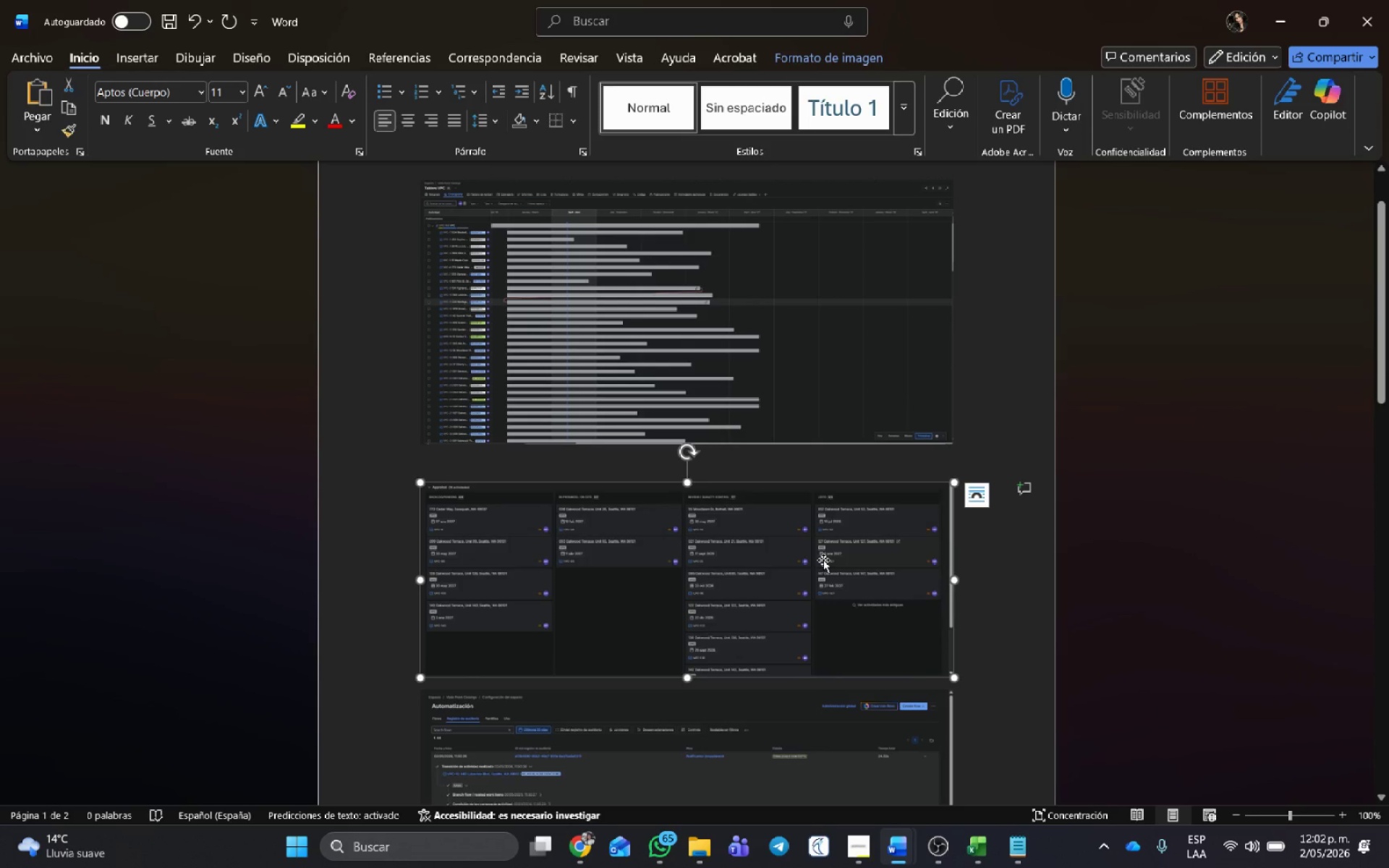 
scroll: coordinate [821, 558], scroll_direction: up, amount: 2.0
 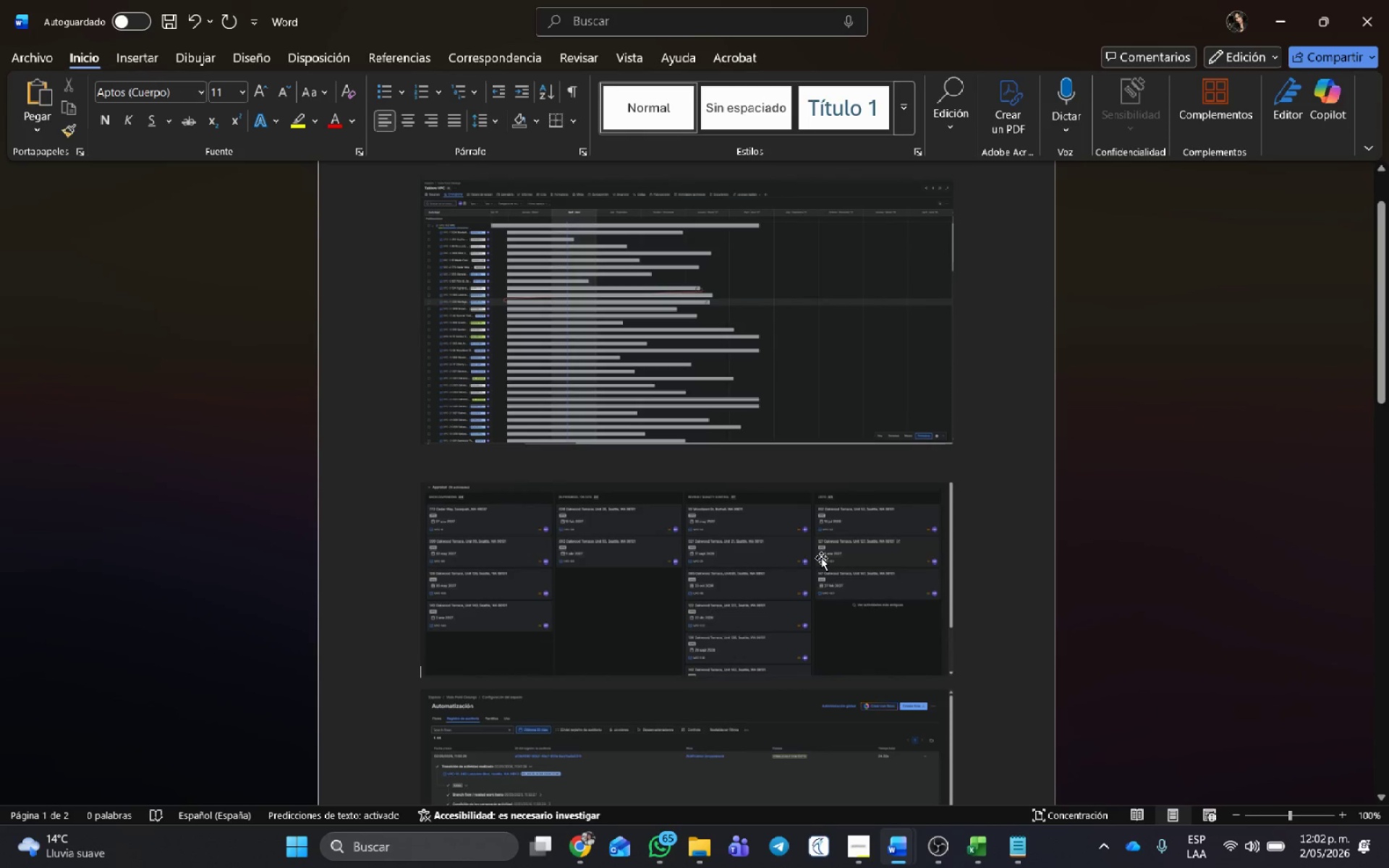 
key(Delete)
 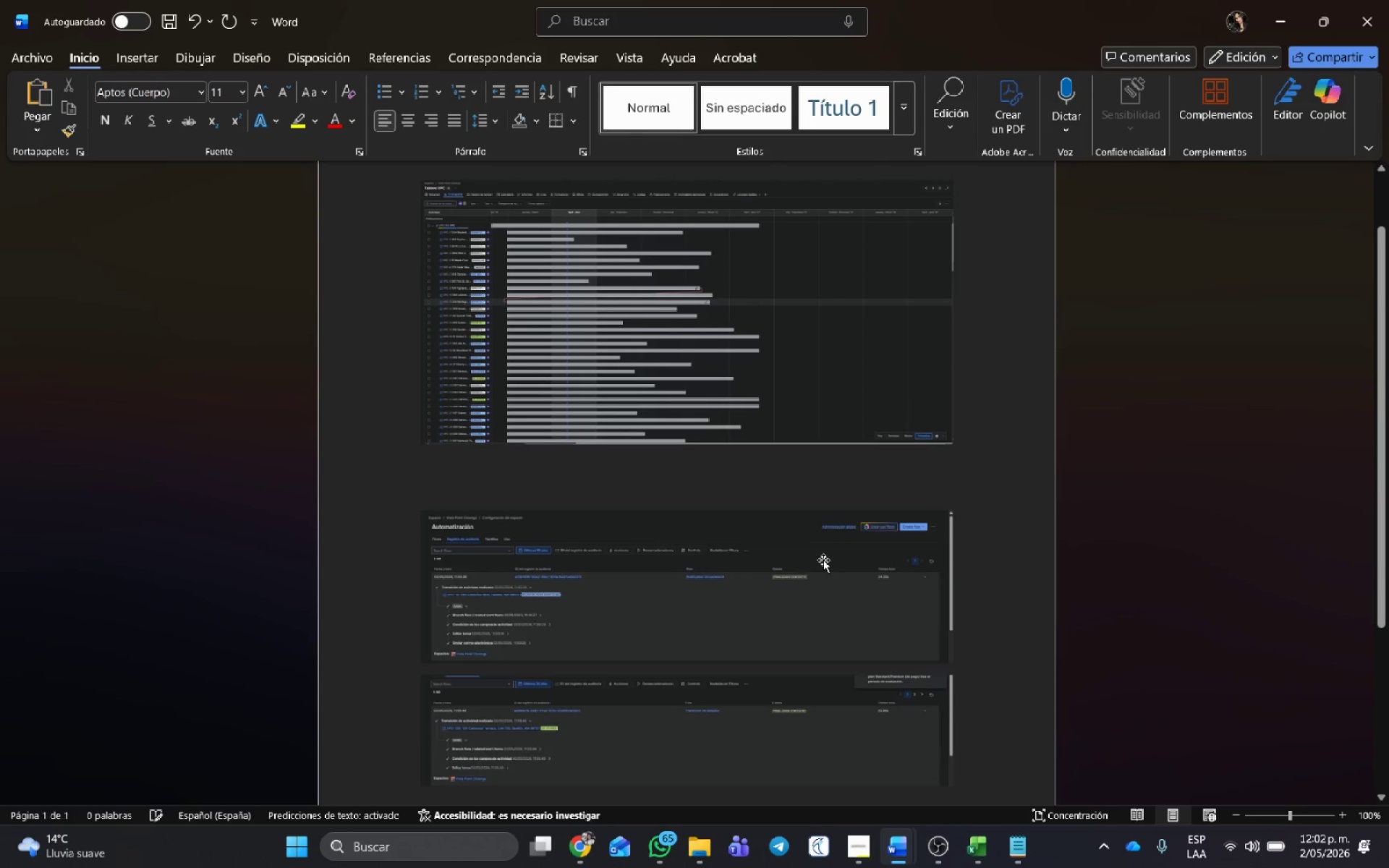 
scroll: coordinate [824, 560], scroll_direction: down, amount: 4.0
 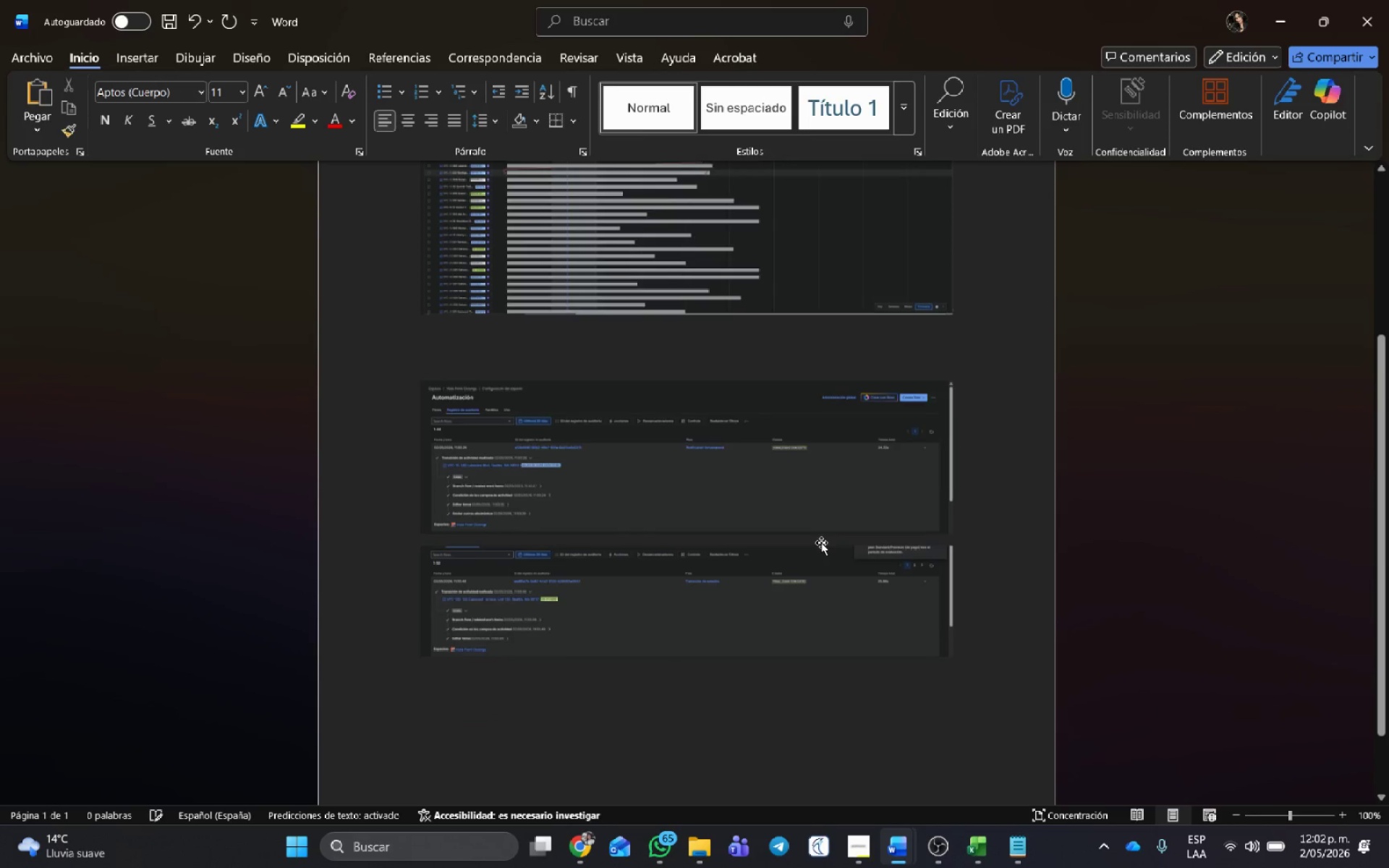 
key(Shift+ArrowDown)
 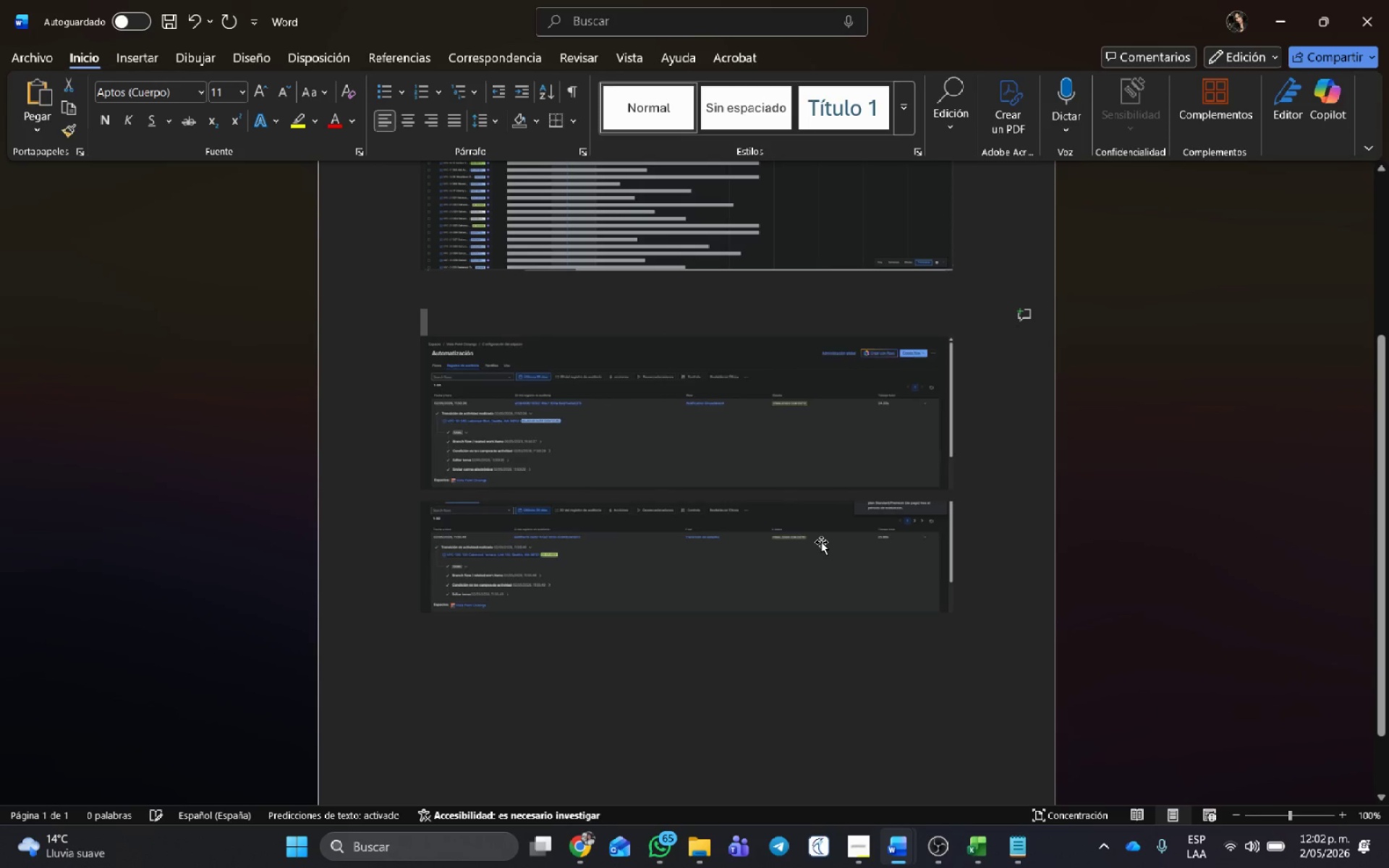 
key(Shift+ArrowDown)
 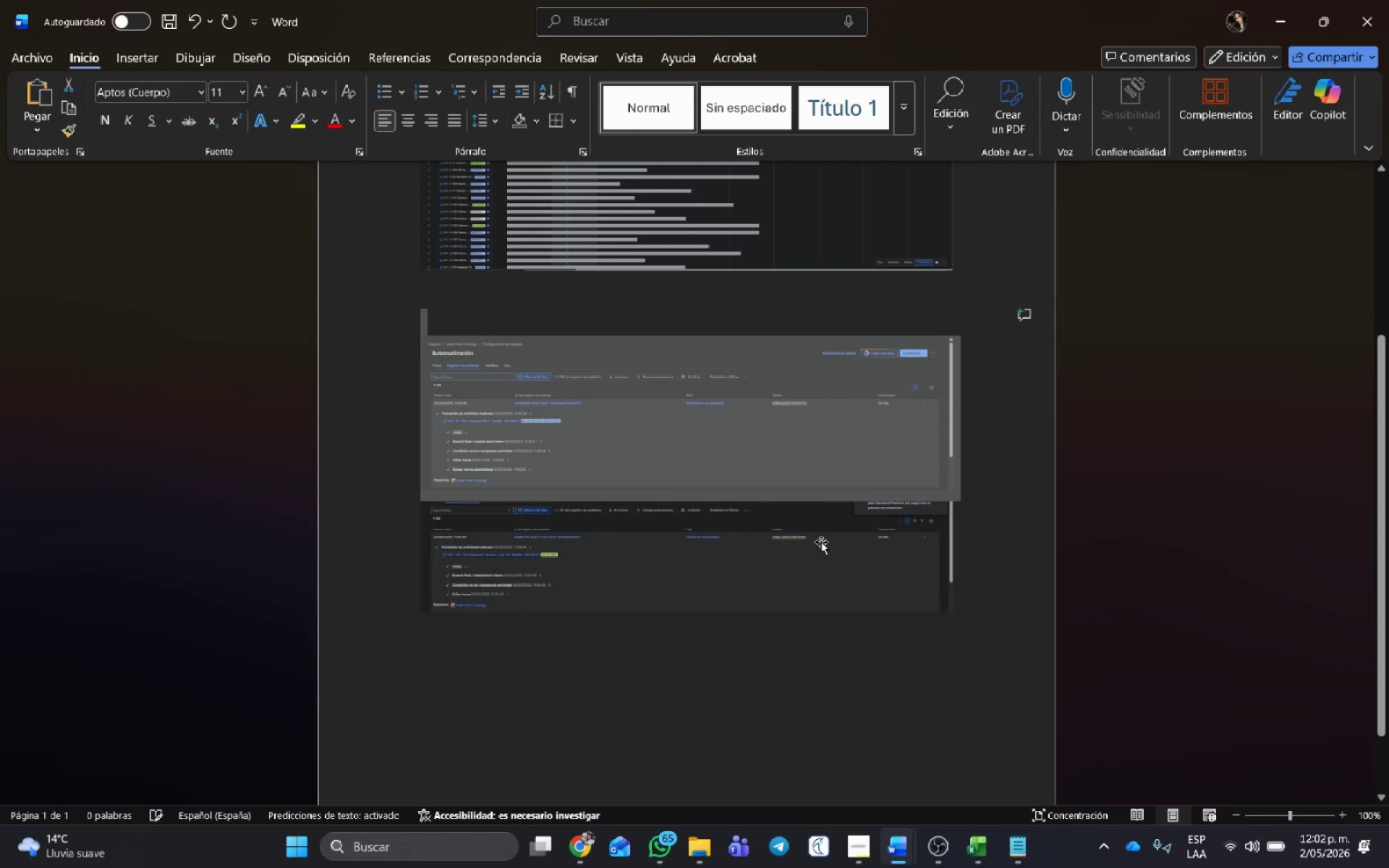 
key(Shift+ArrowDown)
 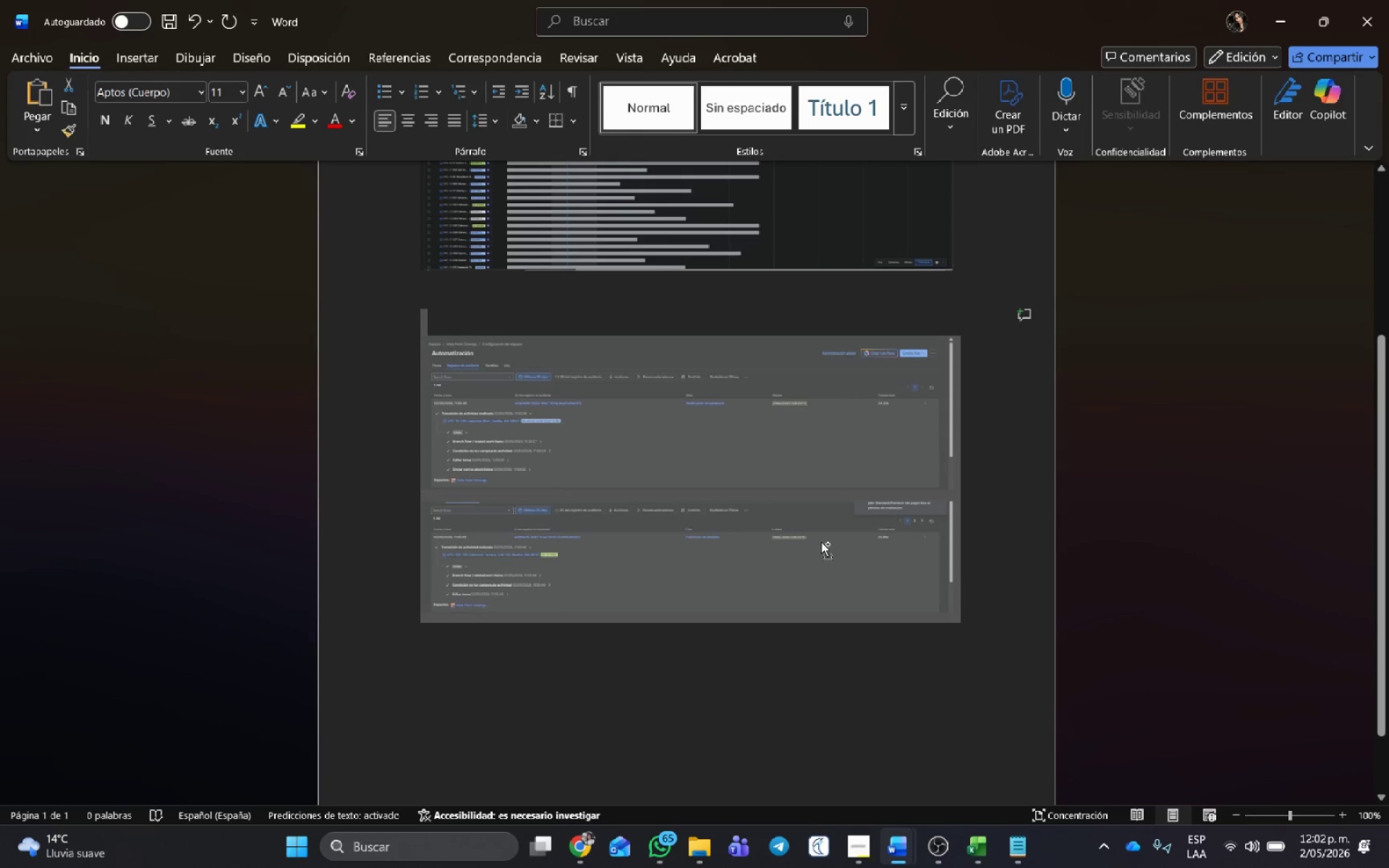 
key(Control+X)
 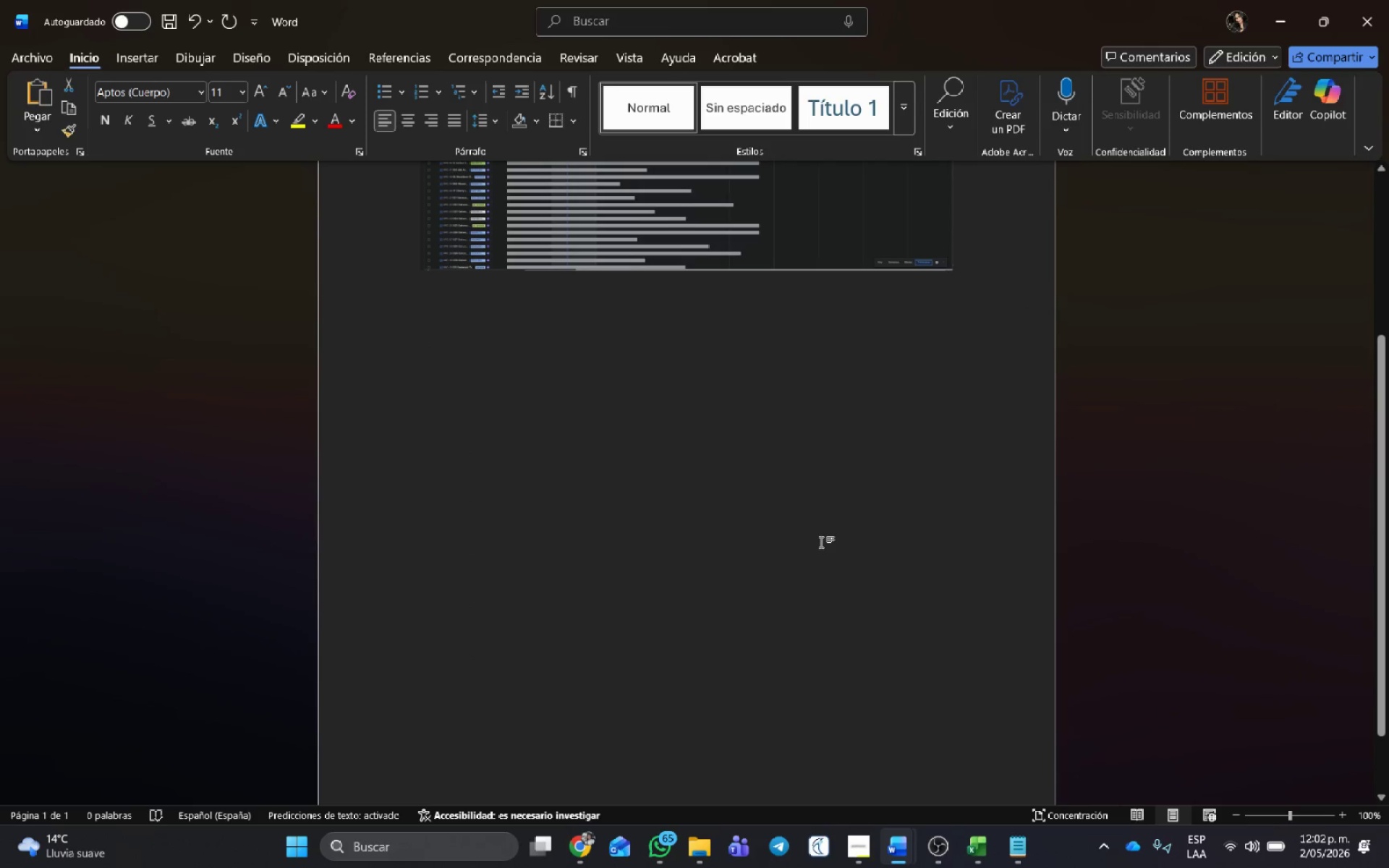 
key(Alt+AltLeft)
 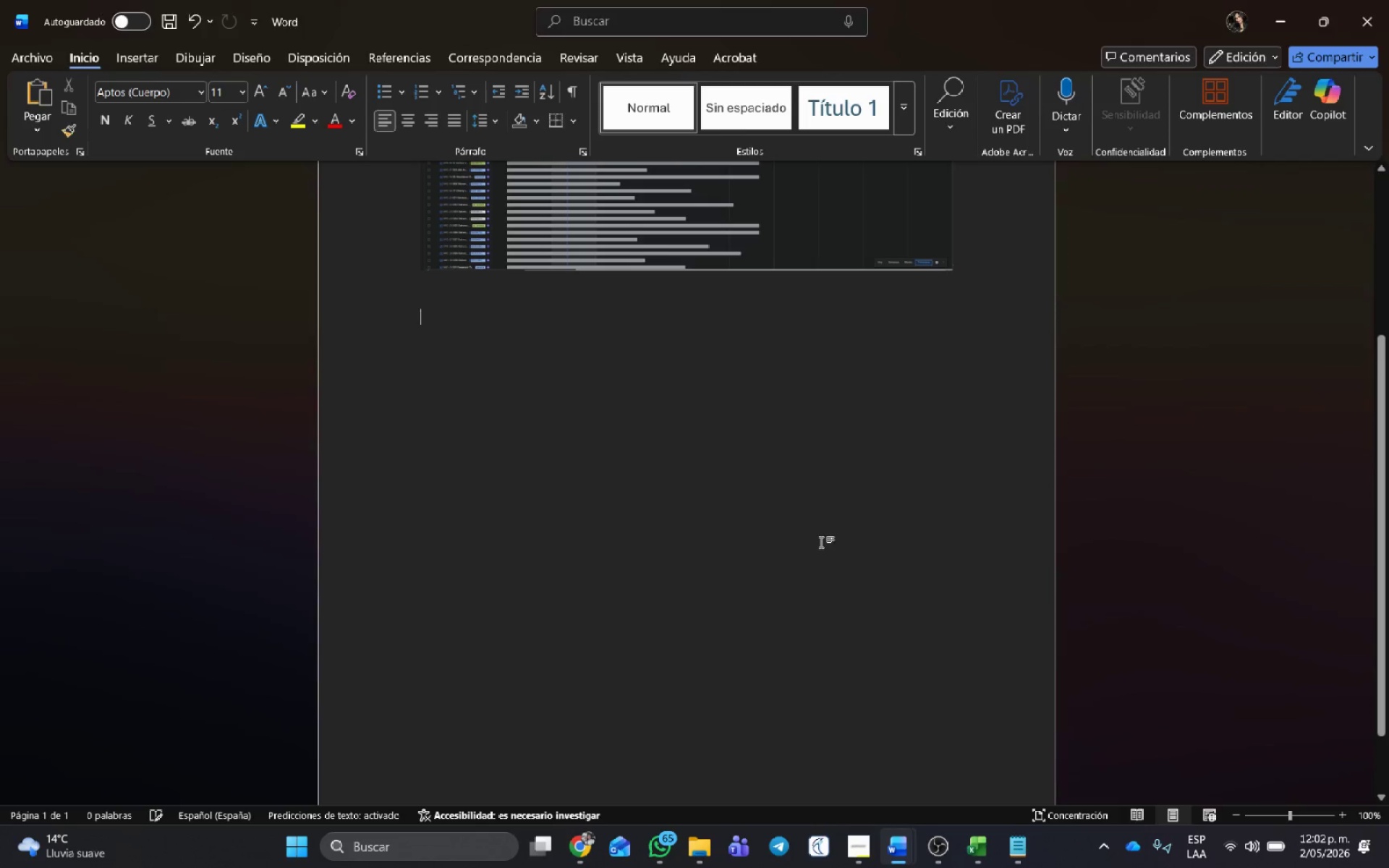 
key(Alt+Tab)
 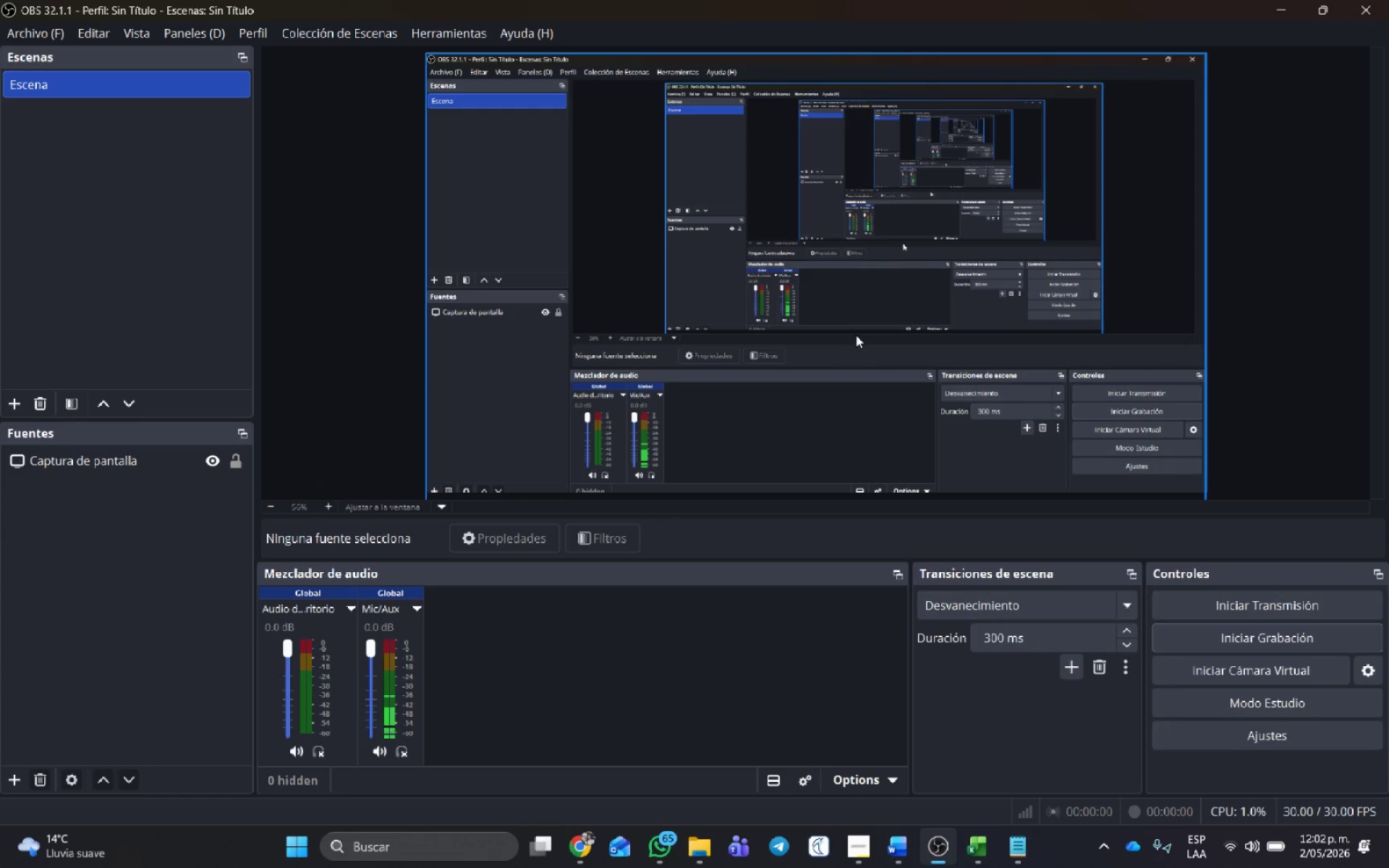 
key(Alt+Tab)
 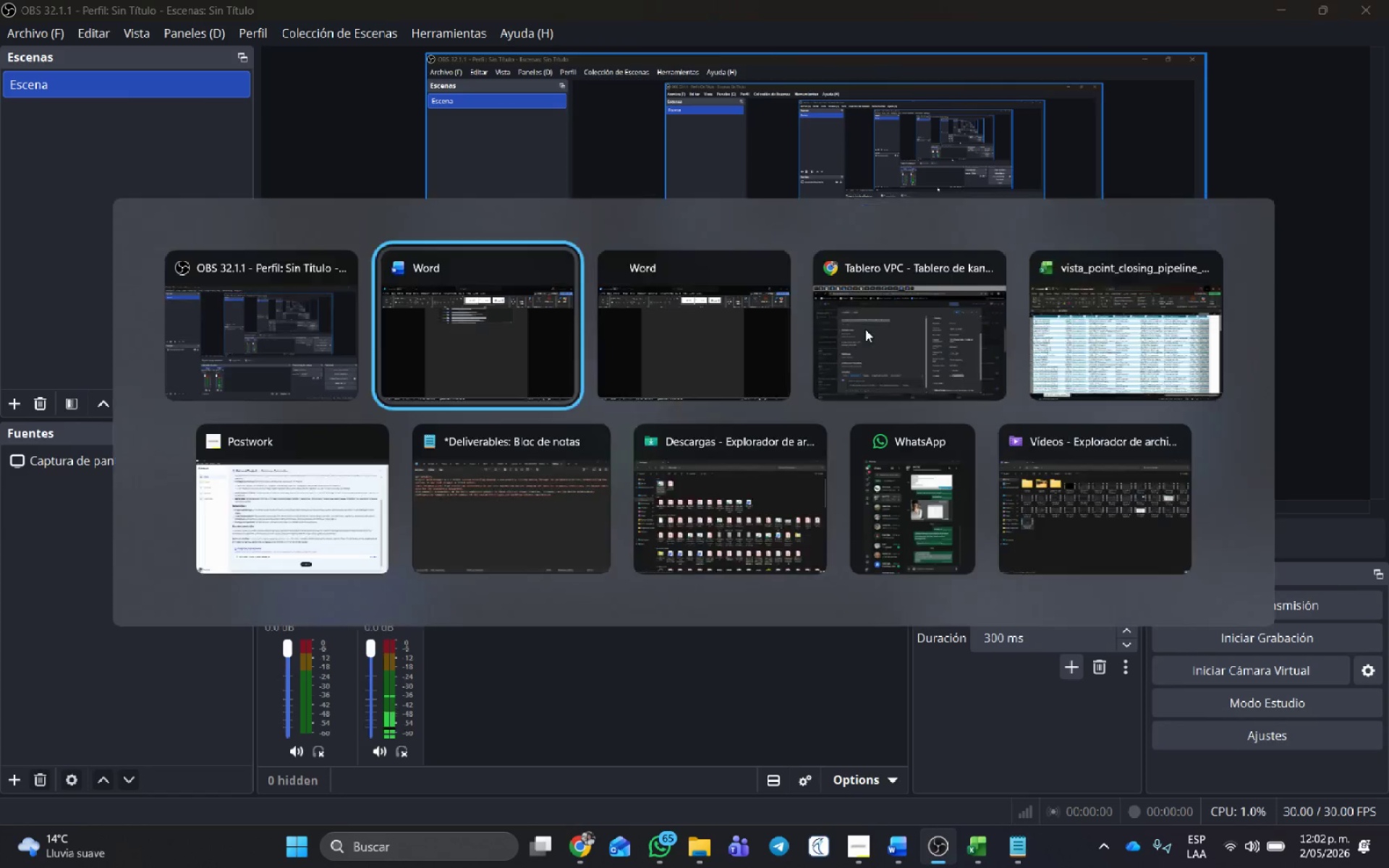 
key(Alt+Tab)
 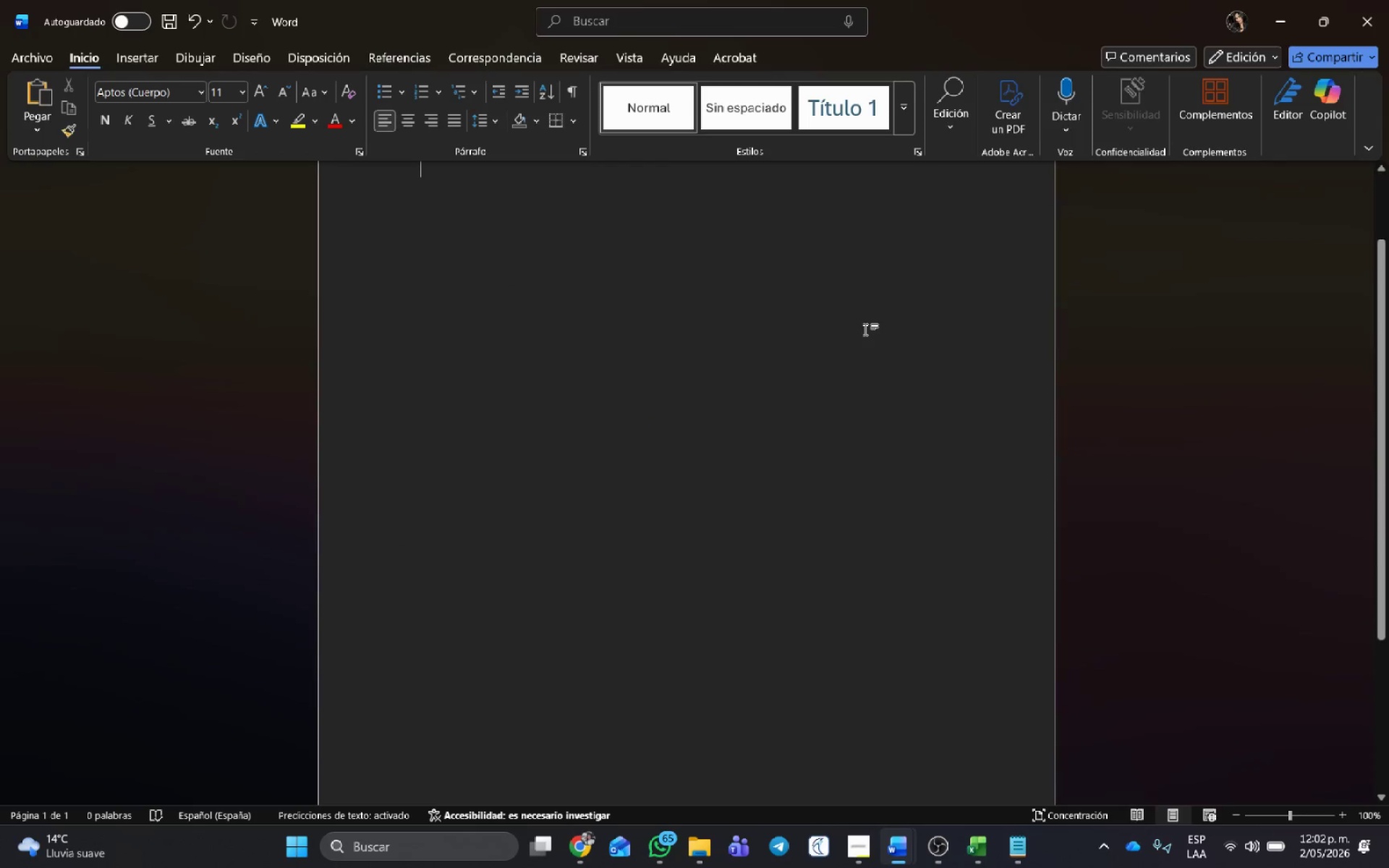 
key(Control+V)
 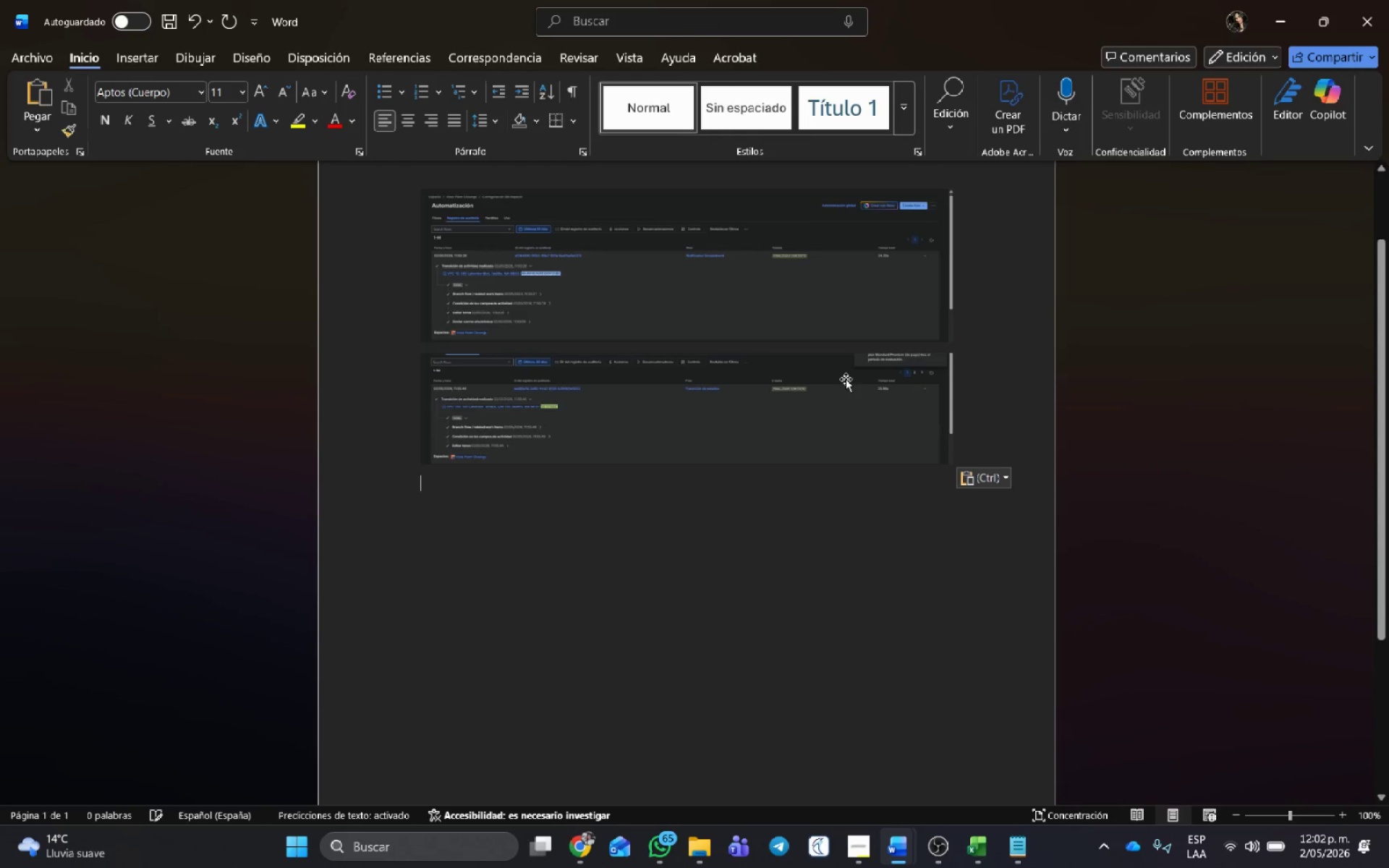 
hold_key(key=ControlLeft, duration=0.31)
 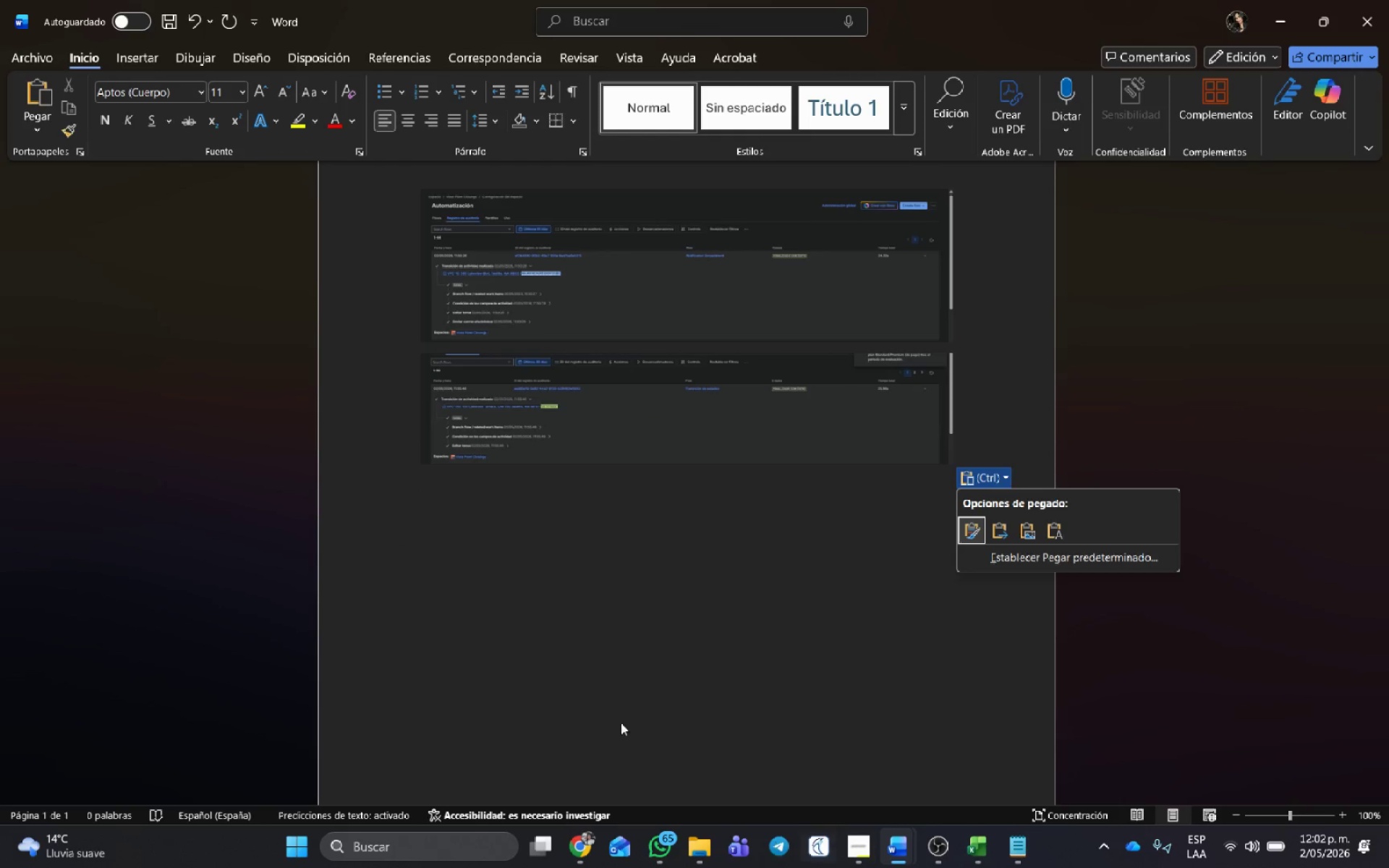 
left_click([561, 641])
 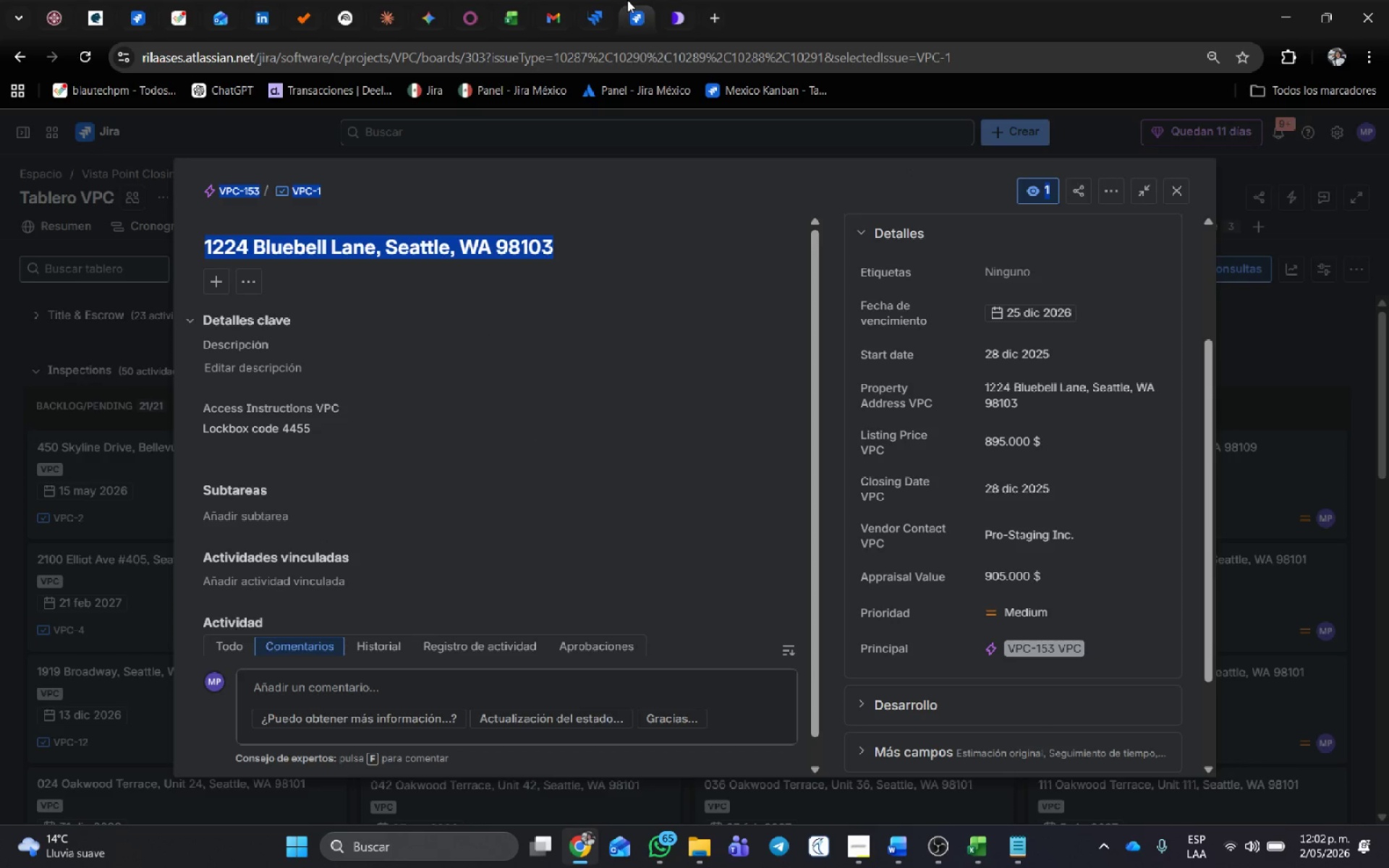 
key(Alt+AltLeft)
 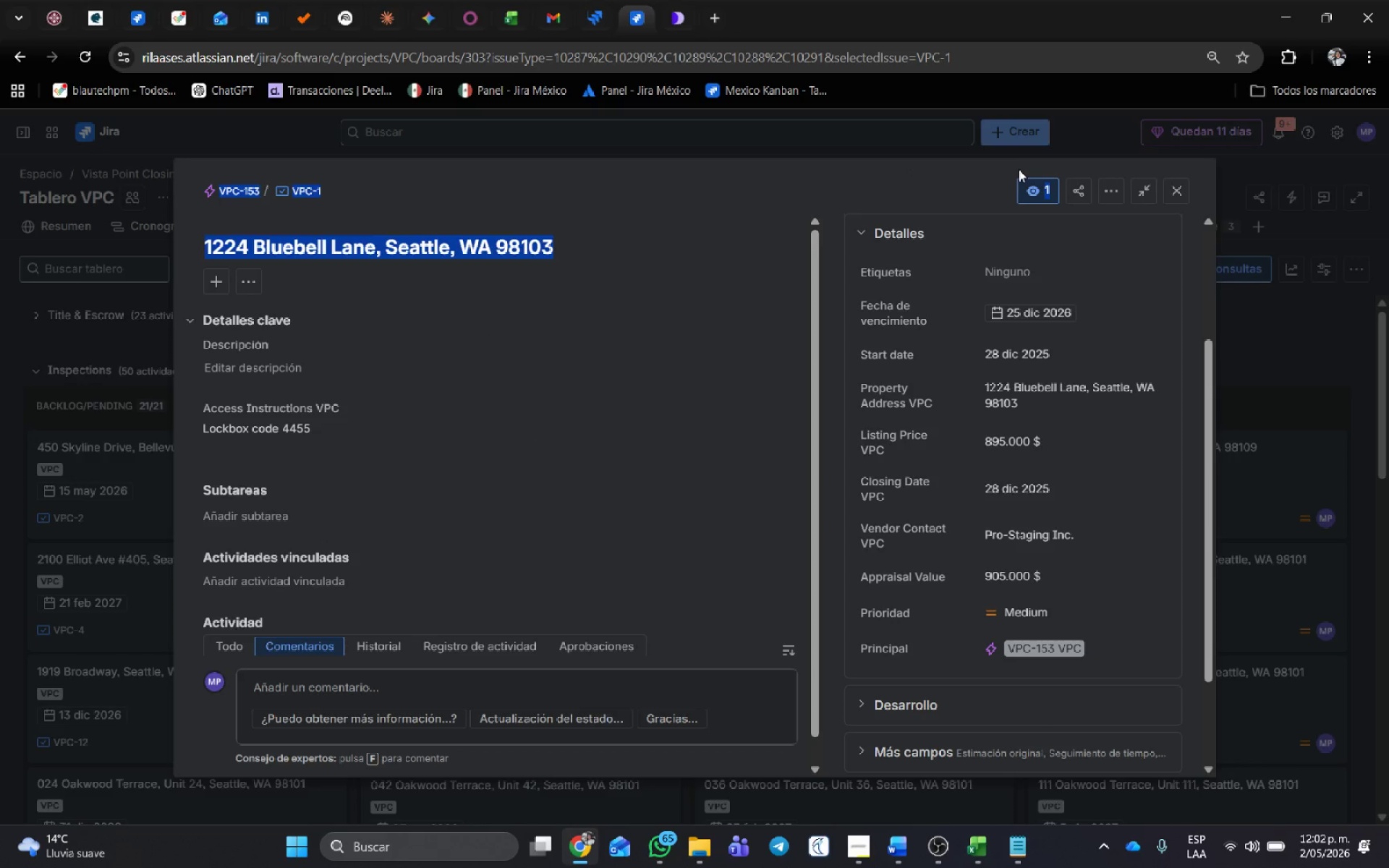 
key(Alt+Tab)
 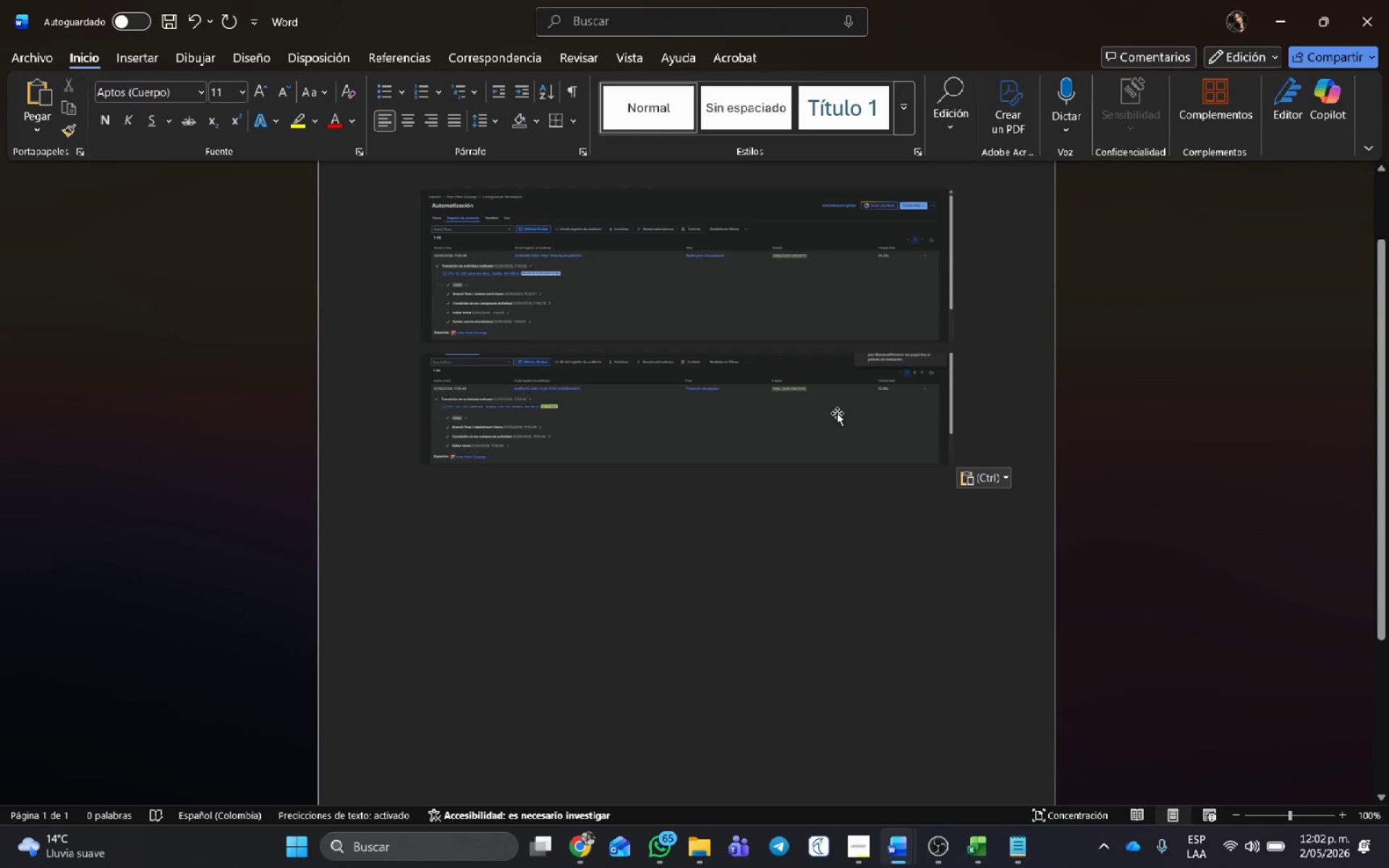 
key(Control+G)
 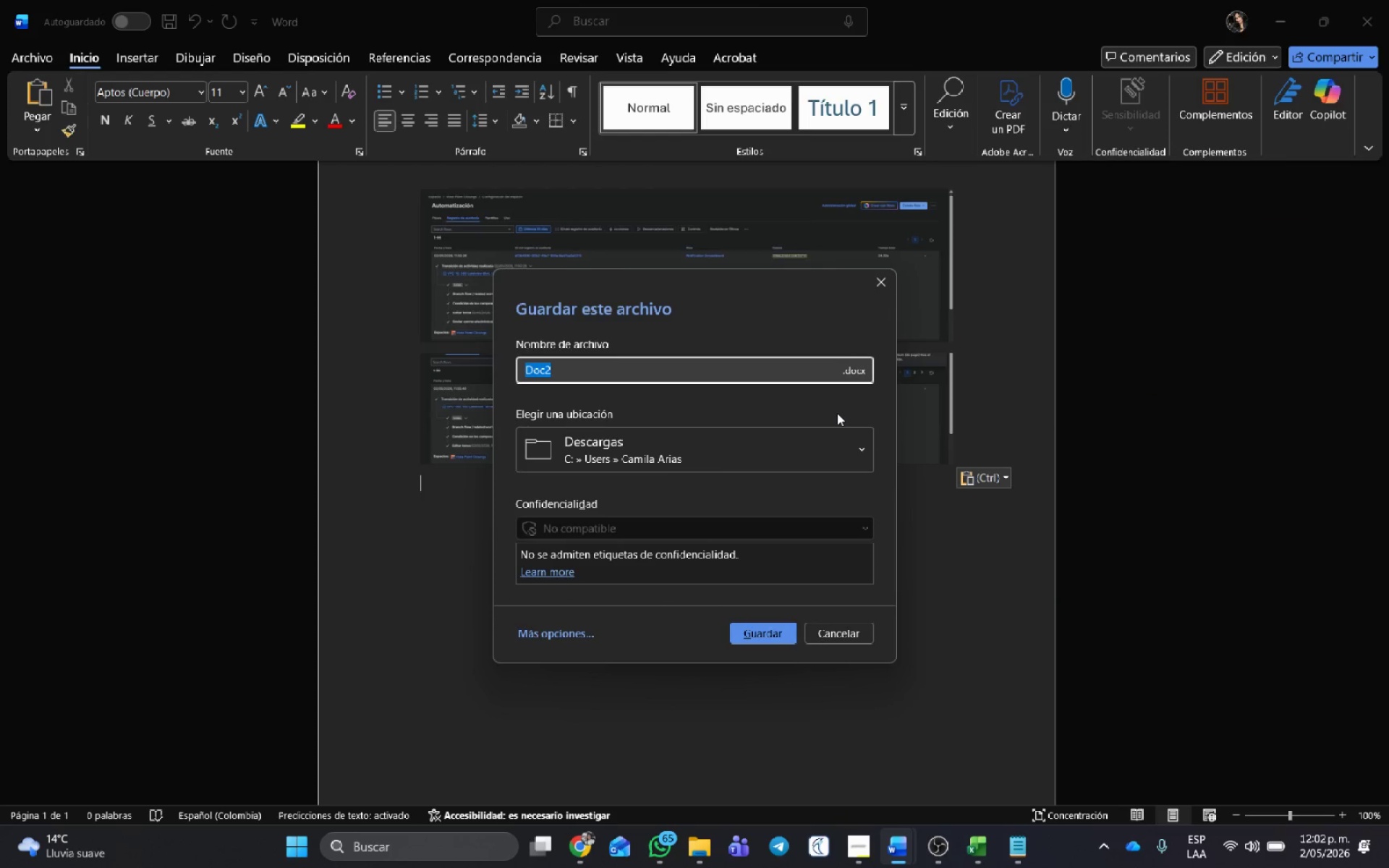 
type(Test Run Automatizations )
key(Backspace)
key(Backspace)
type(ions v)
key(Backspace)
type(VPC)
 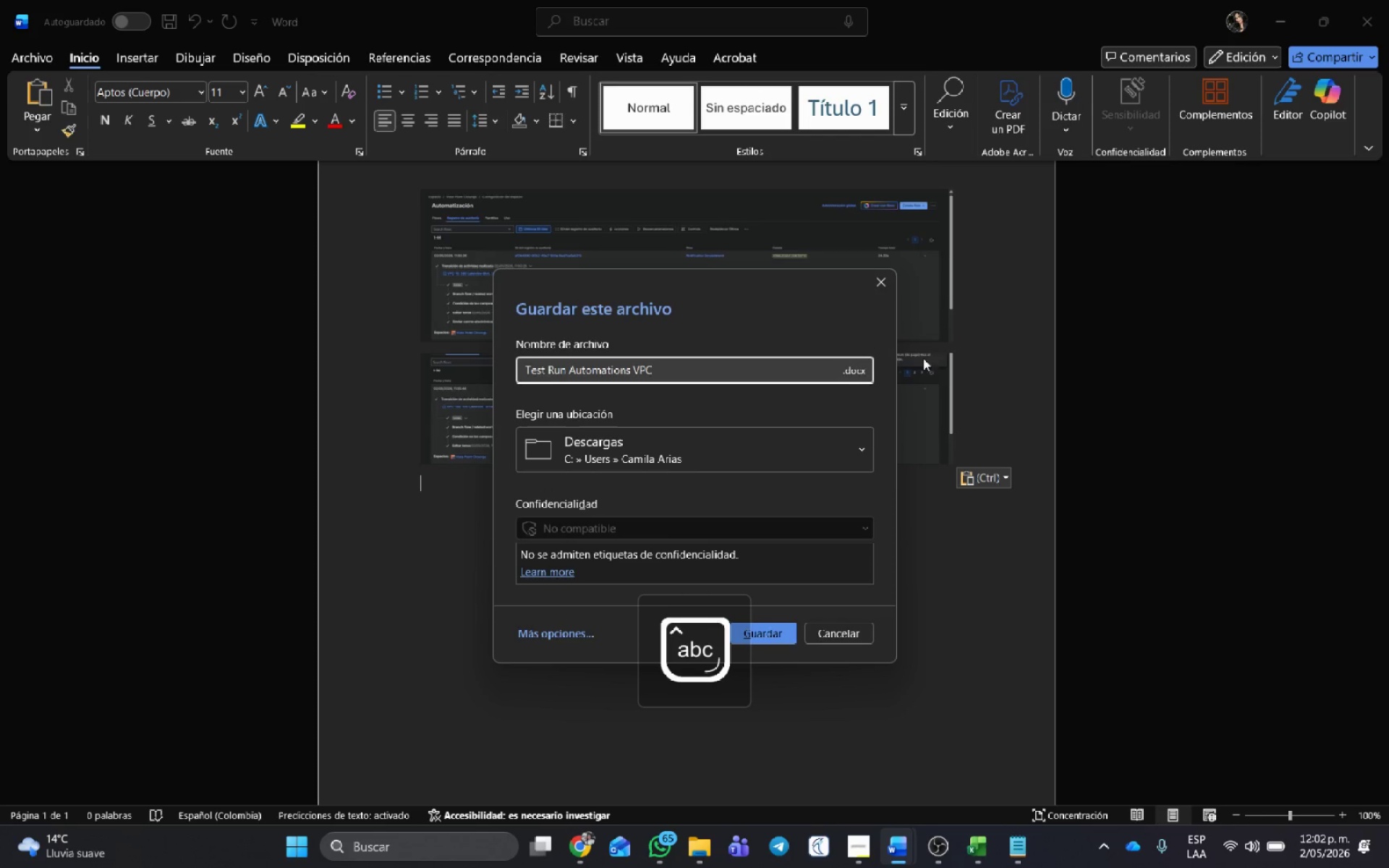 
left_click([865, 366])
 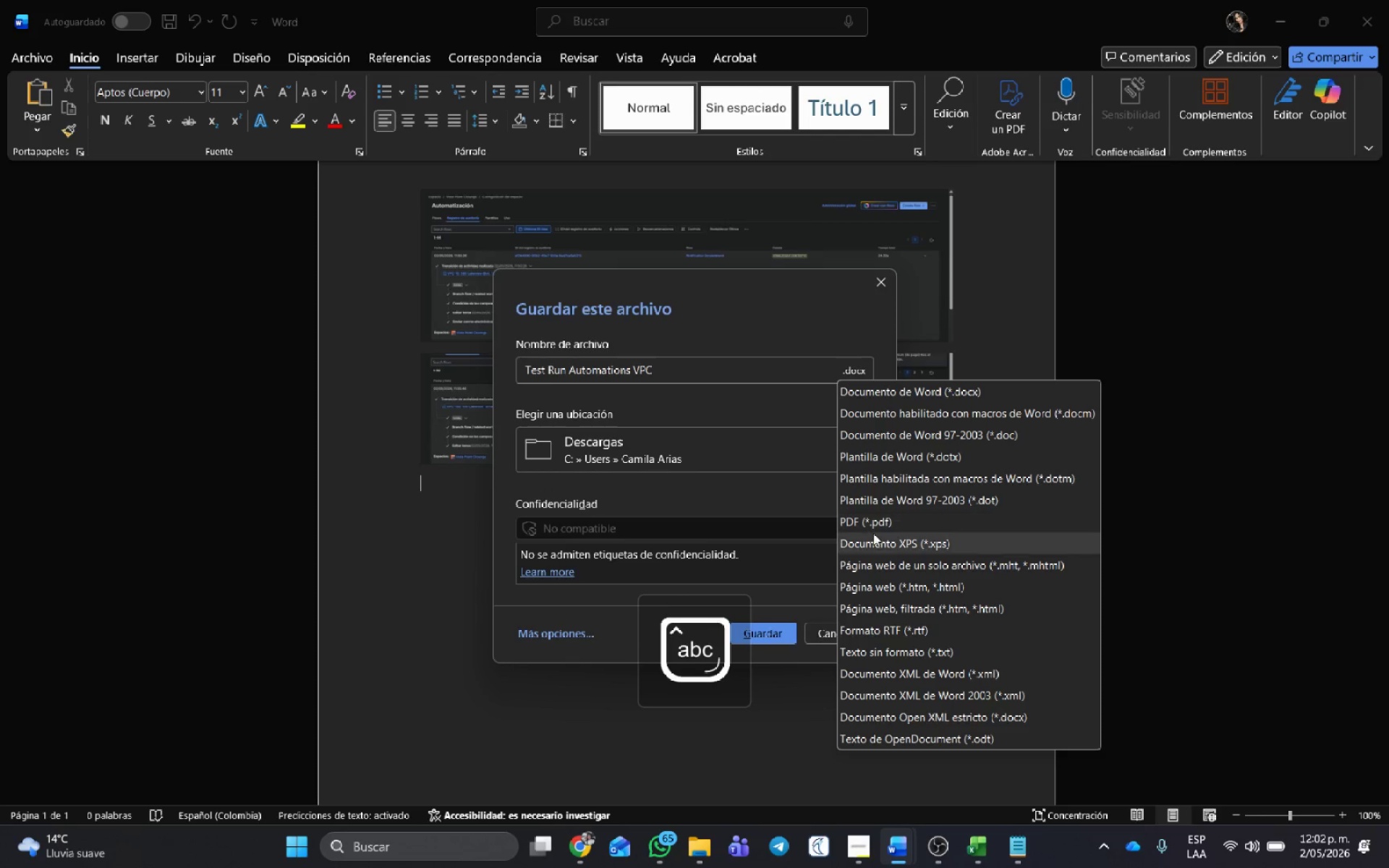 
left_click([870, 521])
 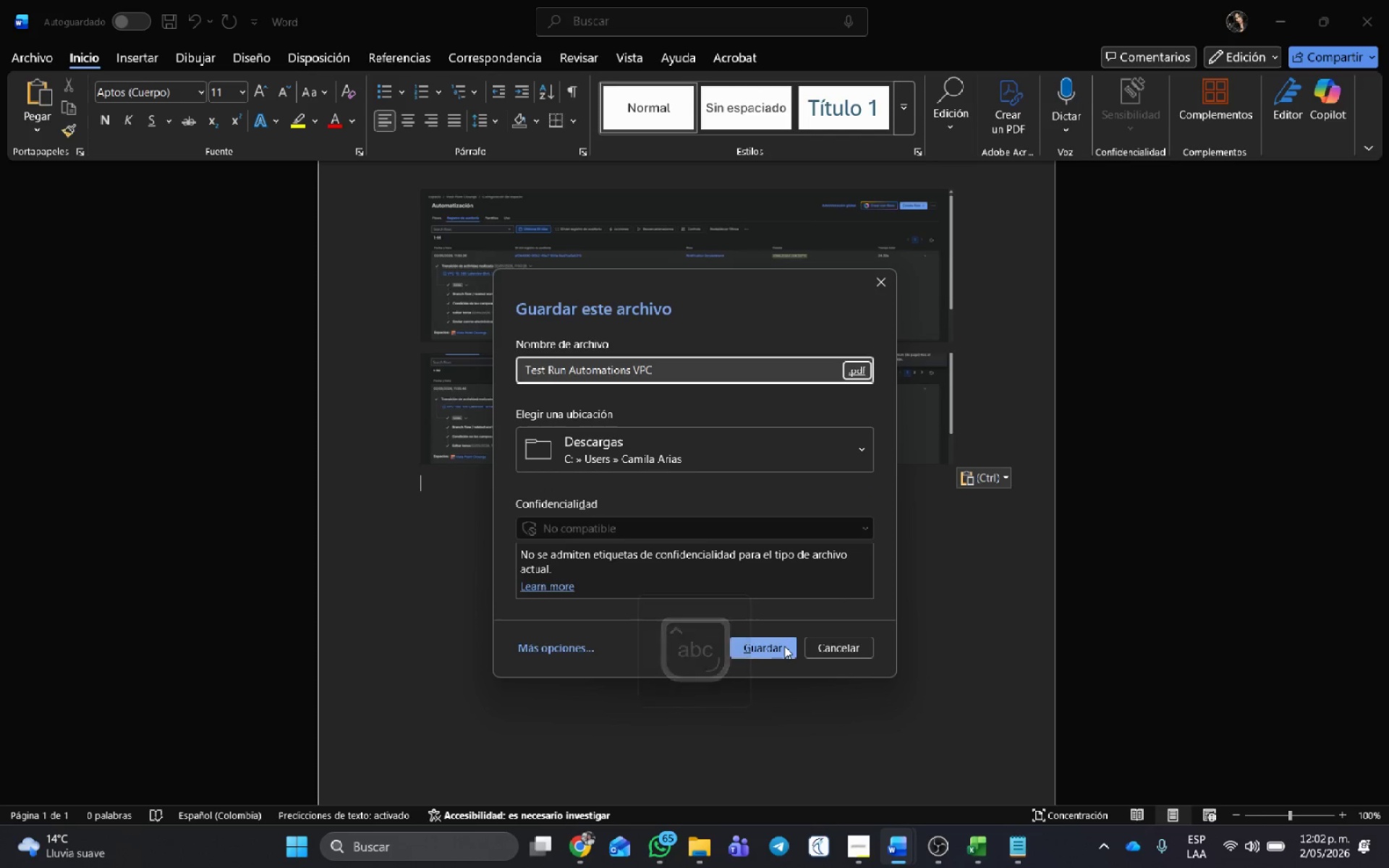 
left_click([784, 646])
 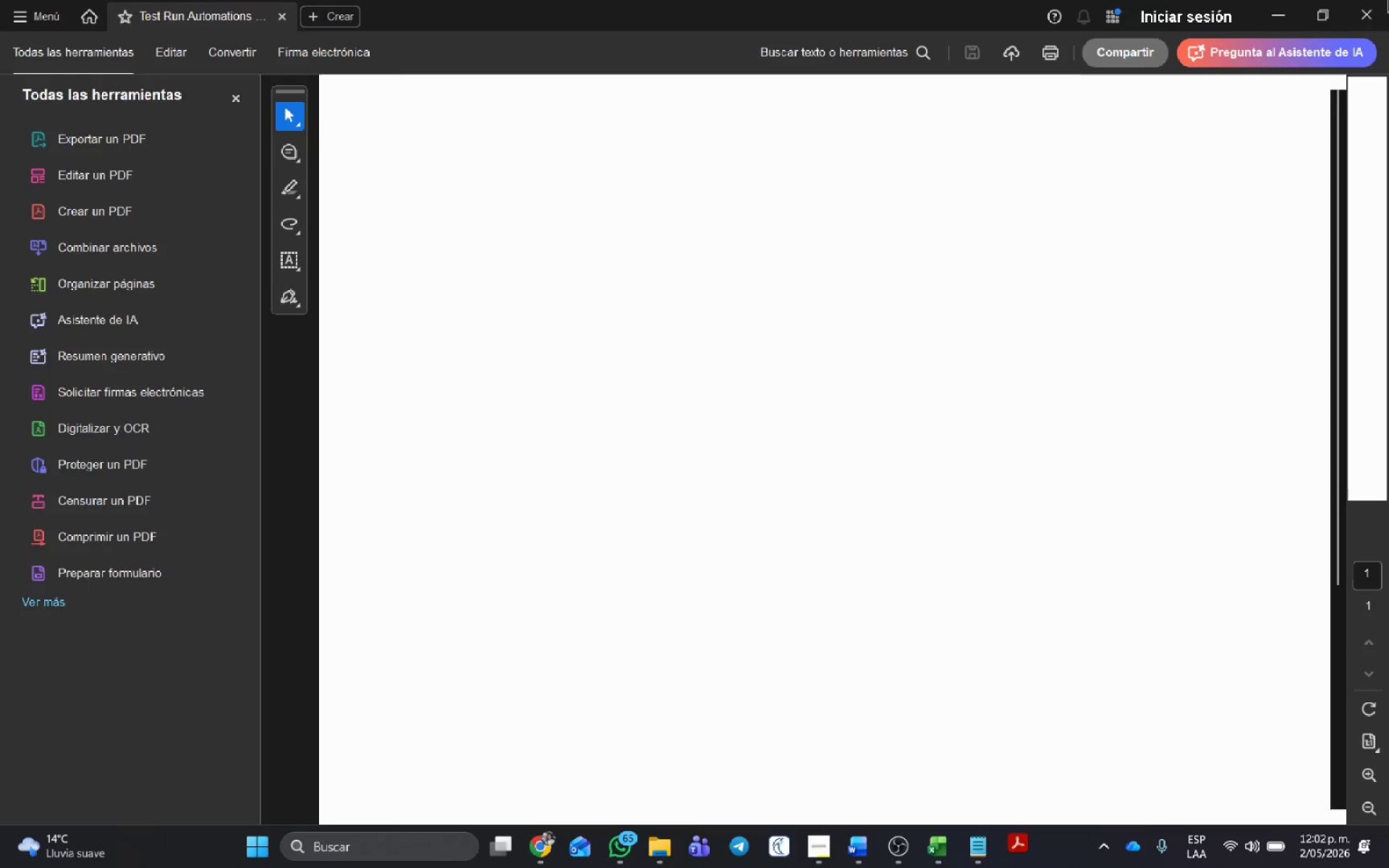 
left_click([1385, 7])
 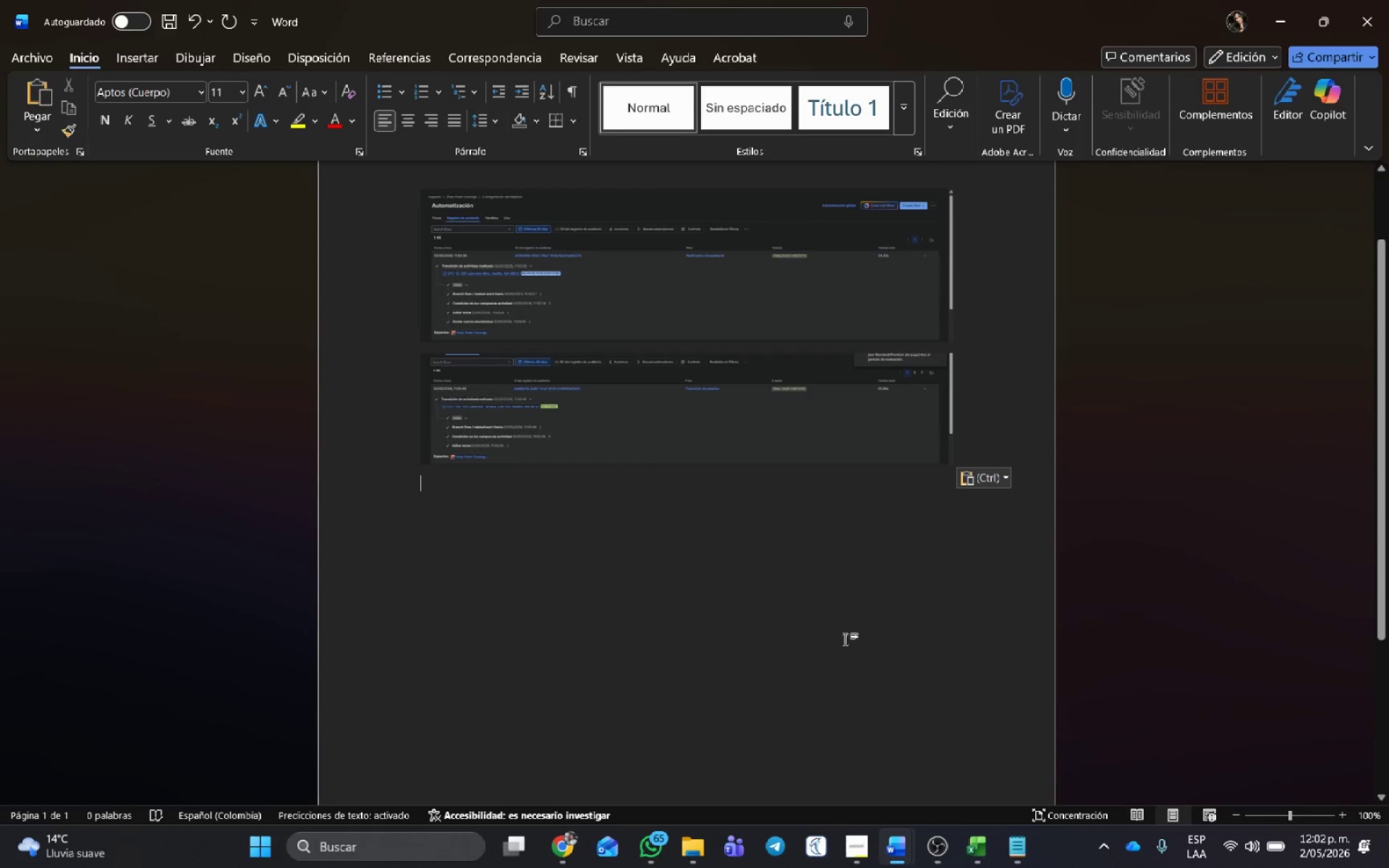 
left_click([804, 359])
 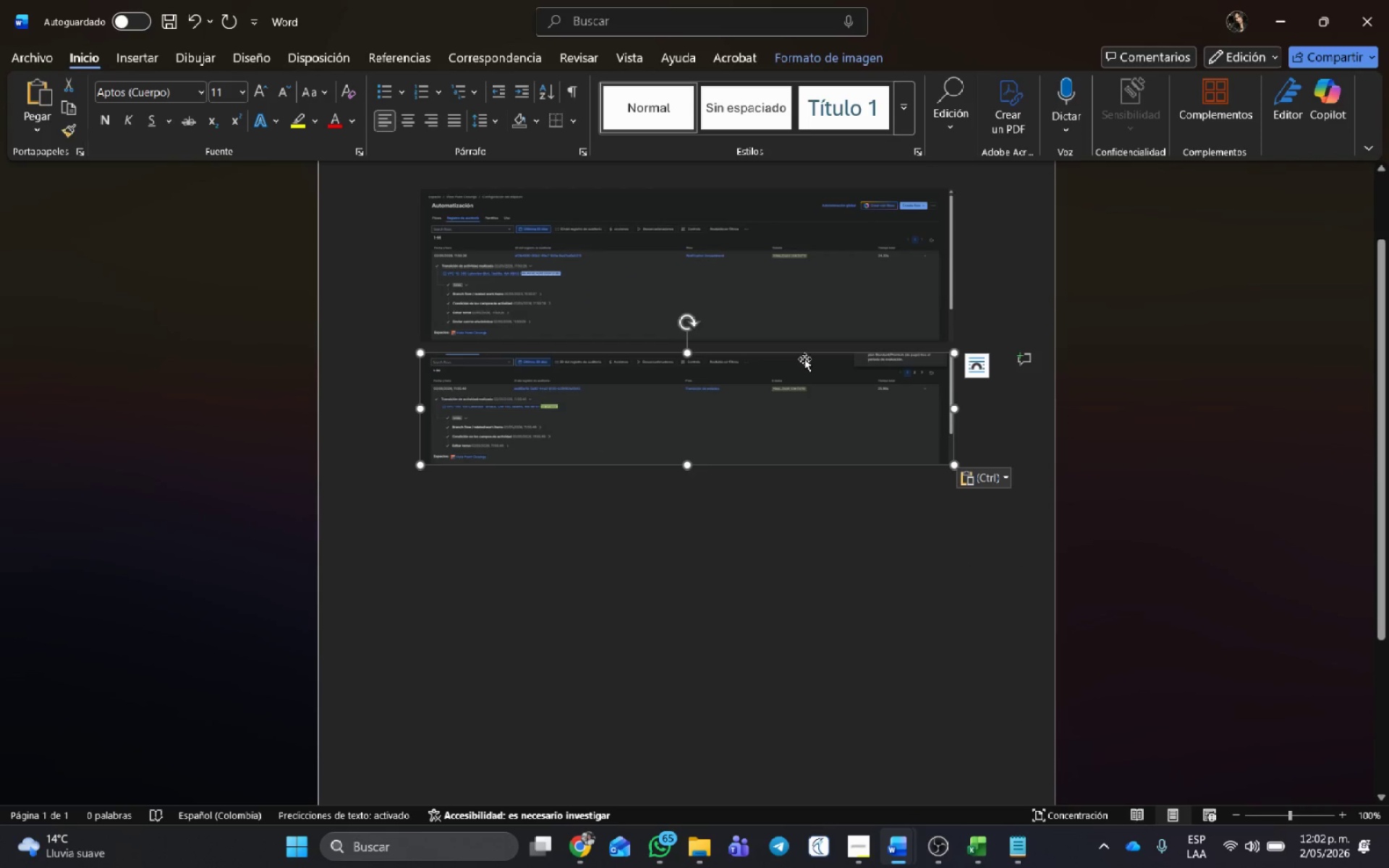 
key(Backspace)
 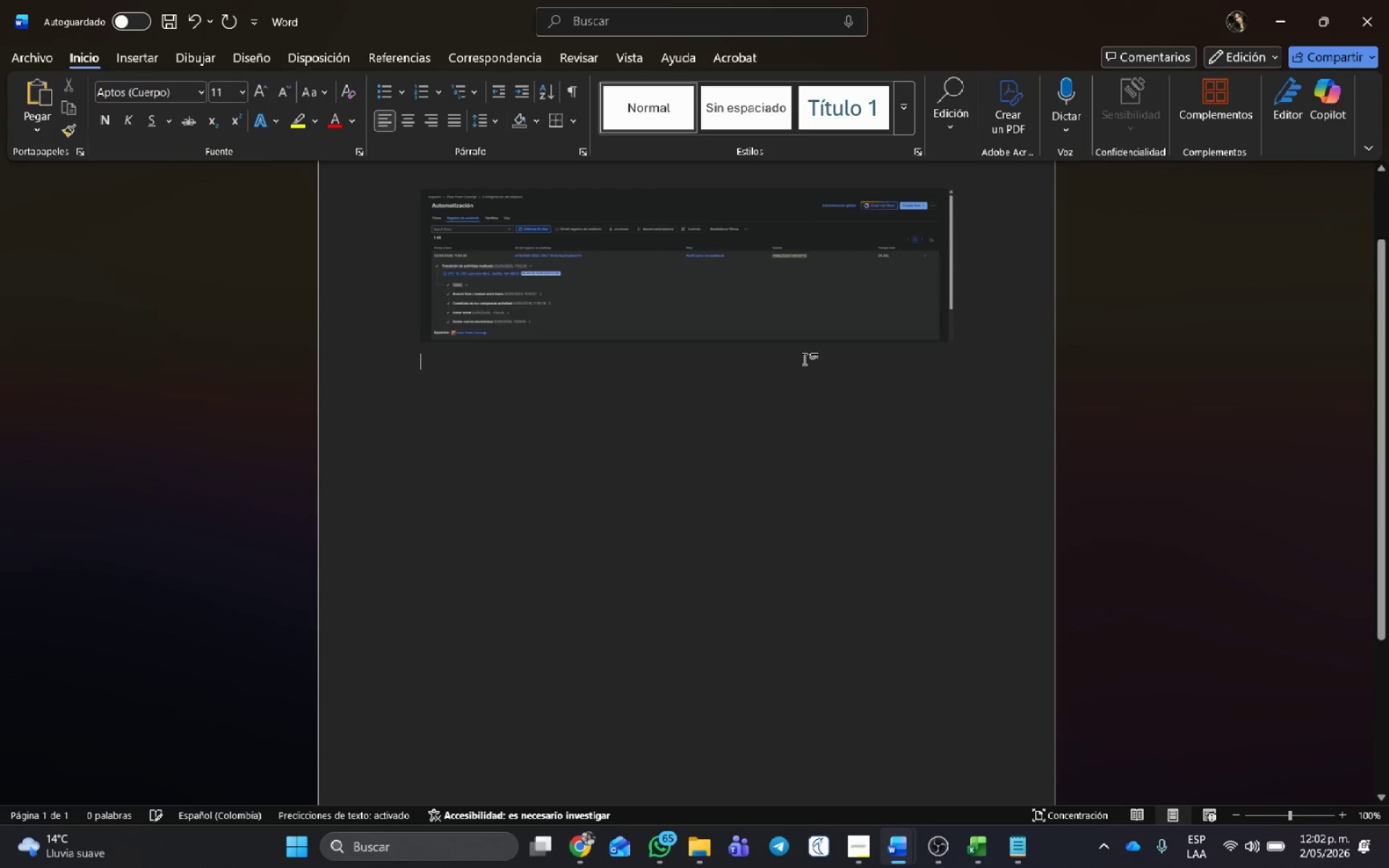 
key(Backspace)
 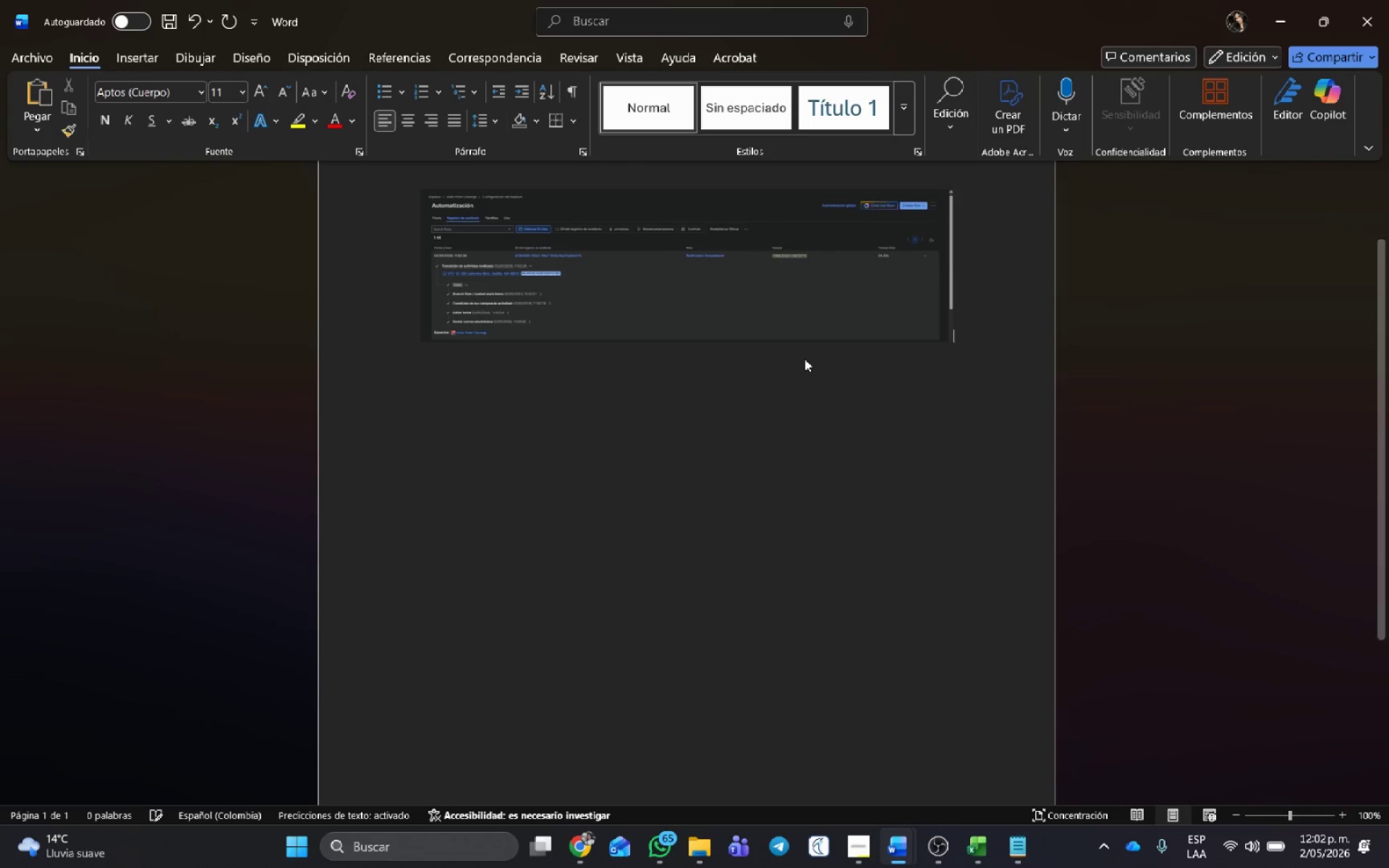 
key(Backspace)
 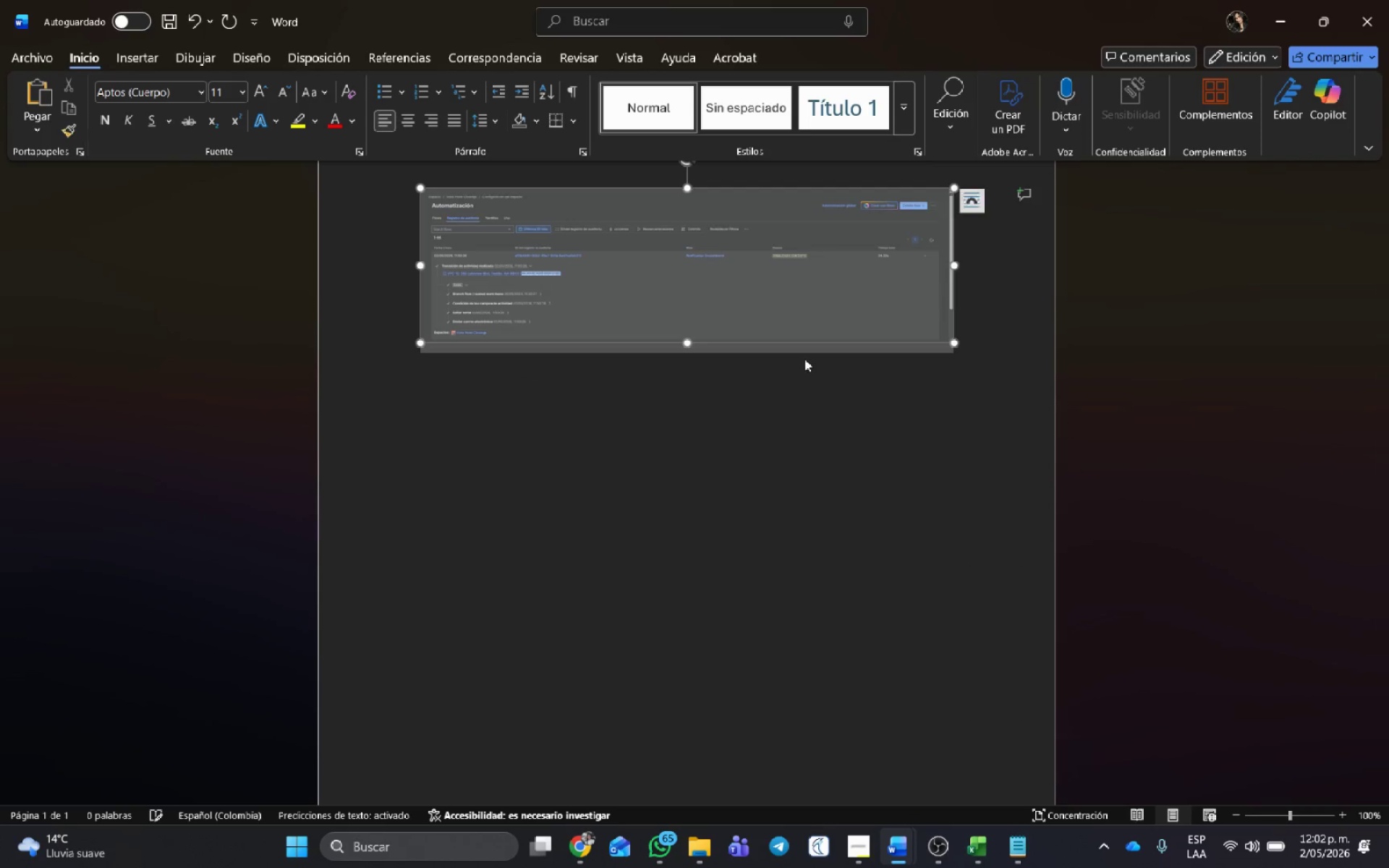 
key(Backspace)
 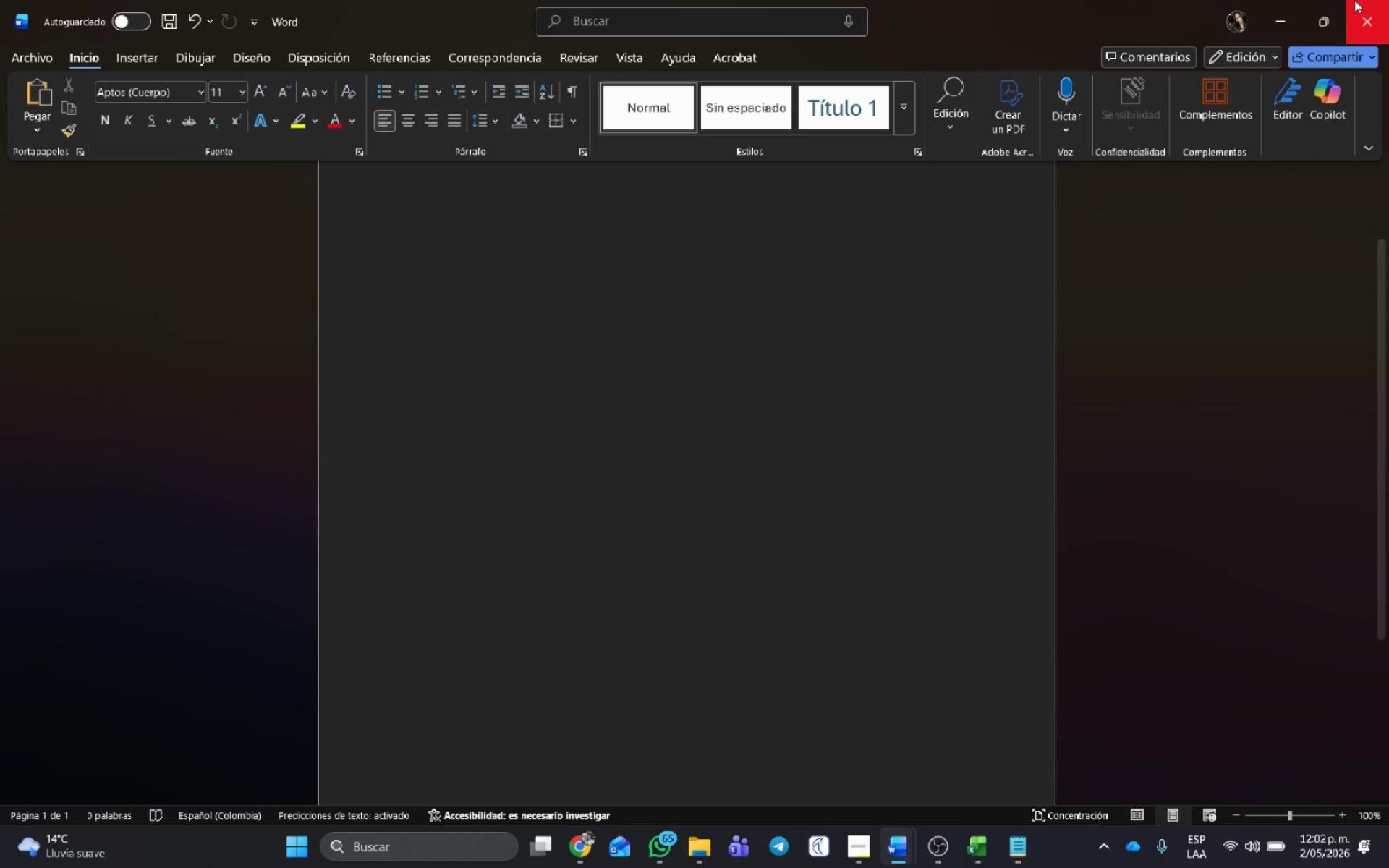 
left_click([1388, 17])
 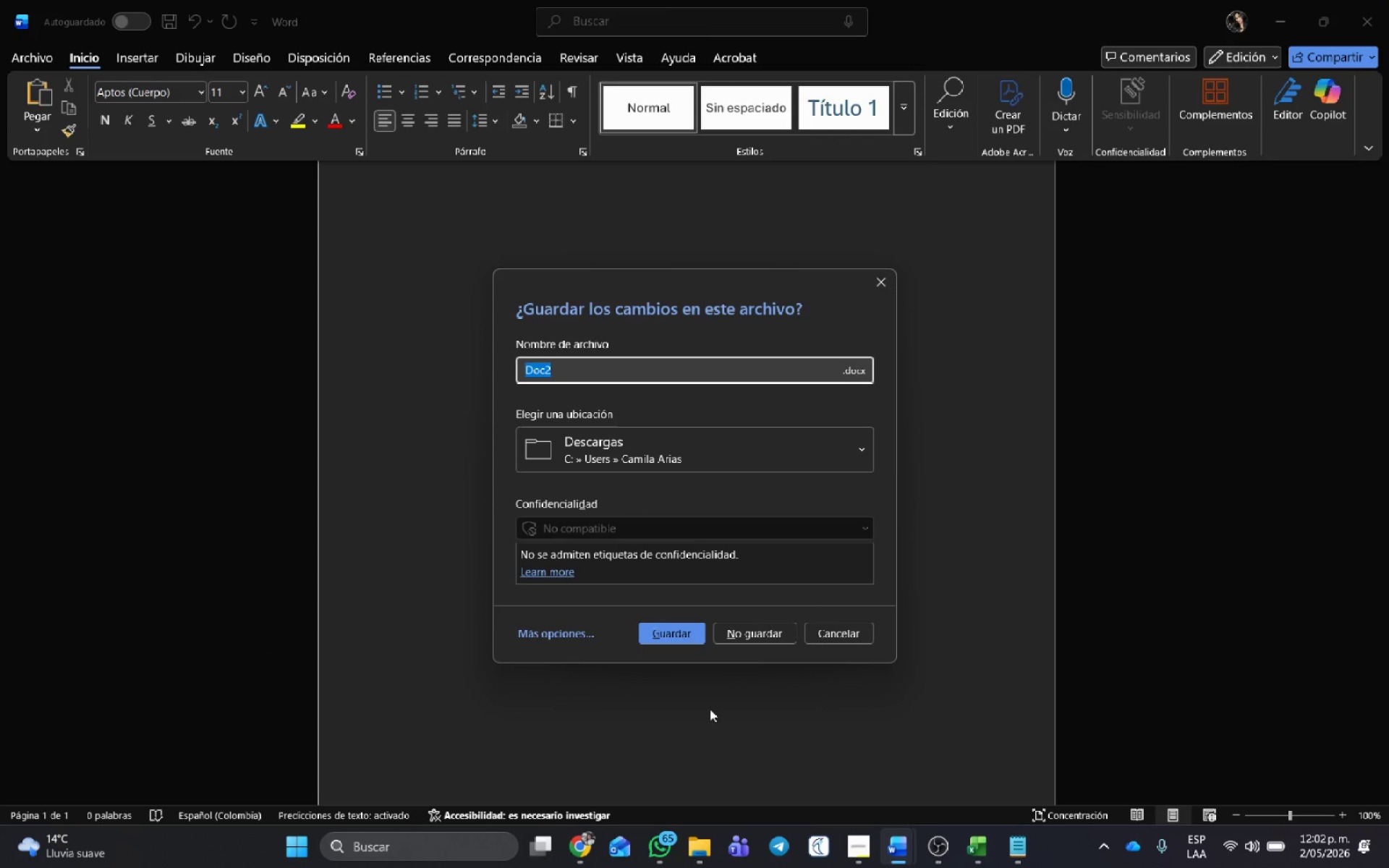 
left_click([769, 639])
 